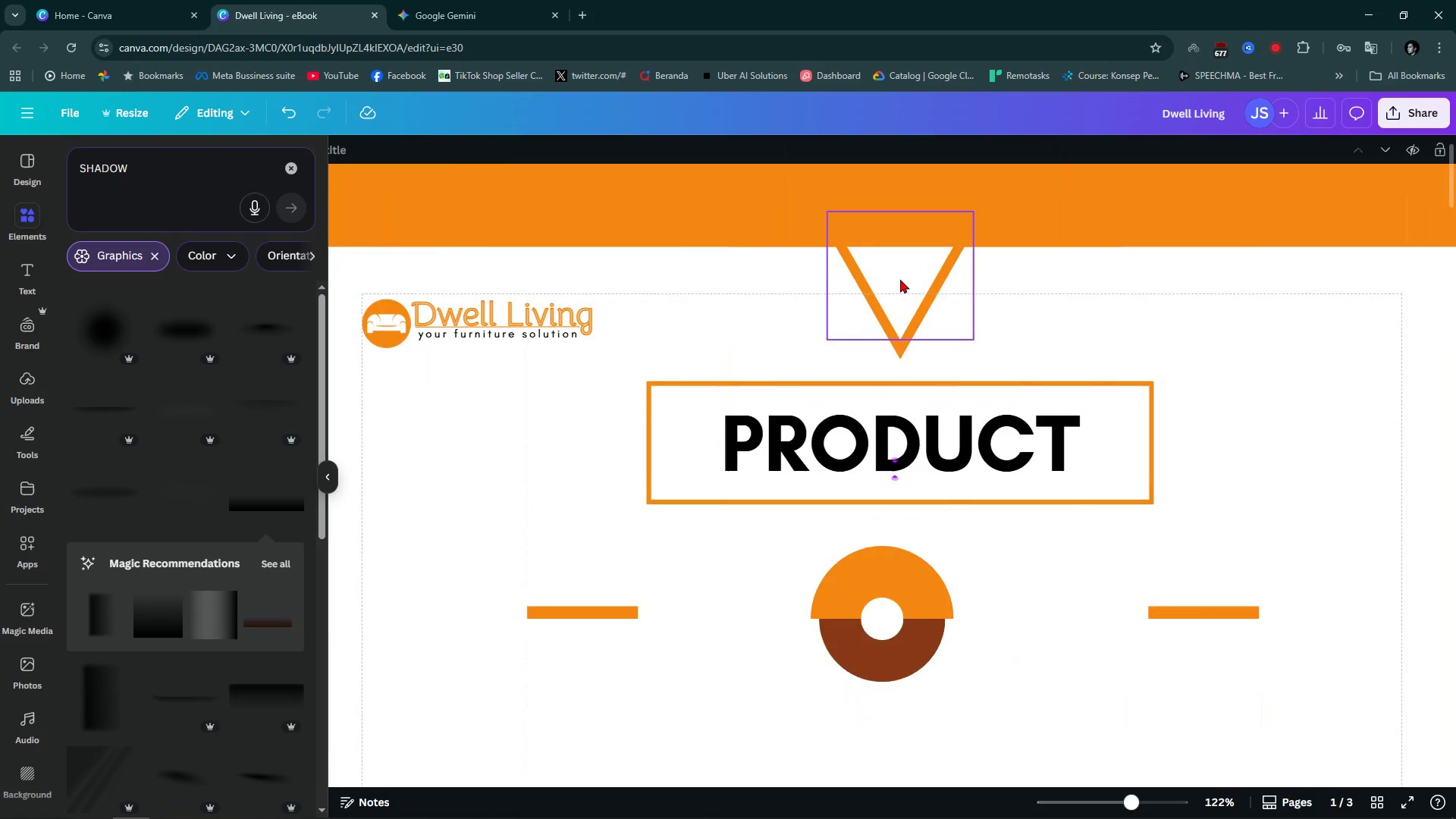 
left_click([900, 279])
 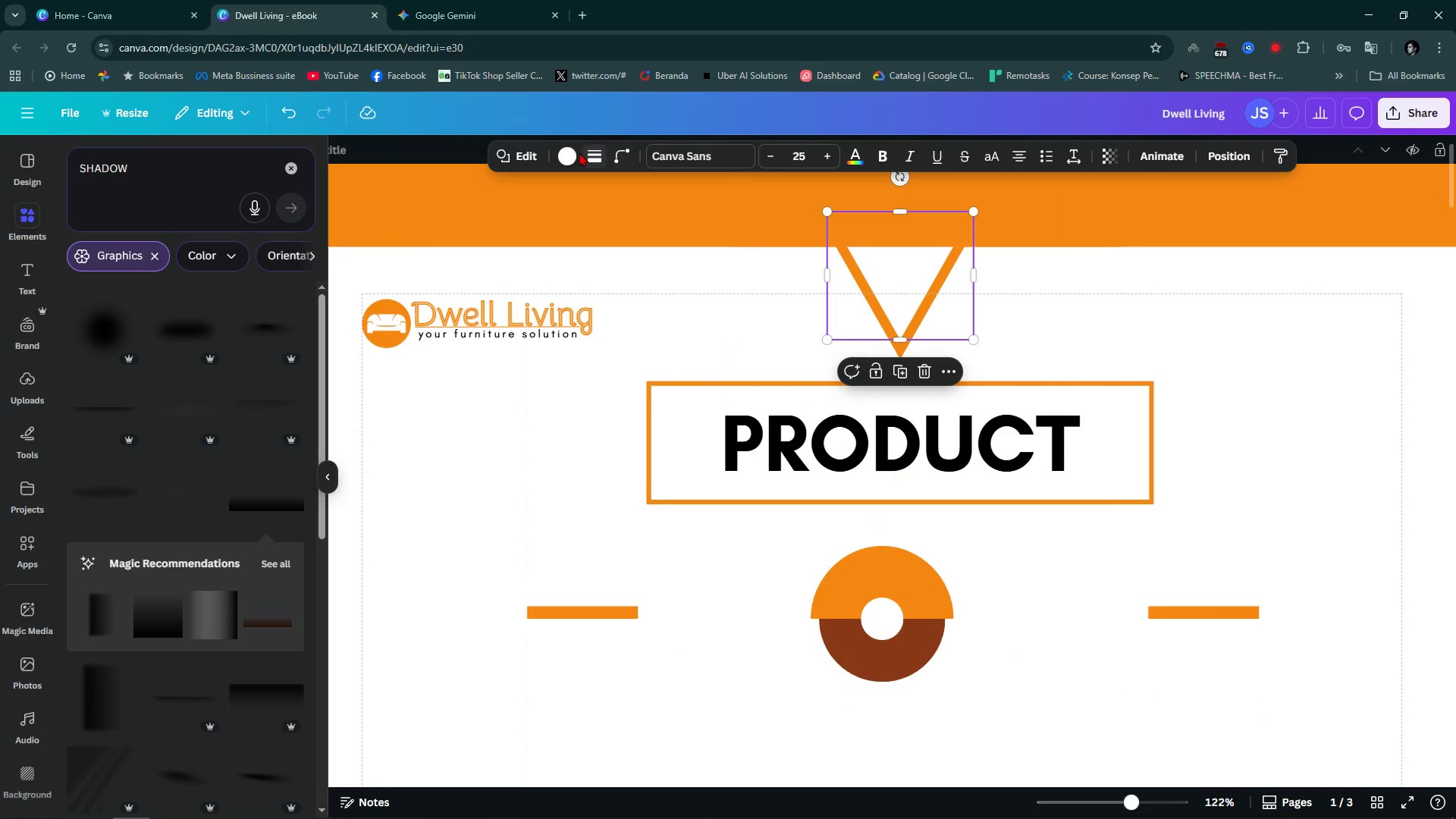 
left_click([573, 152])
 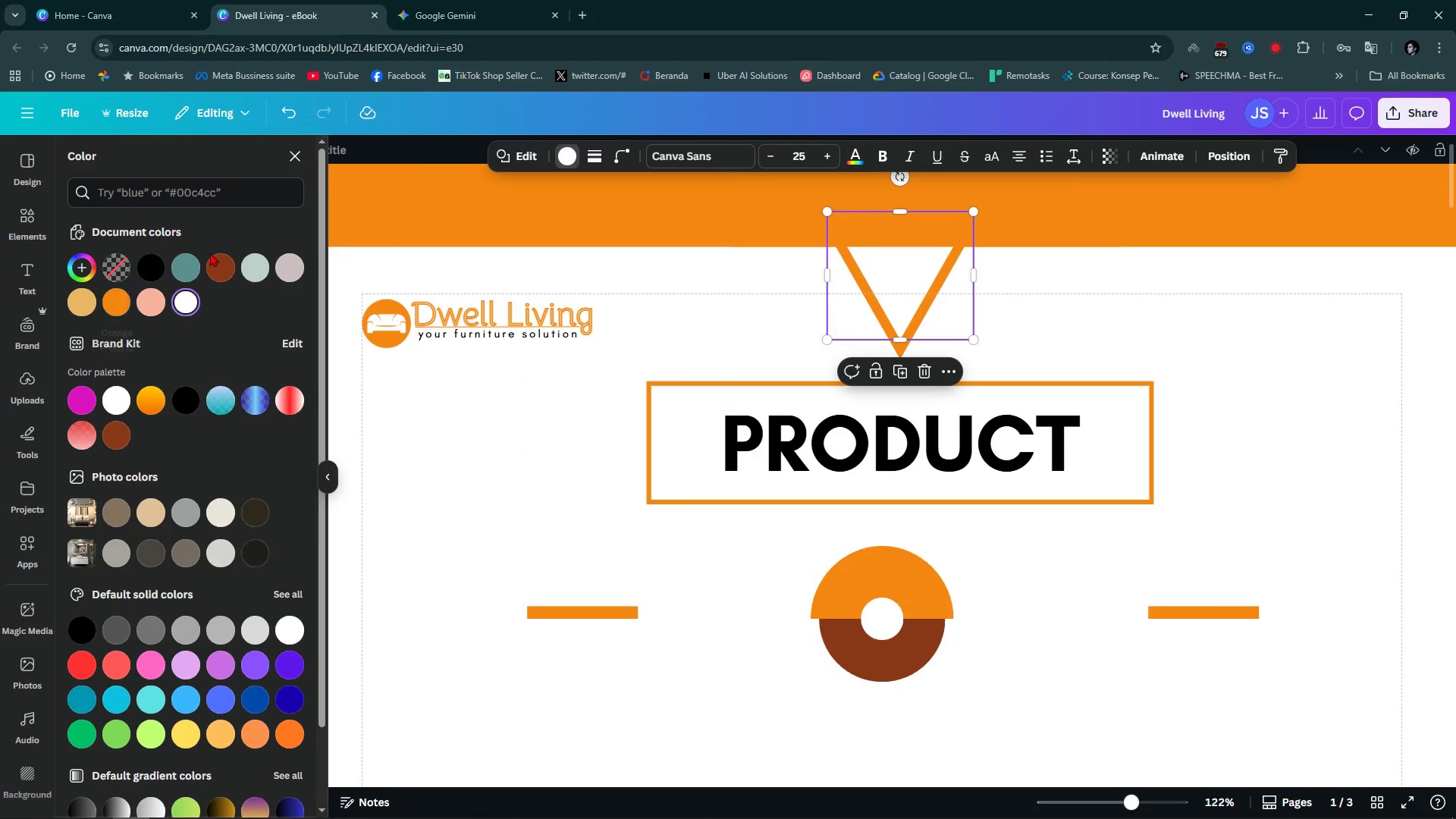 
left_click([232, 263])
 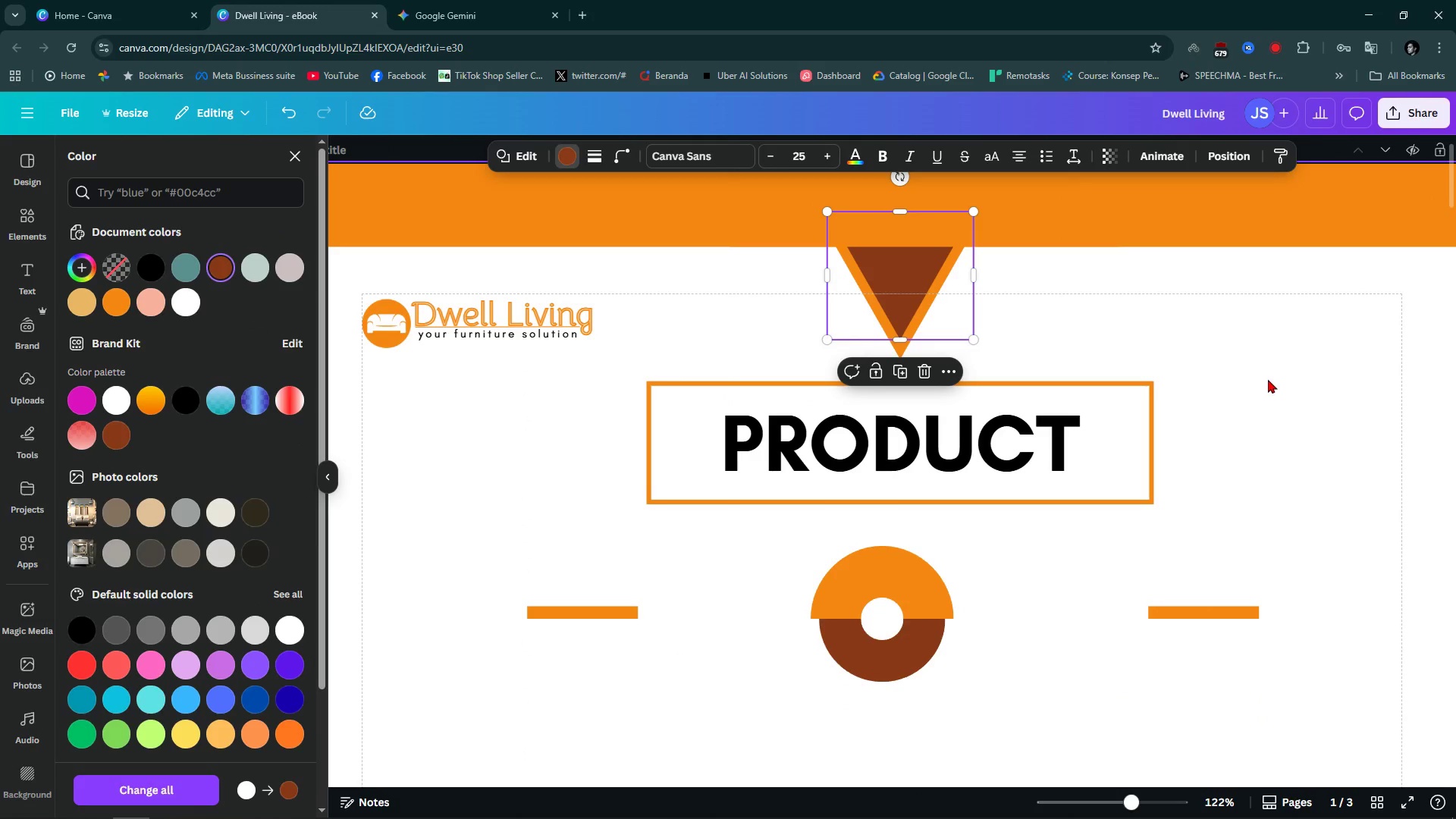 
left_click([1268, 379])
 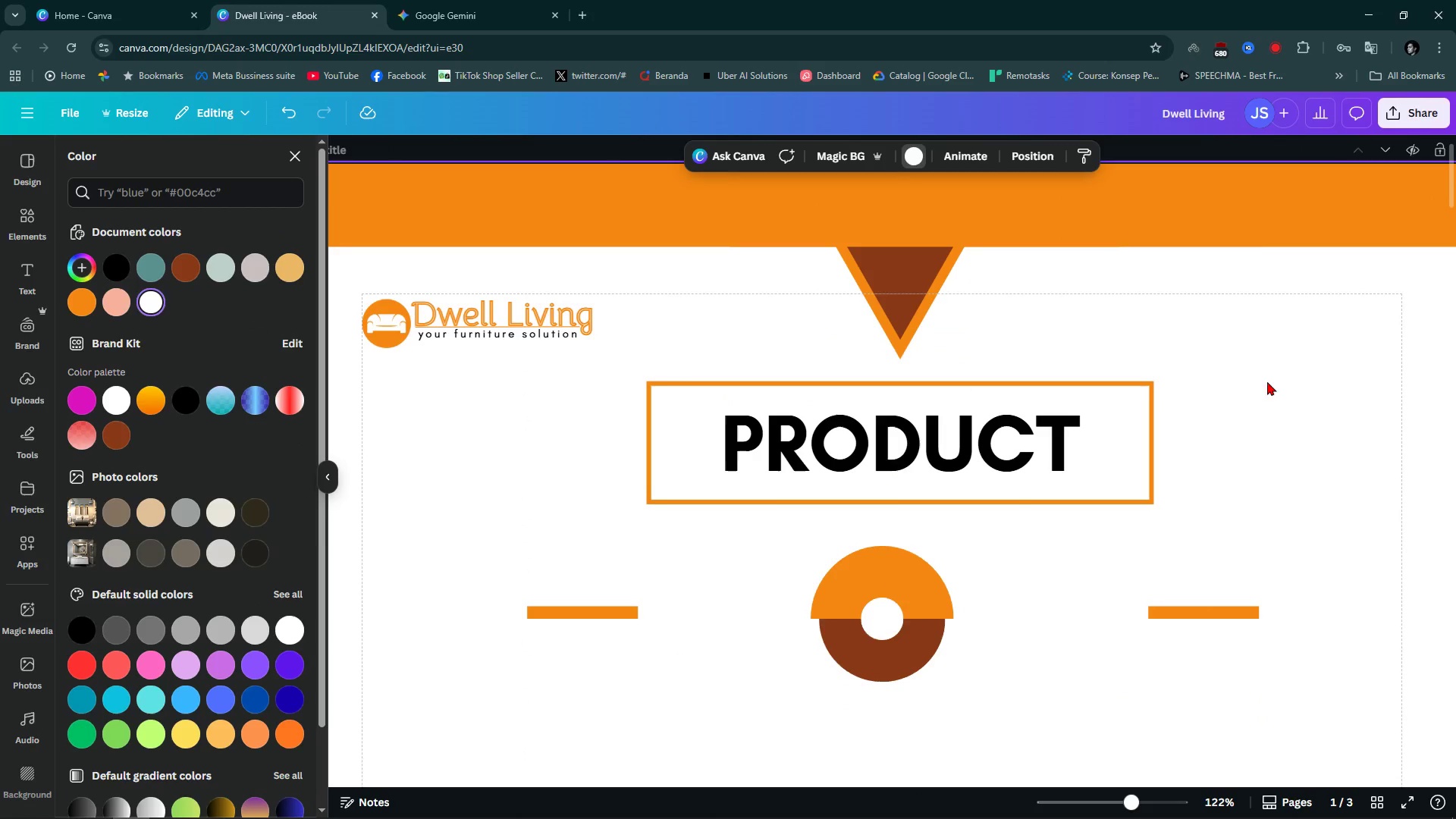 
hold_key(key=ControlLeft, duration=1.22)
scroll: coordinate [1006, 453], scroll_direction: down, amount: 12.0
 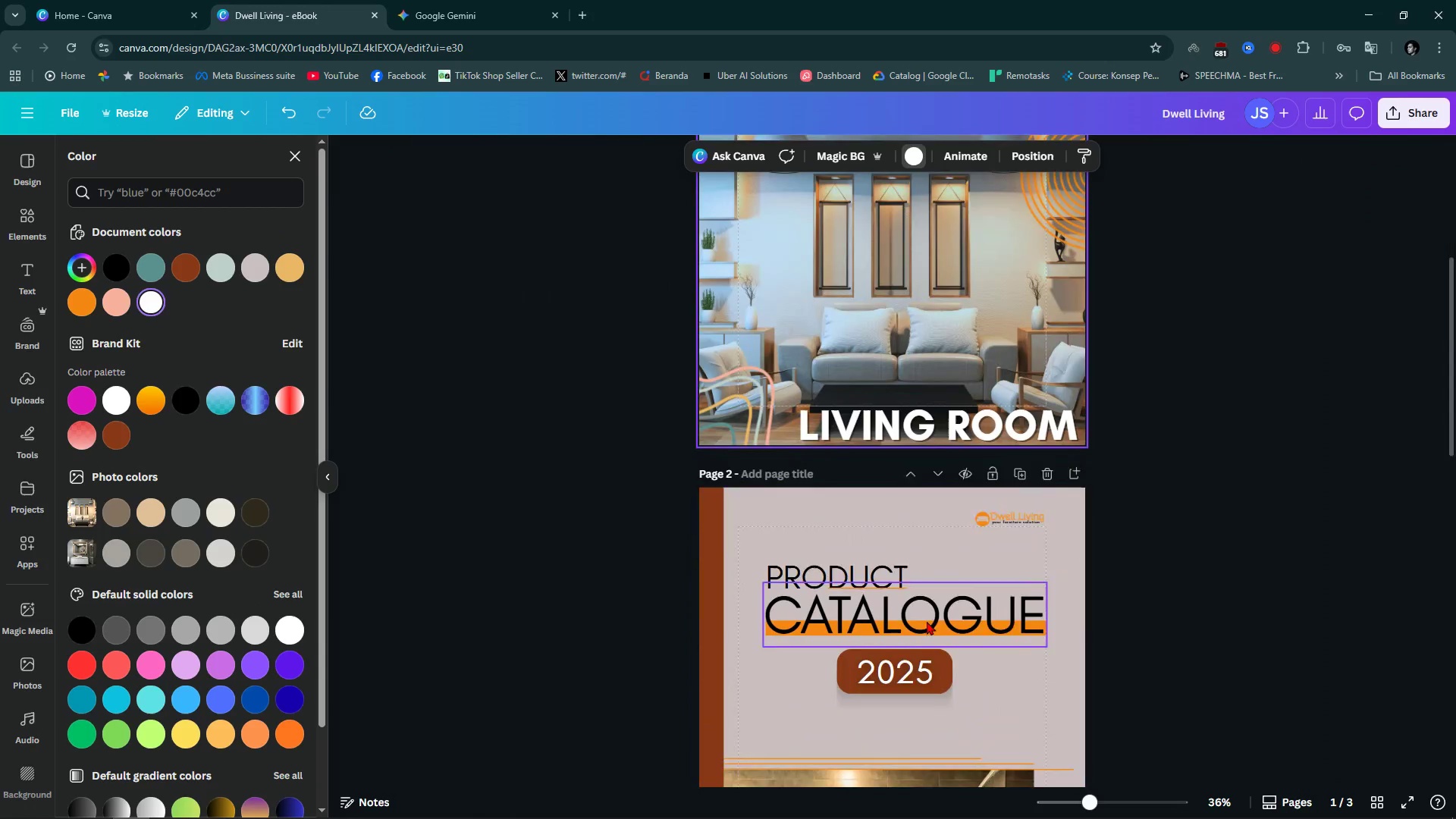 
scroll: coordinate [927, 621], scroll_direction: none, amount: 0.0
 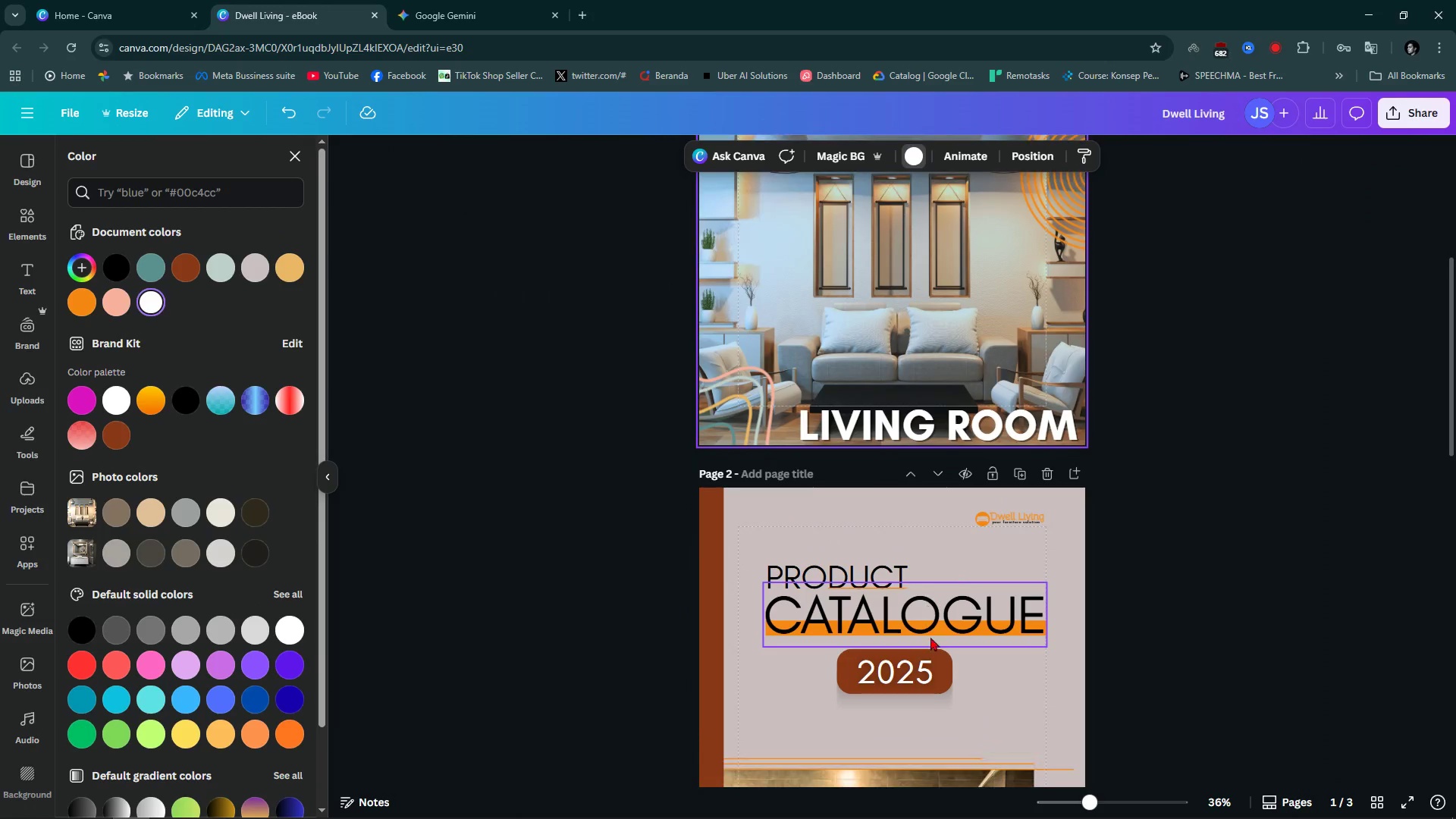 
hold_key(key=ControlLeft, duration=0.54)
scroll: coordinate [966, 645], scroll_direction: down, amount: 1.0
 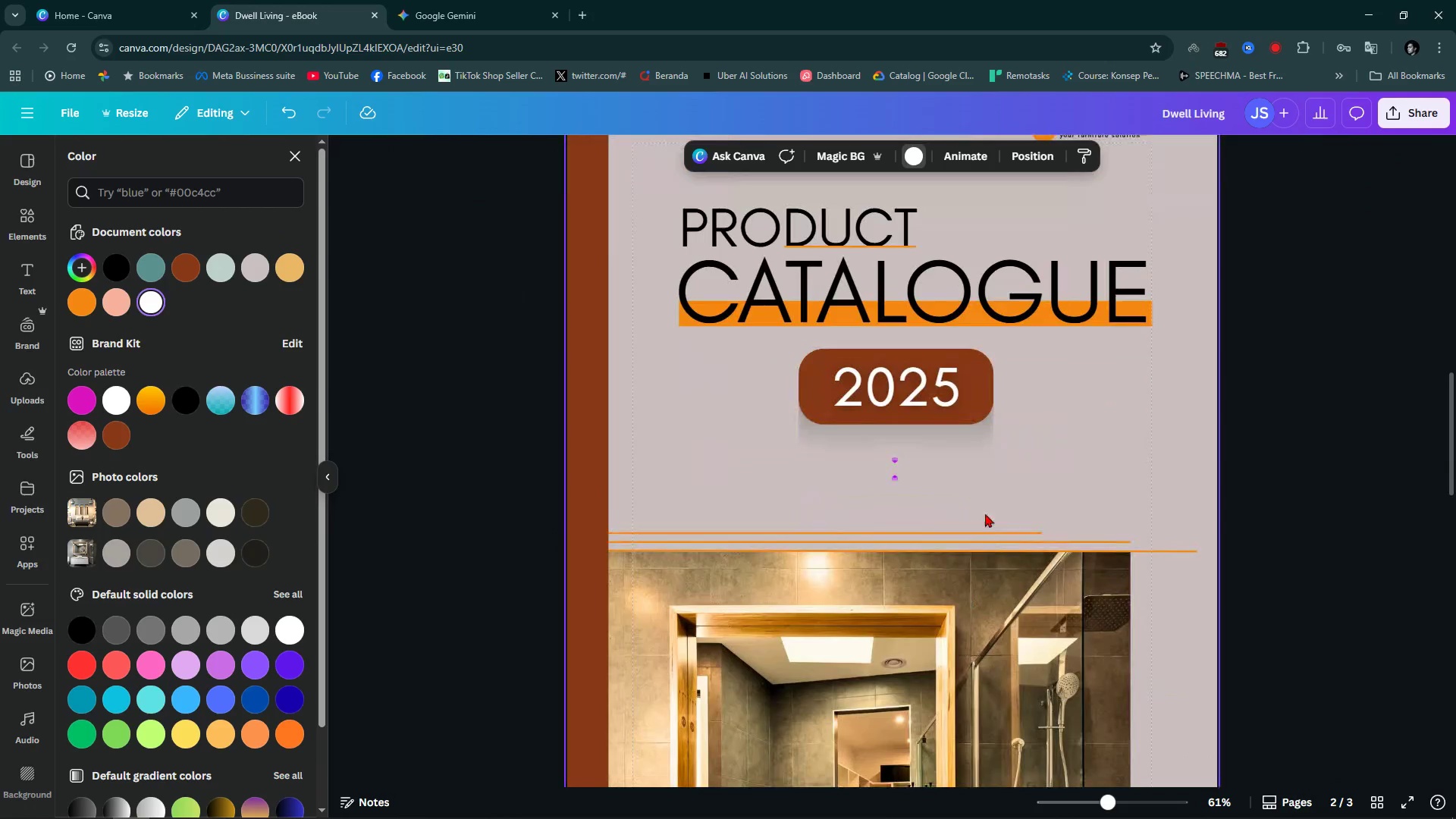 
hold_key(key=ControlLeft, duration=0.6)
scroll: coordinate [1121, 494], scroll_direction: down, amount: 6.0
 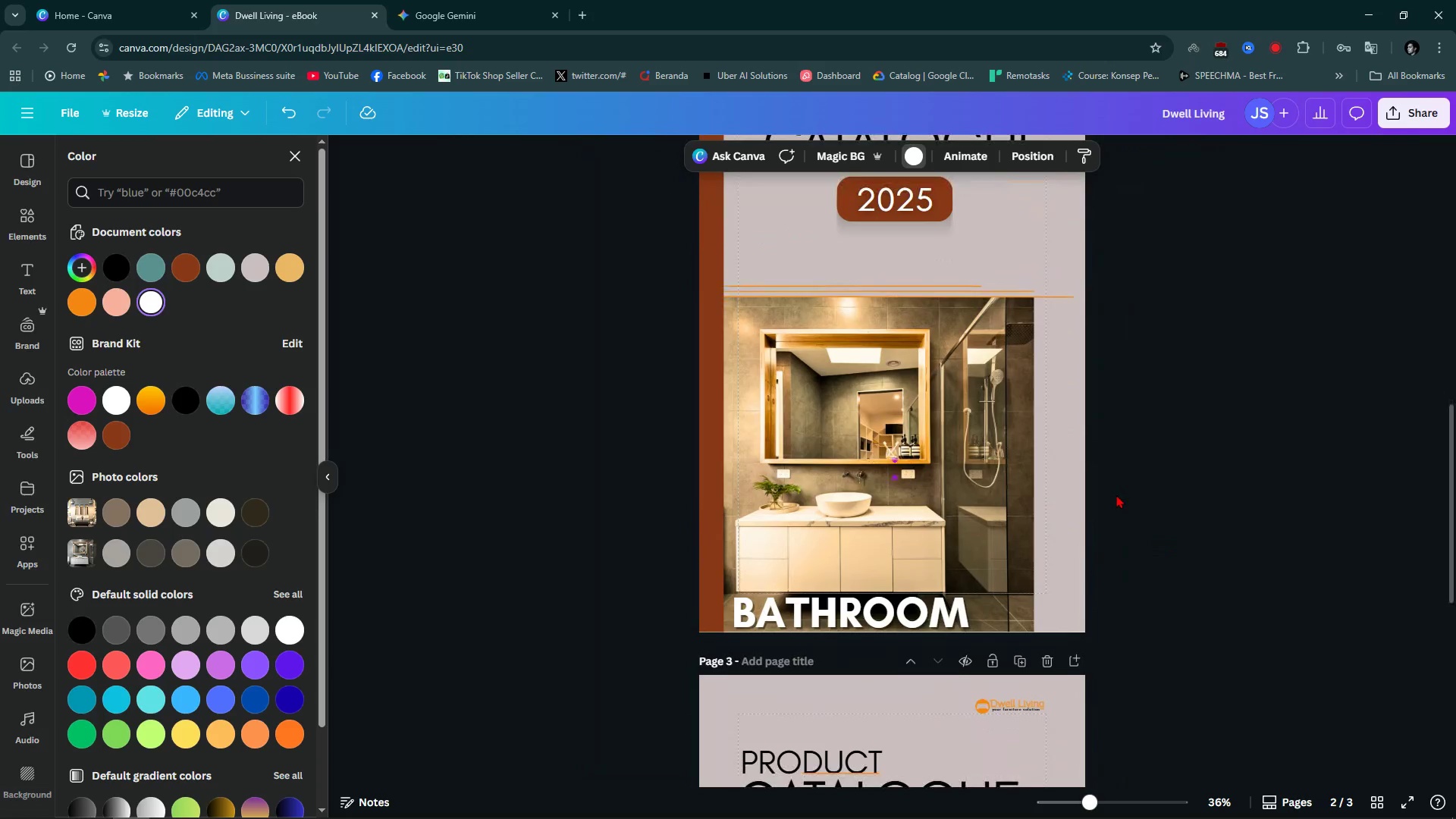 
scroll: coordinate [1116, 494], scroll_direction: up, amount: 3.0
 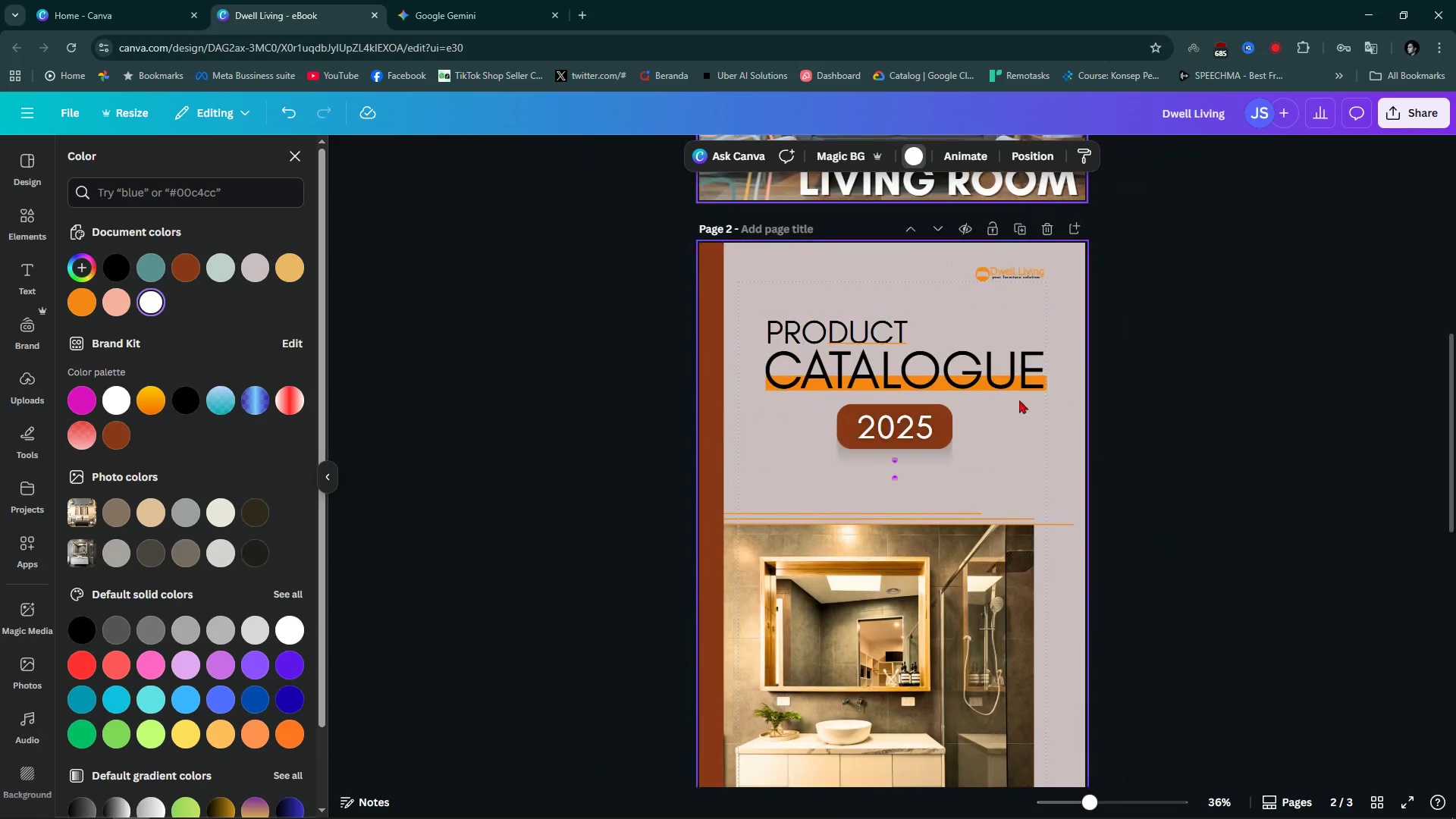 
hold_key(key=ControlLeft, duration=0.8)
scroll: coordinate [830, 378], scroll_direction: up, amount: 9.0
 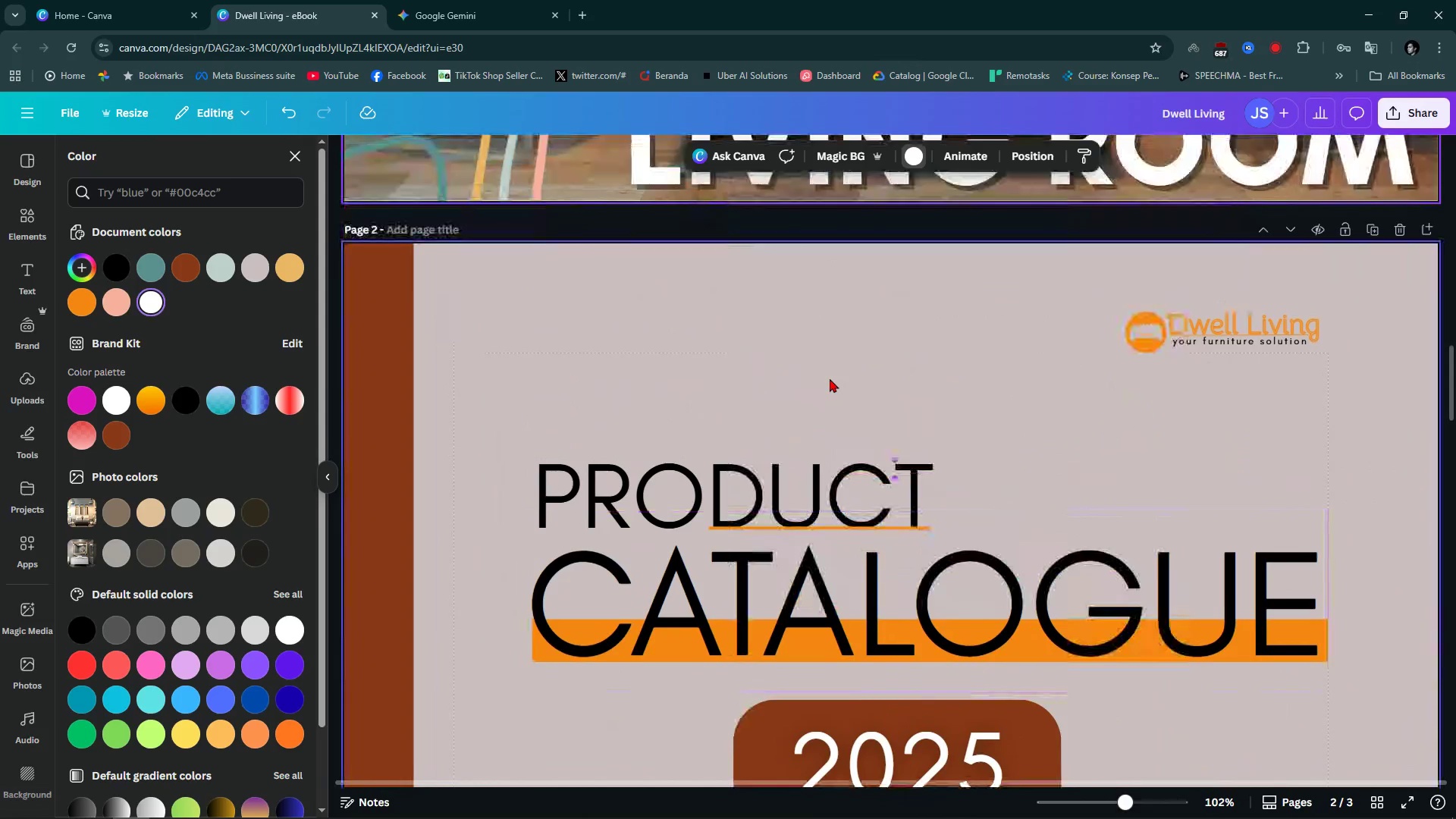 
scroll: coordinate [830, 378], scroll_direction: down, amount: 3.0
 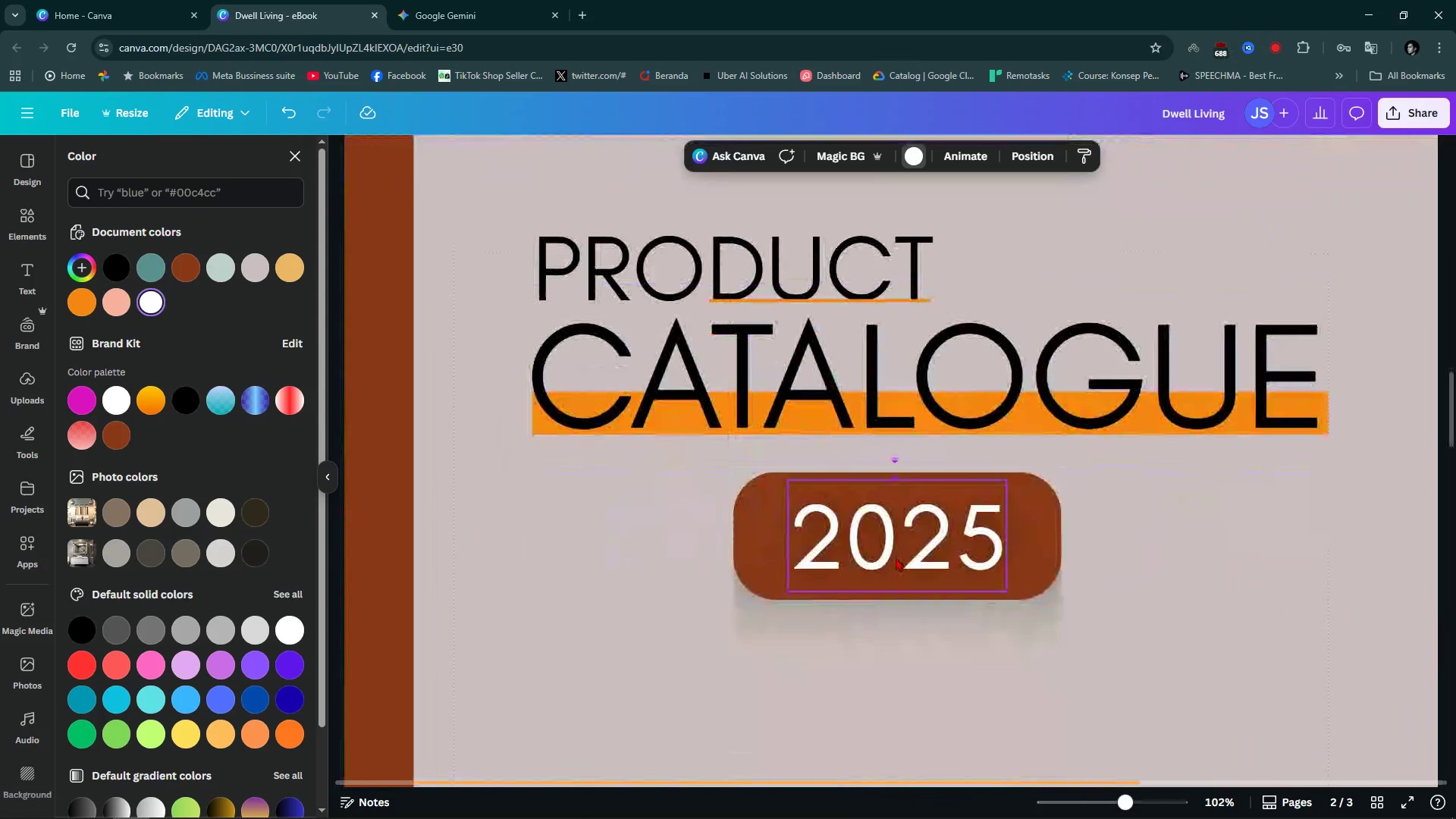 
left_click([902, 556])
 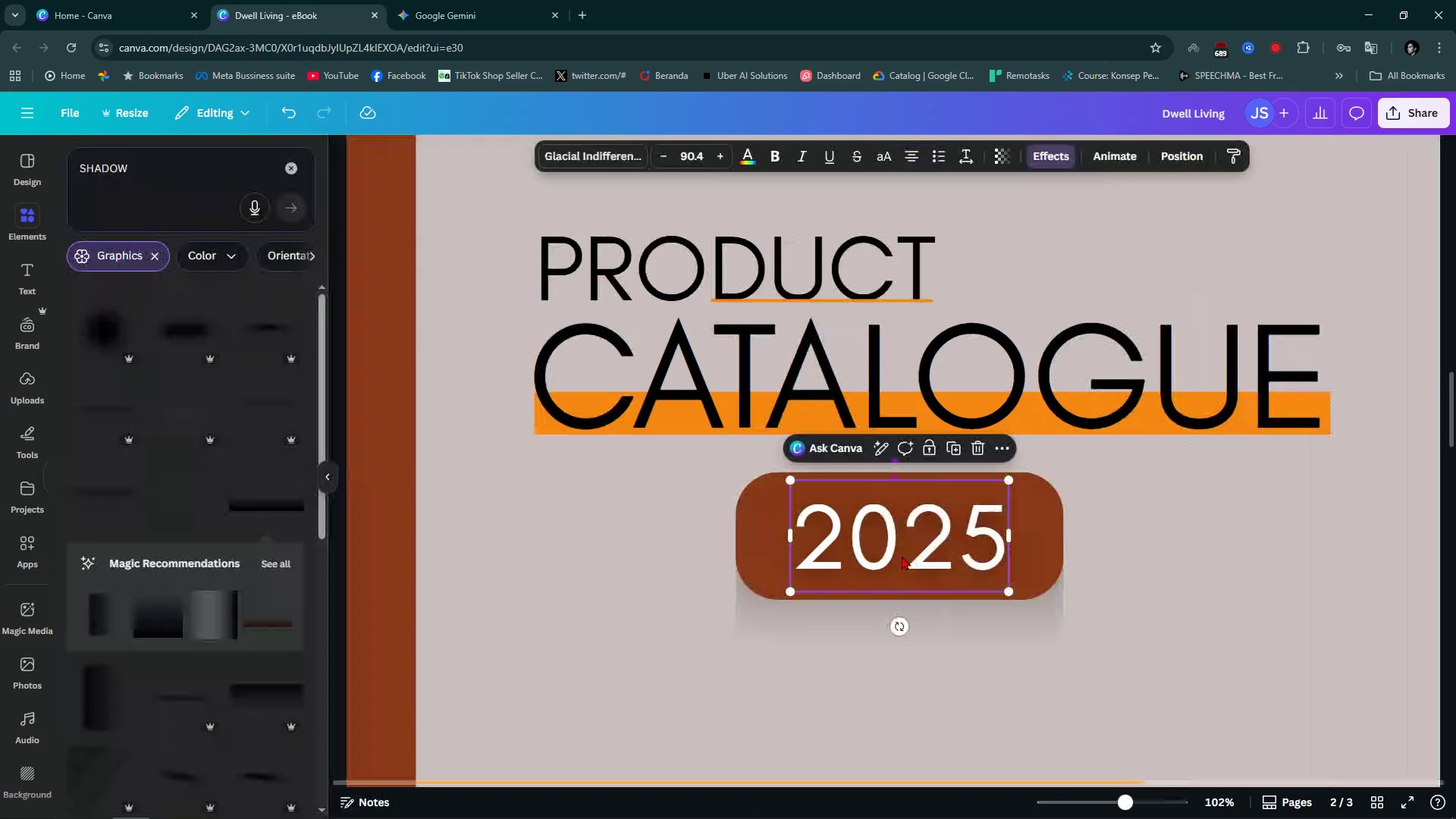 
wait(8.44)
 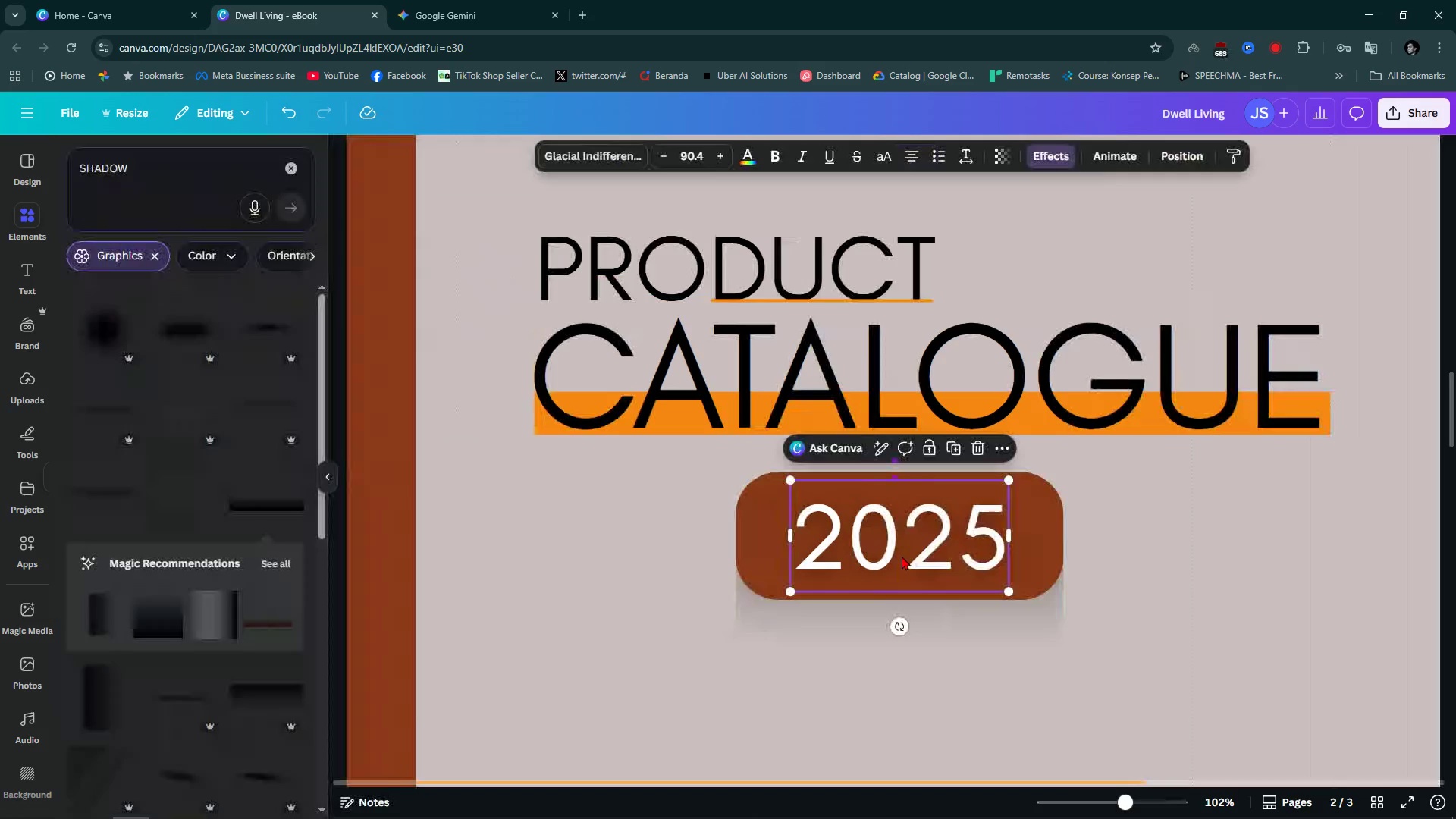 
left_click([1283, 532])
 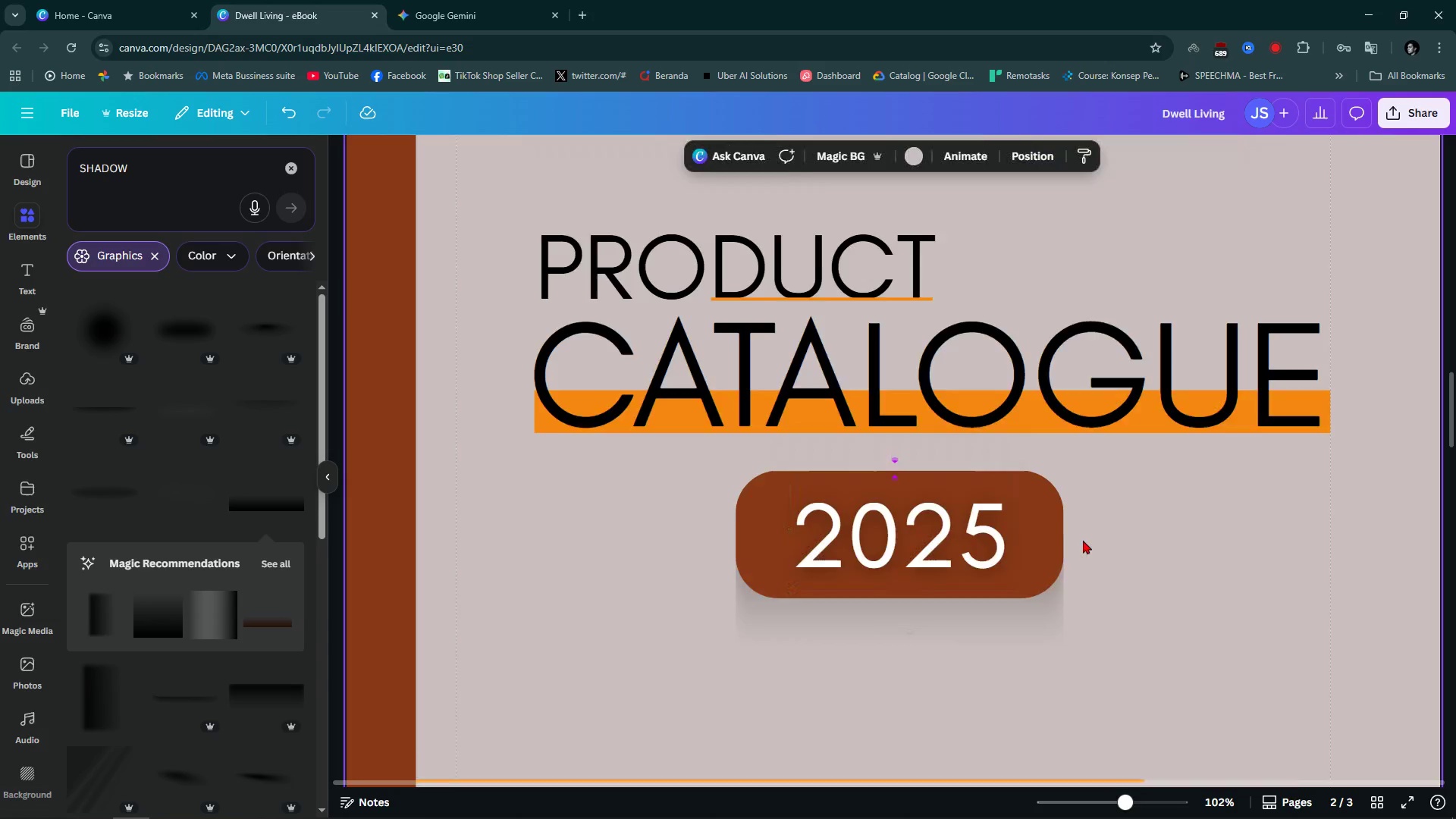 
scroll: coordinate [1083, 540], scroll_direction: down, amount: 3.0
 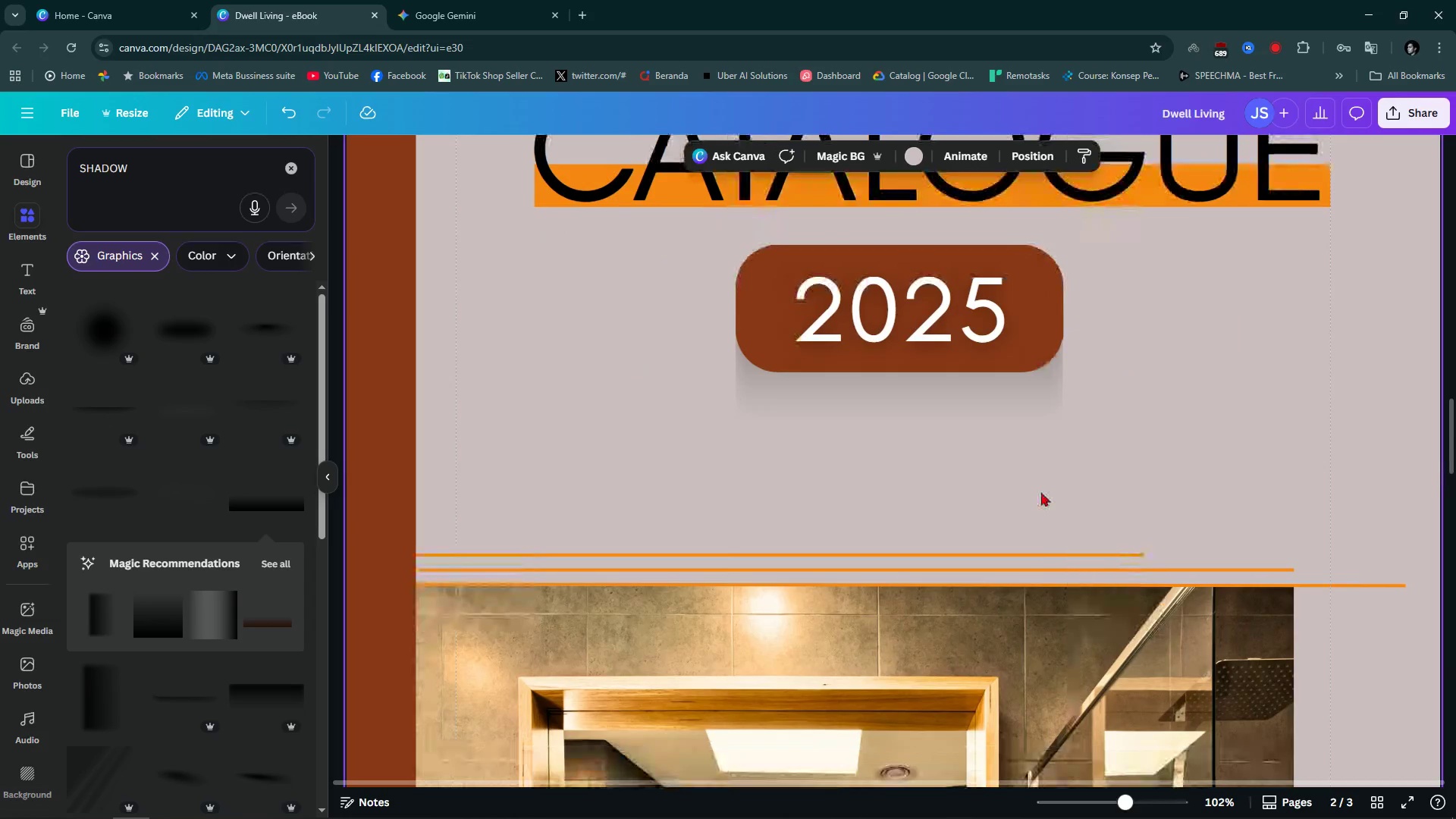 
hold_key(key=ControlLeft, duration=0.57)
scroll: coordinate [1031, 486], scroll_direction: down, amount: 8.0
 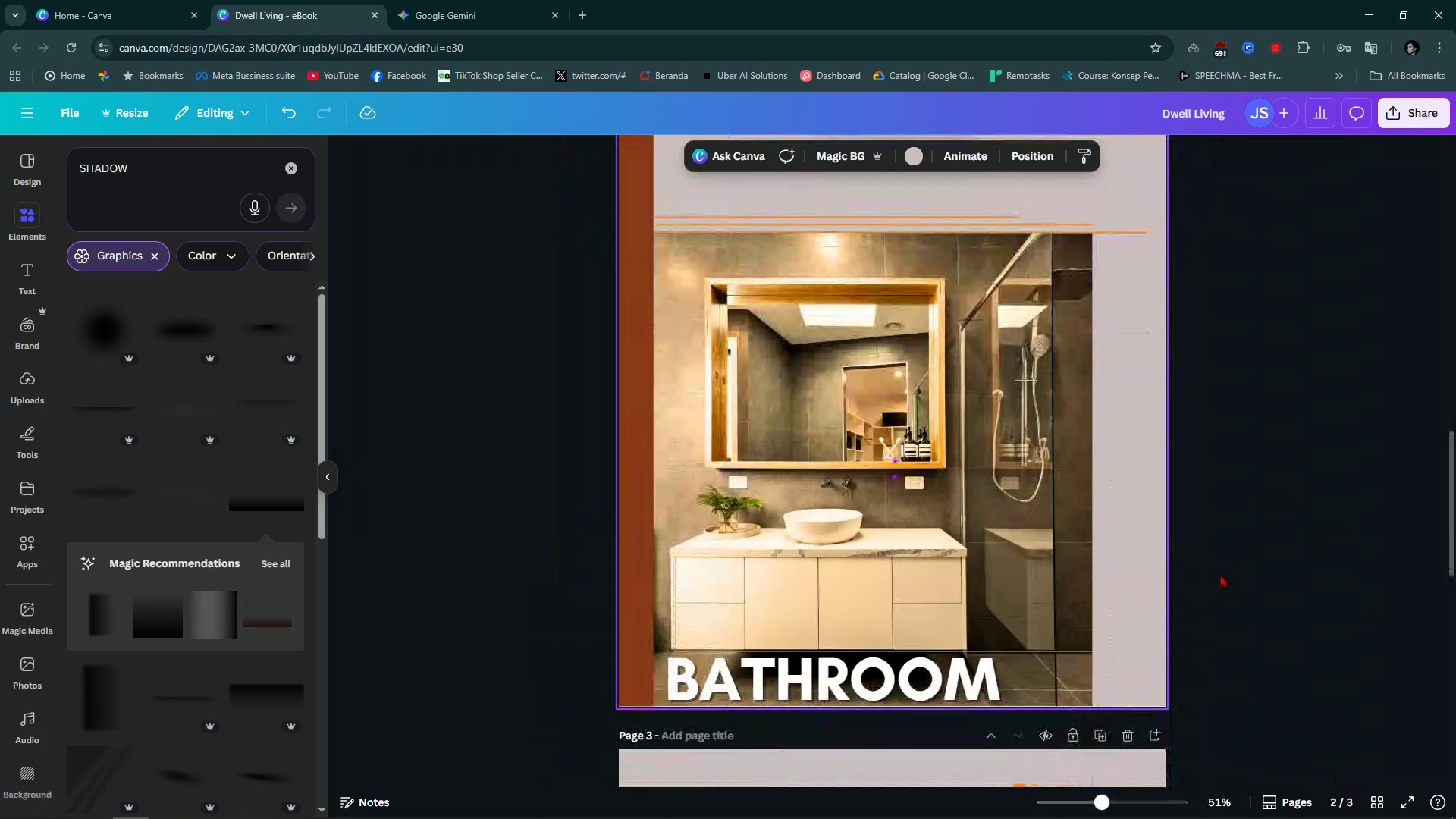 
scroll: coordinate [1220, 574], scroll_direction: up, amount: 4.0
 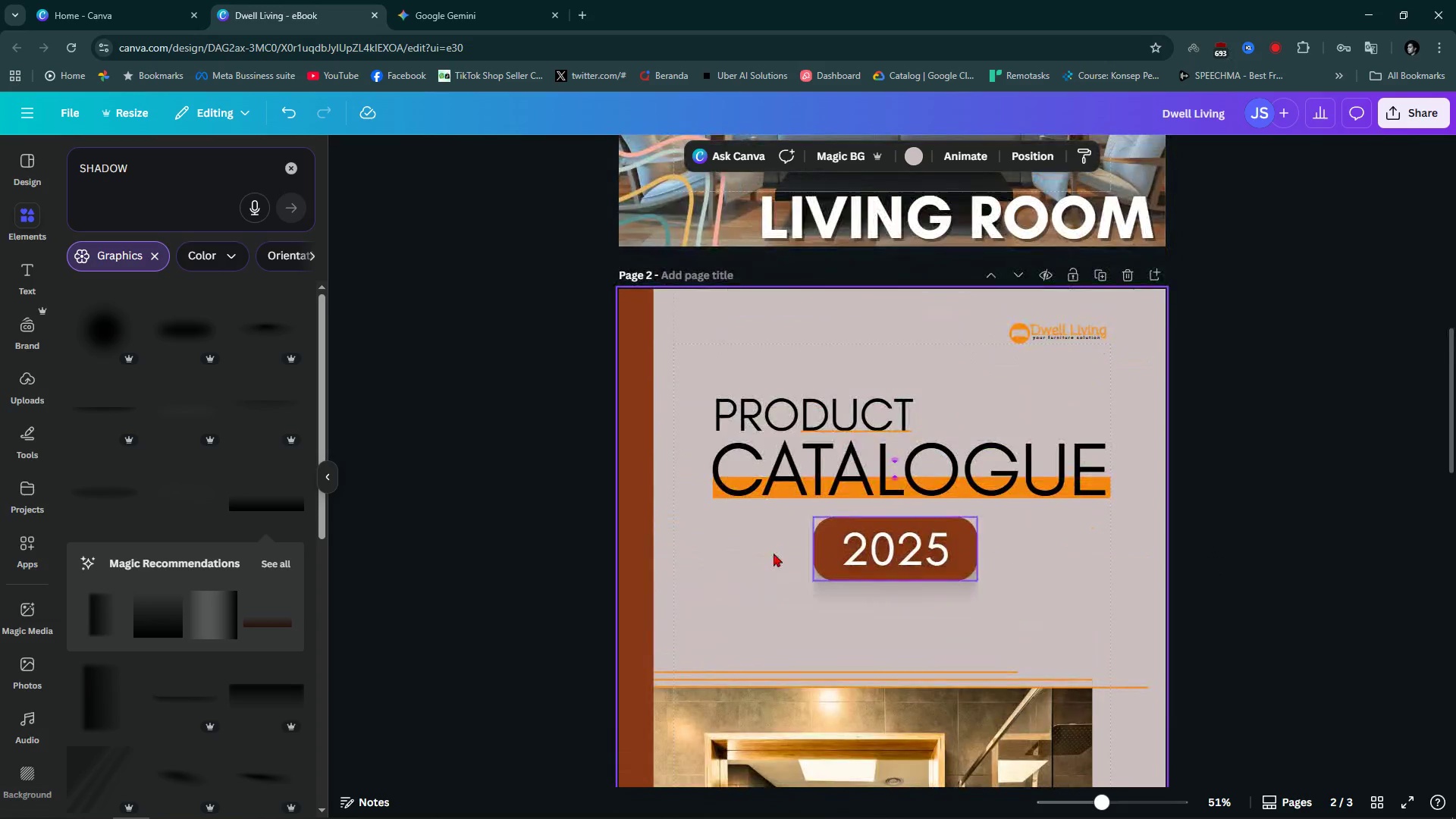 
scroll: coordinate [549, 486], scroll_direction: down, amount: 7.0
 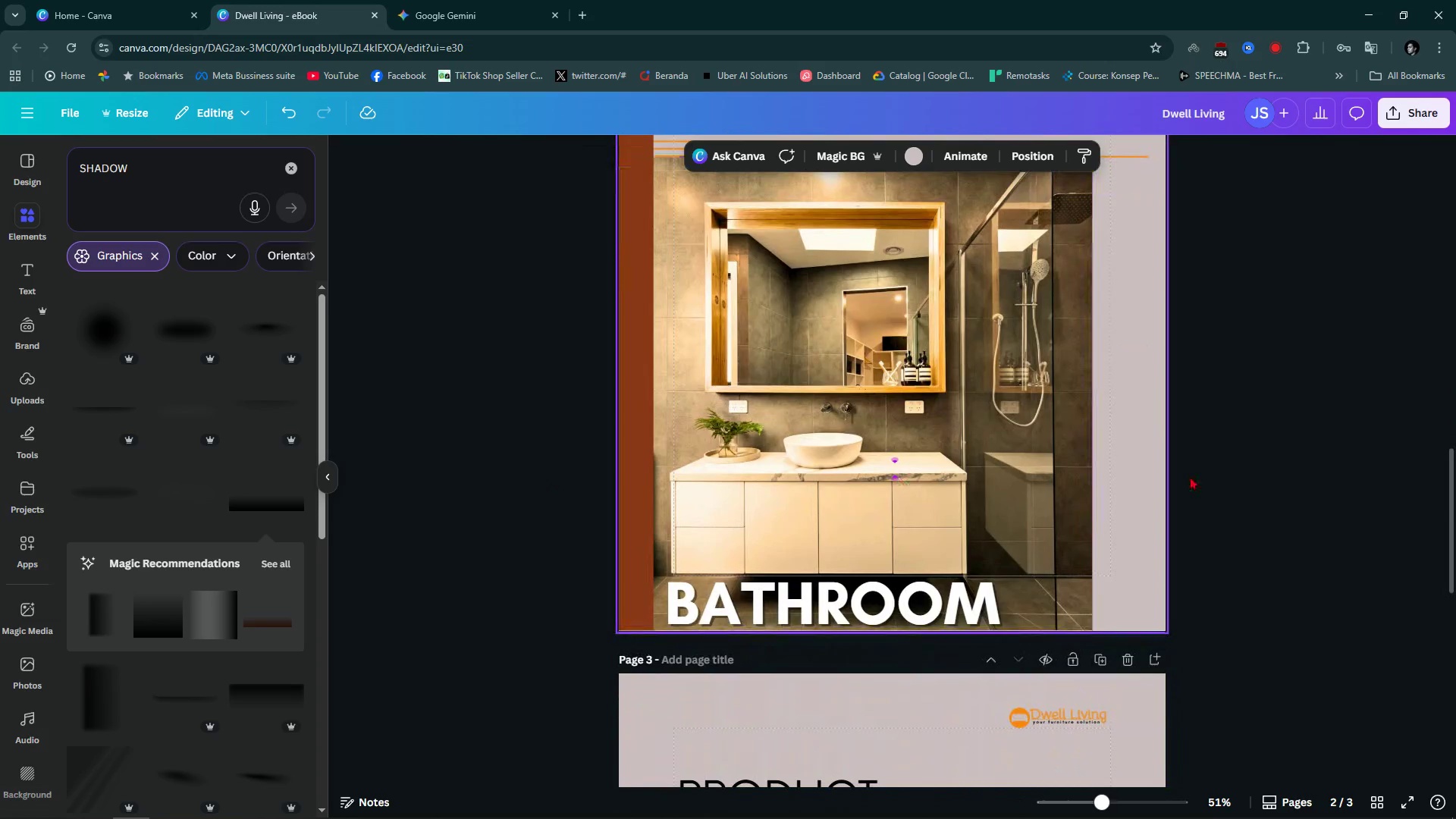 
left_click([1193, 476])
 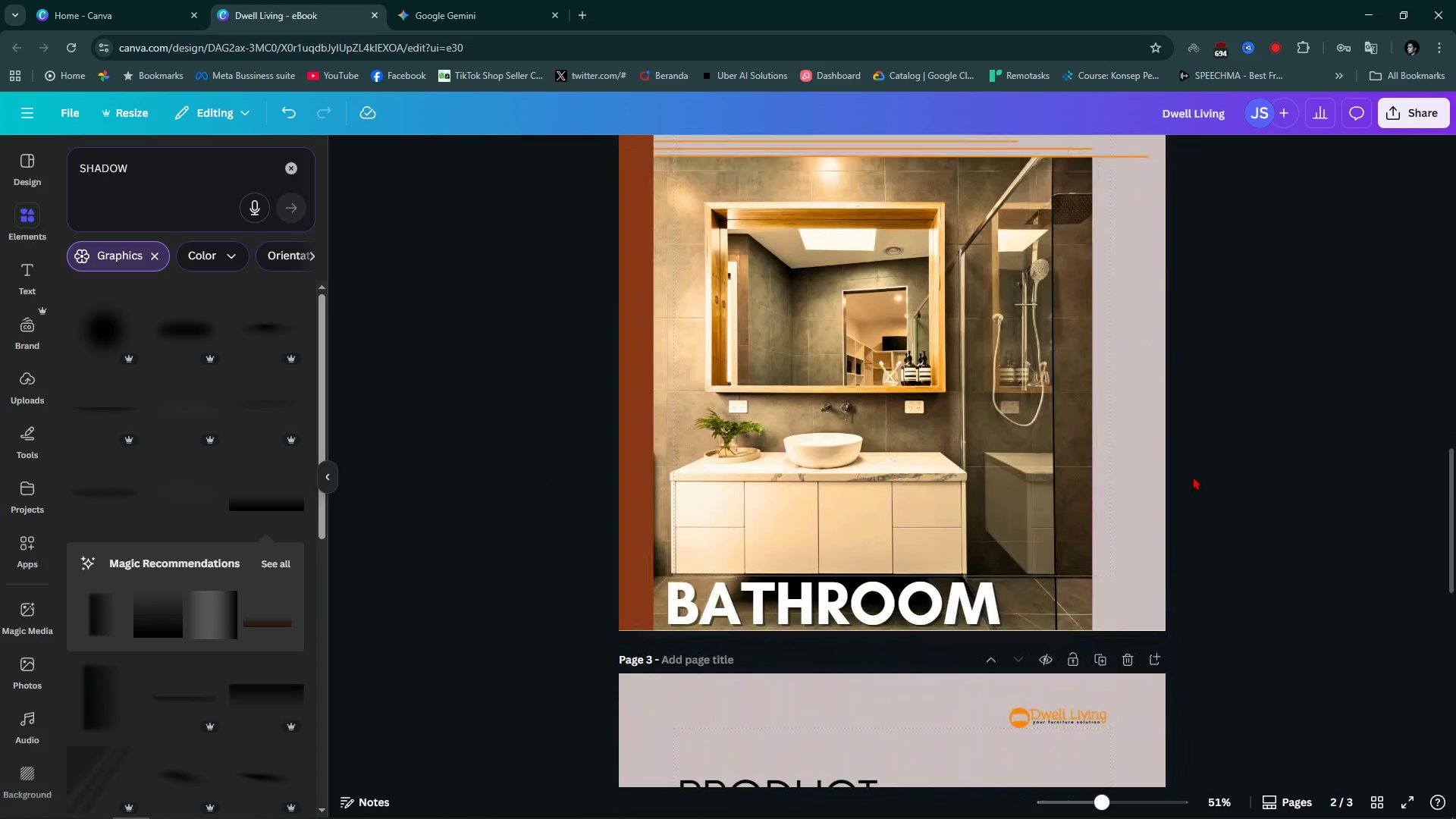 
scroll: coordinate [1193, 476], scroll_direction: down, amount: 4.0
 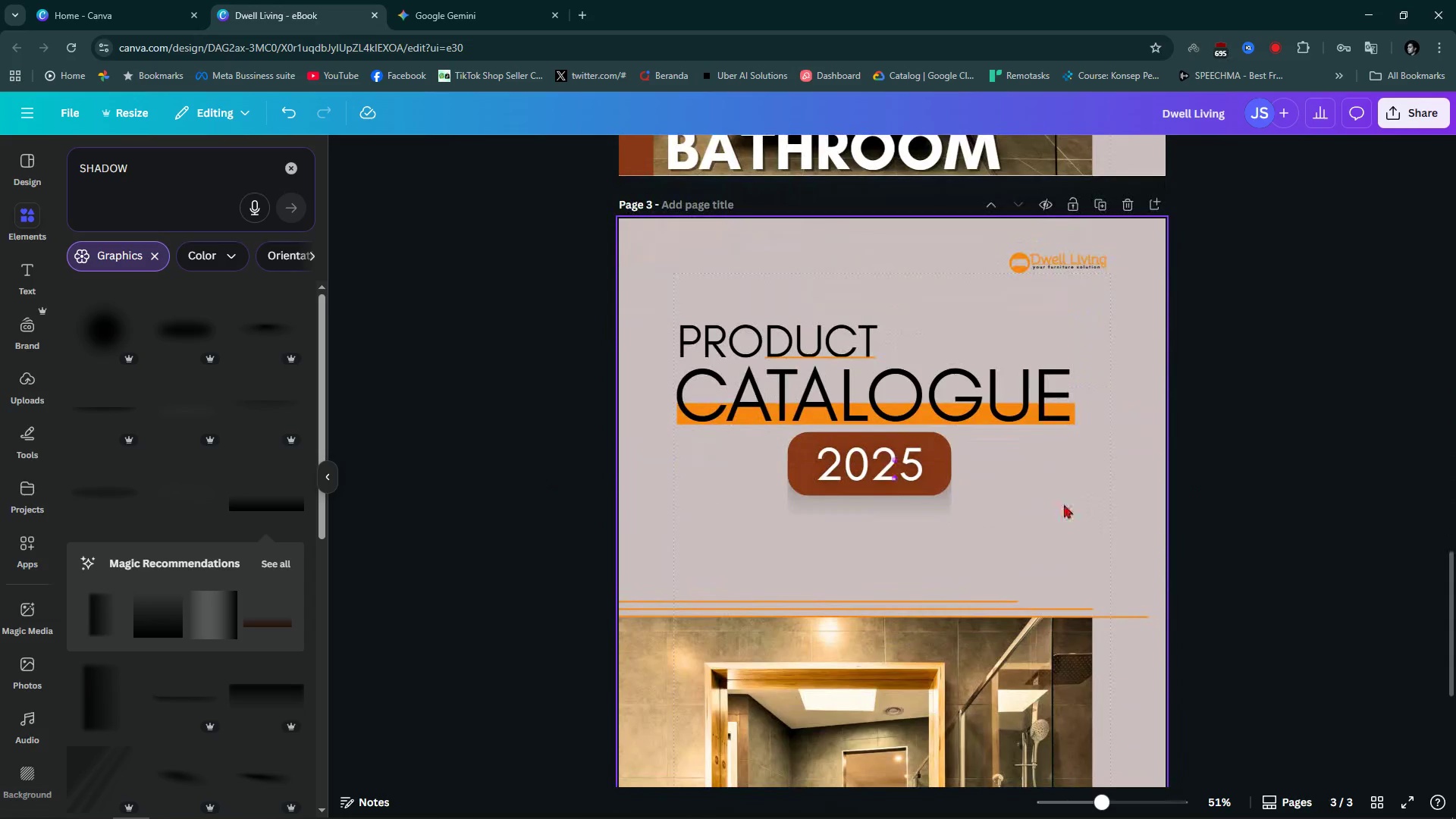 
left_click_drag(start_coordinate=[1034, 537], to_coordinate=[703, 277])
 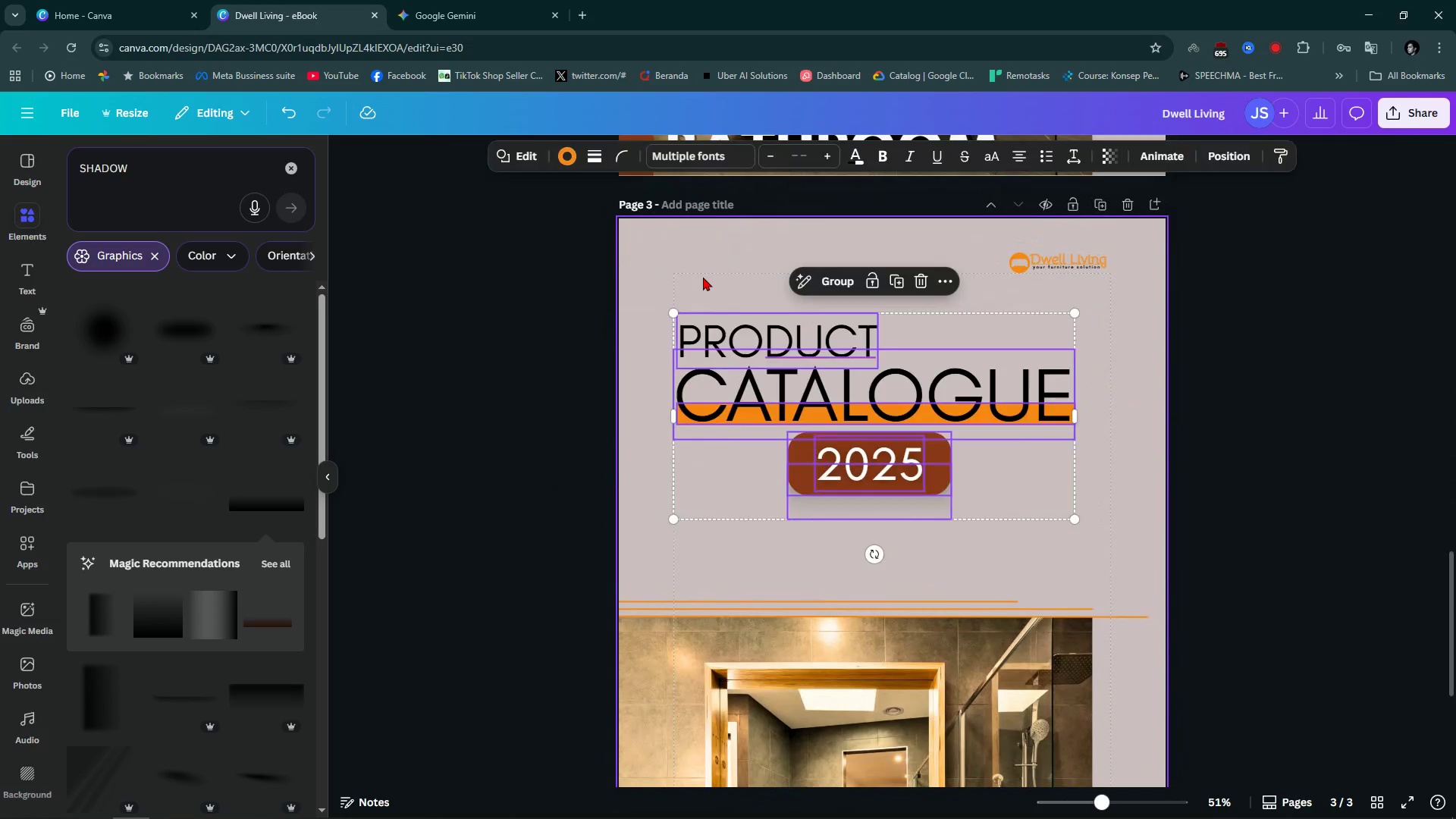 
key(Backspace)
 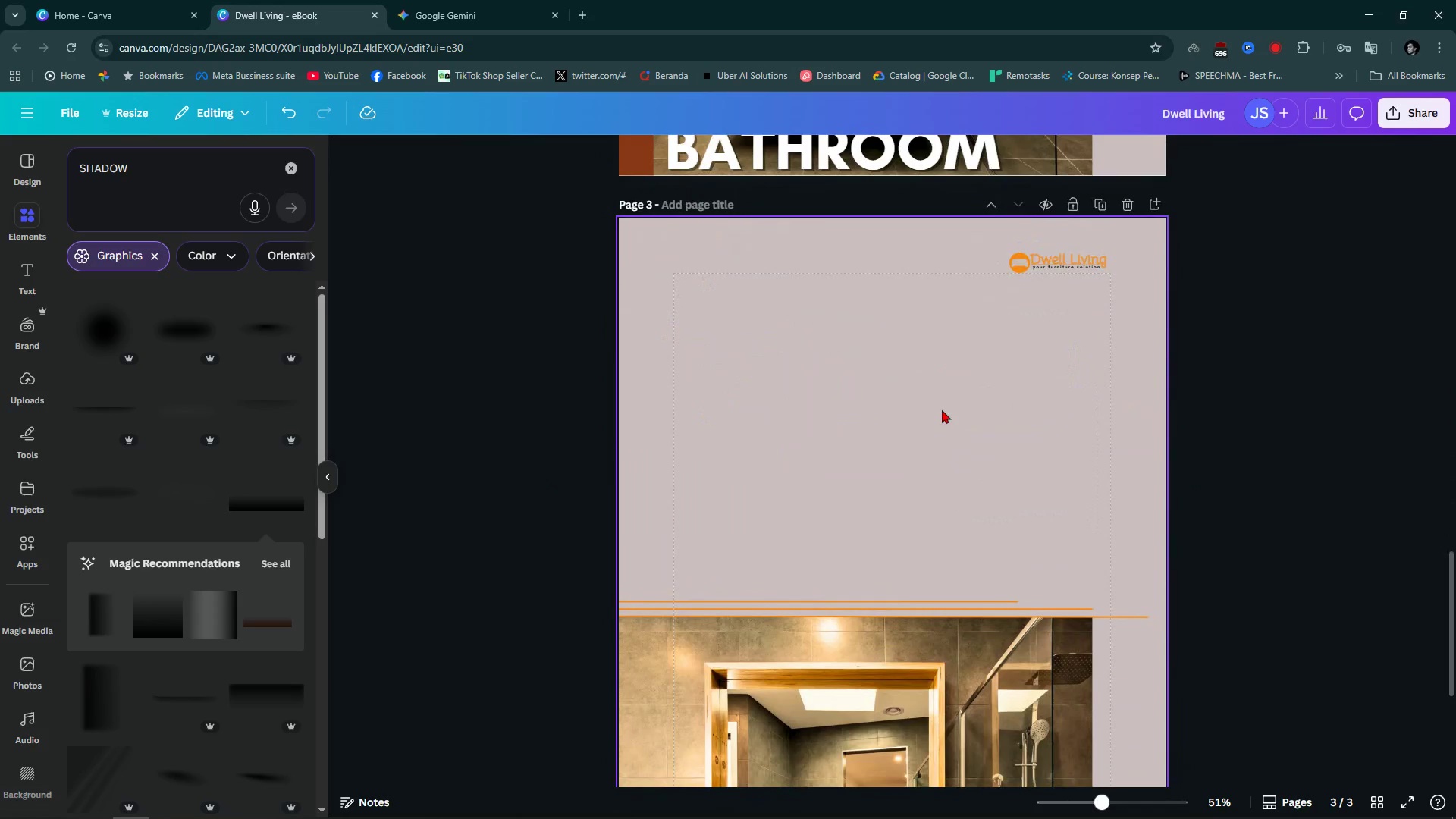 
scroll: coordinate [960, 418], scroll_direction: up, amount: 2.0
 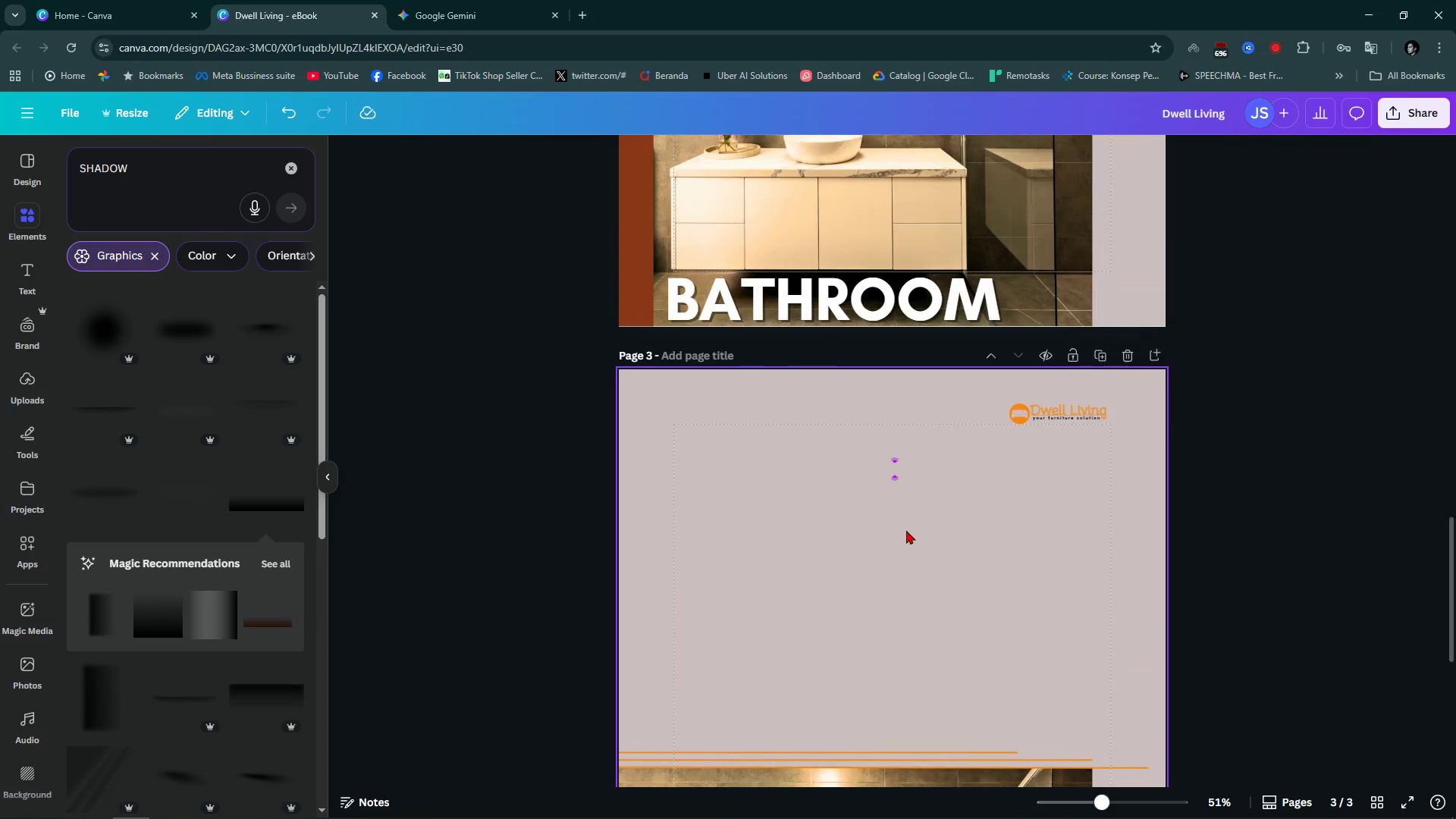 
scroll: coordinate [906, 530], scroll_direction: down, amount: 6.0
 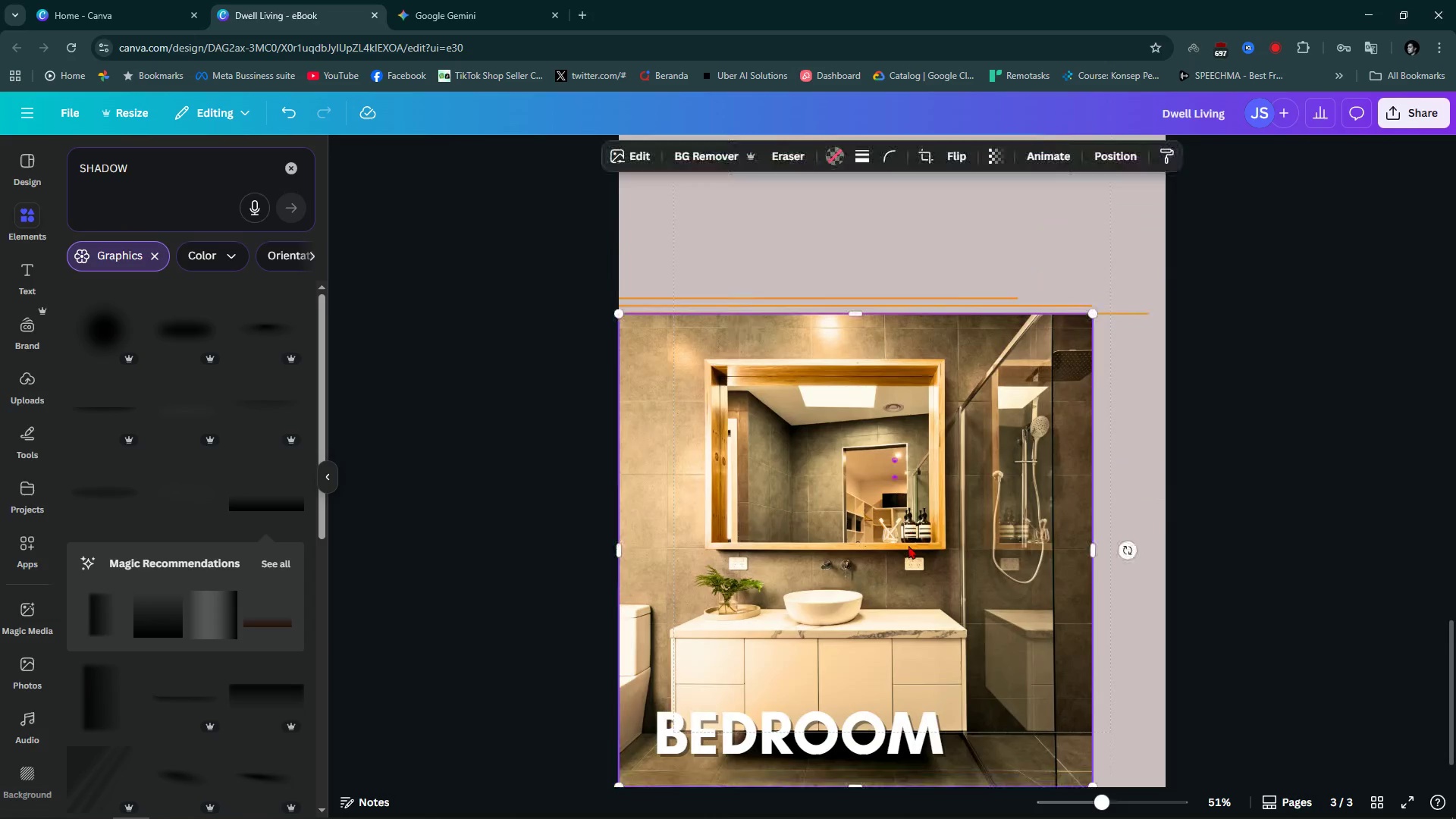 
left_click([908, 545])
 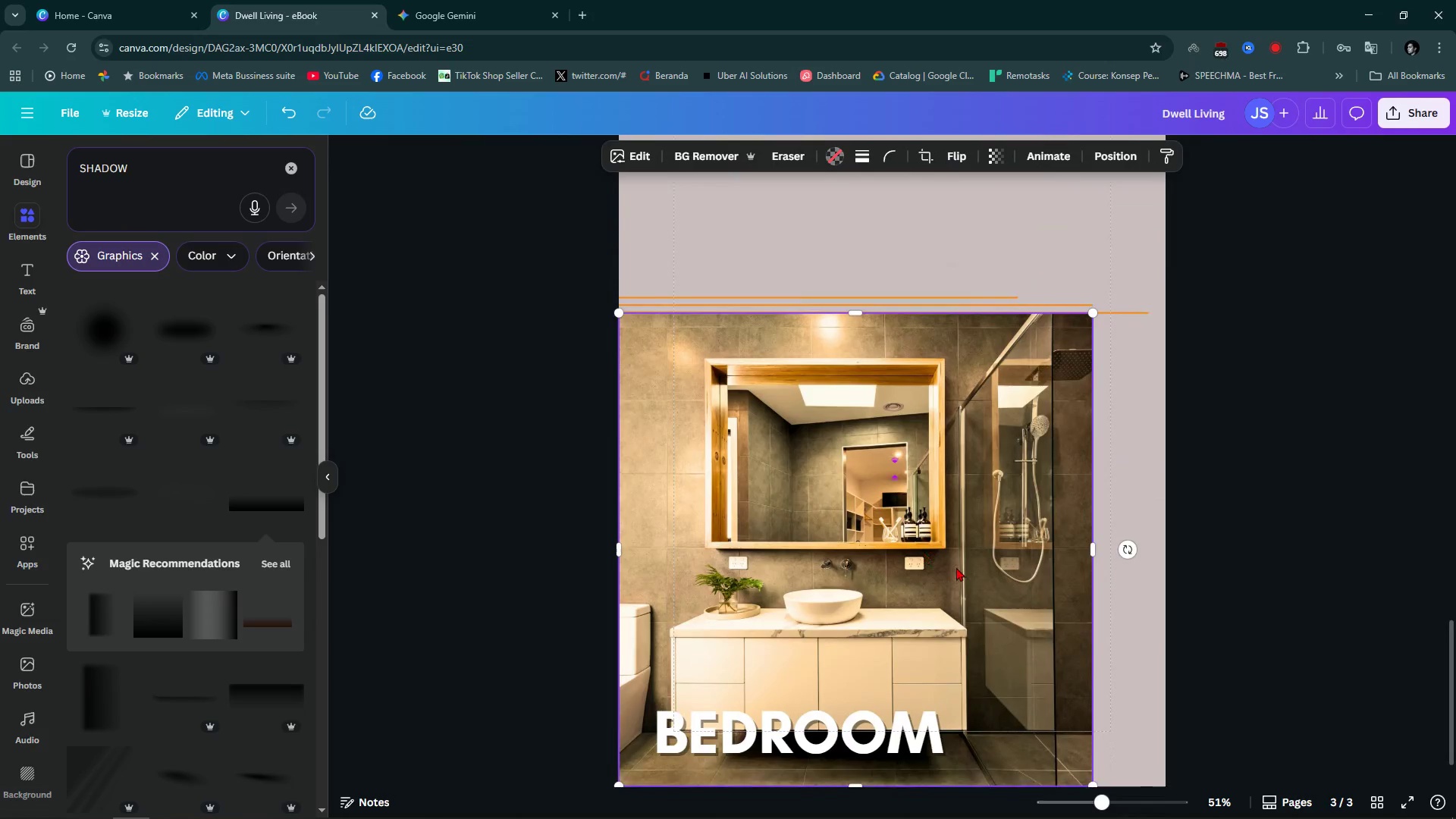 
scroll: coordinate [956, 567], scroll_direction: down, amount: 1.0
 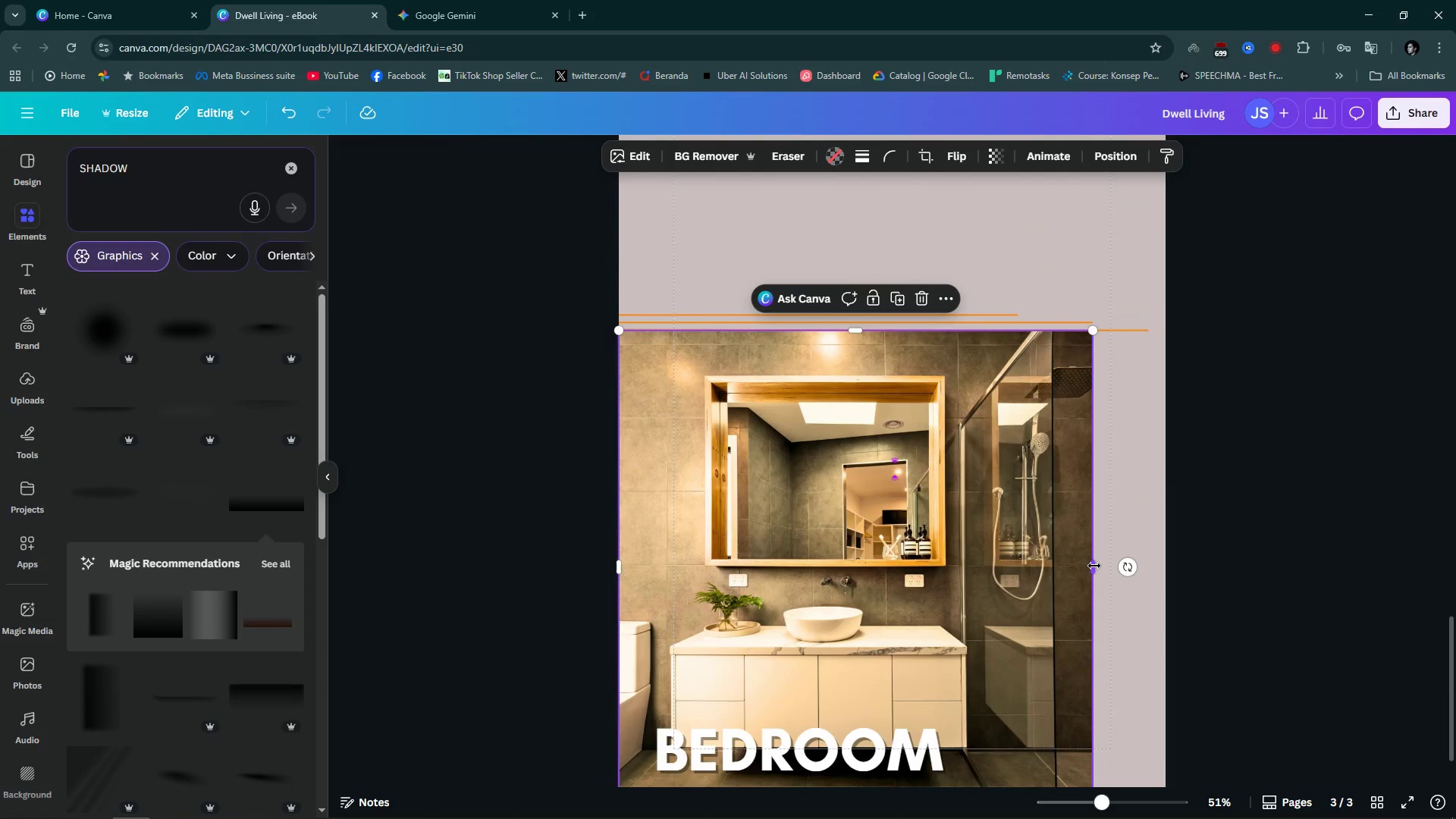 
left_click_drag(start_coordinate=[1094, 566], to_coordinate=[1172, 565])
 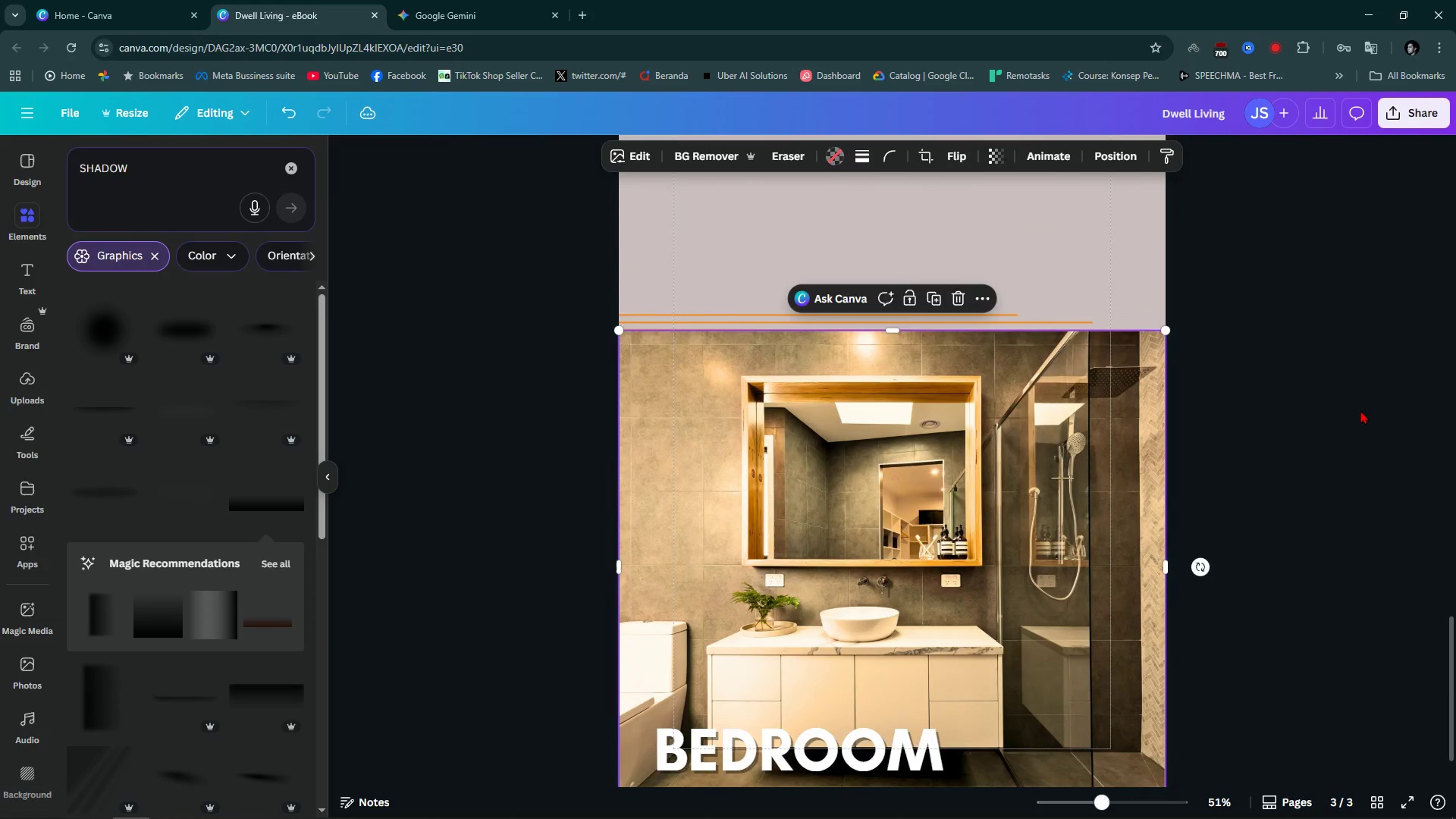 
left_click([1360, 410])
 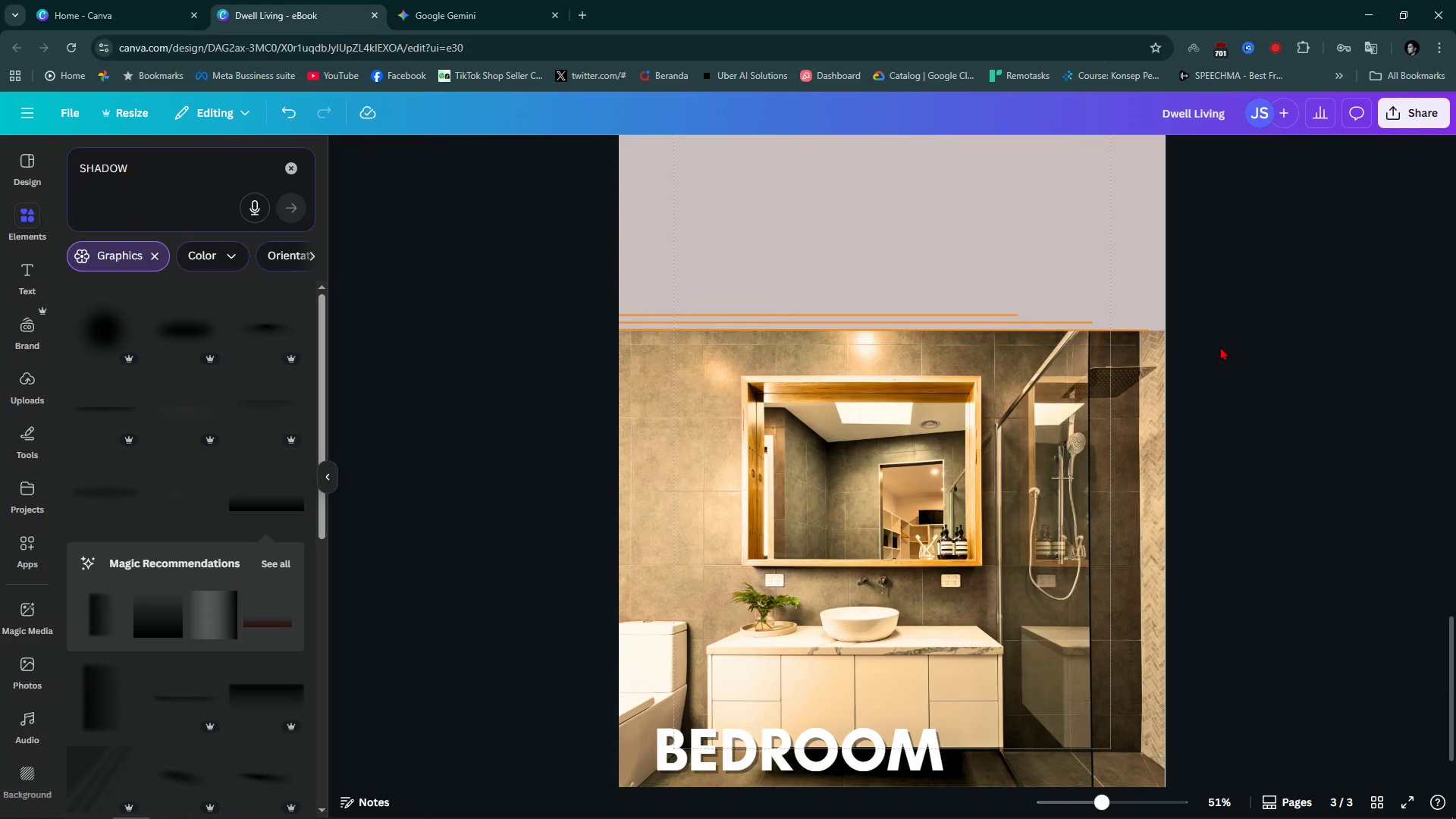 
scroll: coordinate [1219, 349], scroll_direction: down, amount: 2.0
 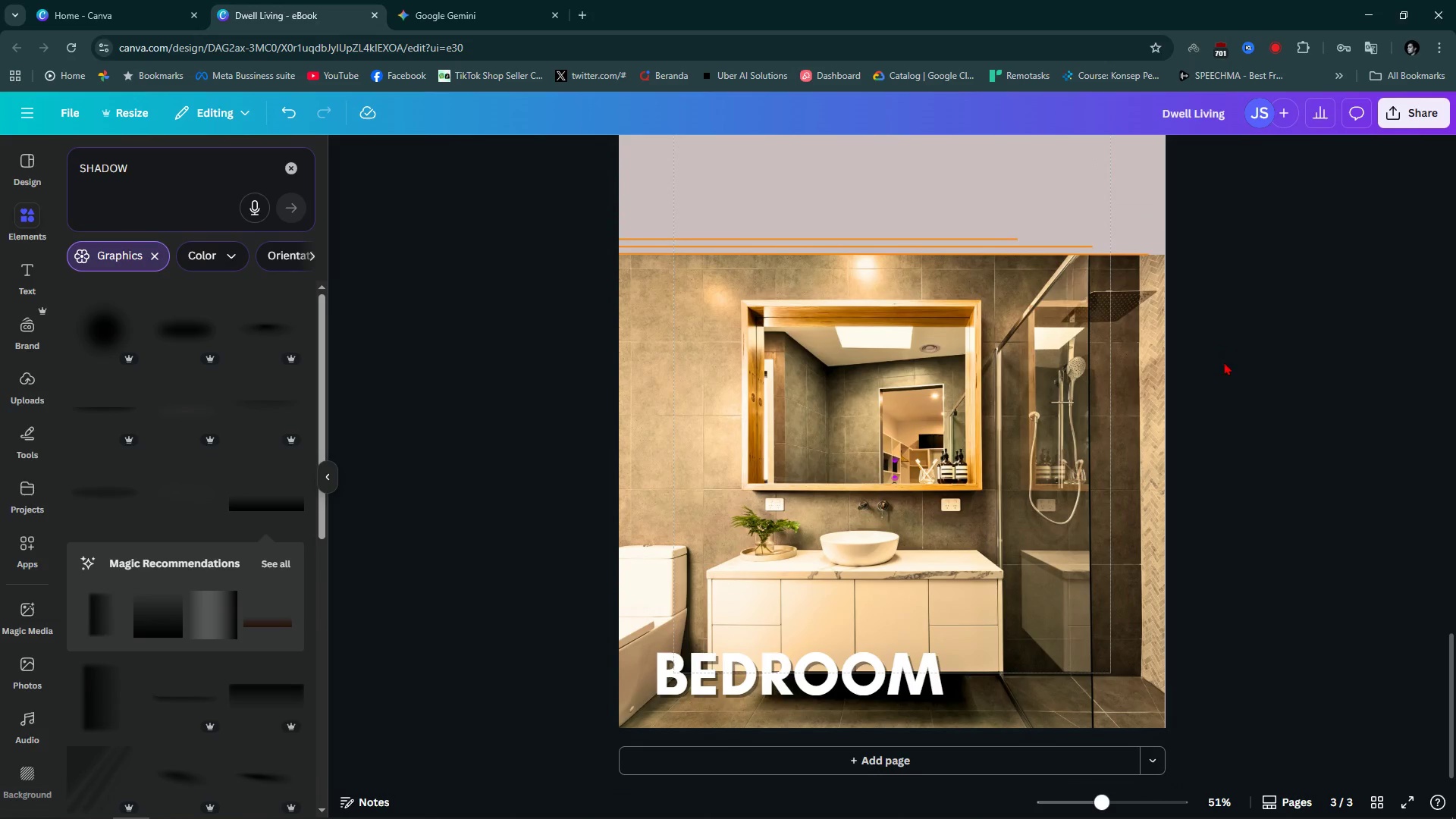 
scroll: coordinate [1234, 488], scroll_direction: up, amount: 5.0
 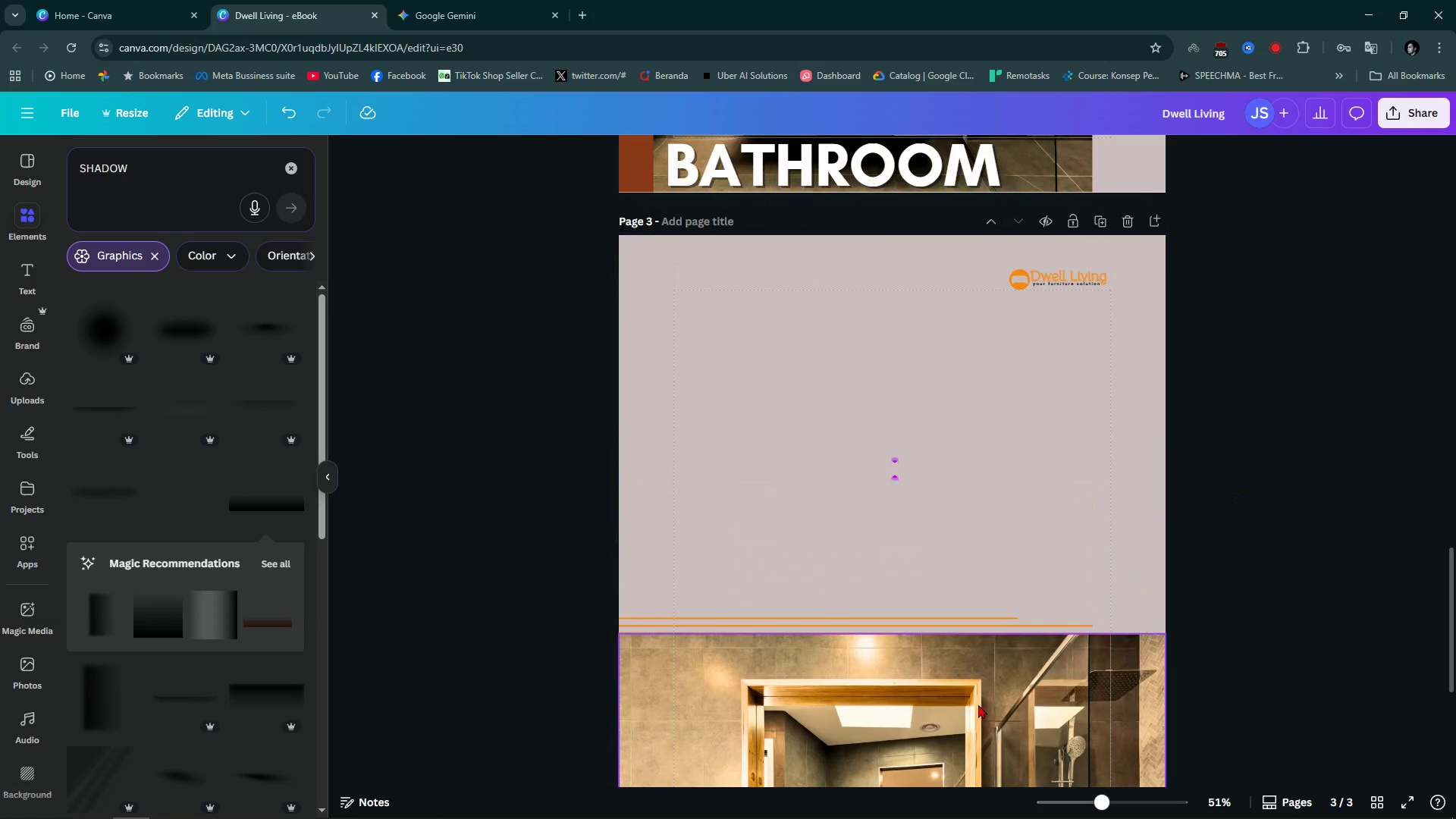 
left_click_drag(start_coordinate=[981, 708], to_coordinate=[999, 369])
 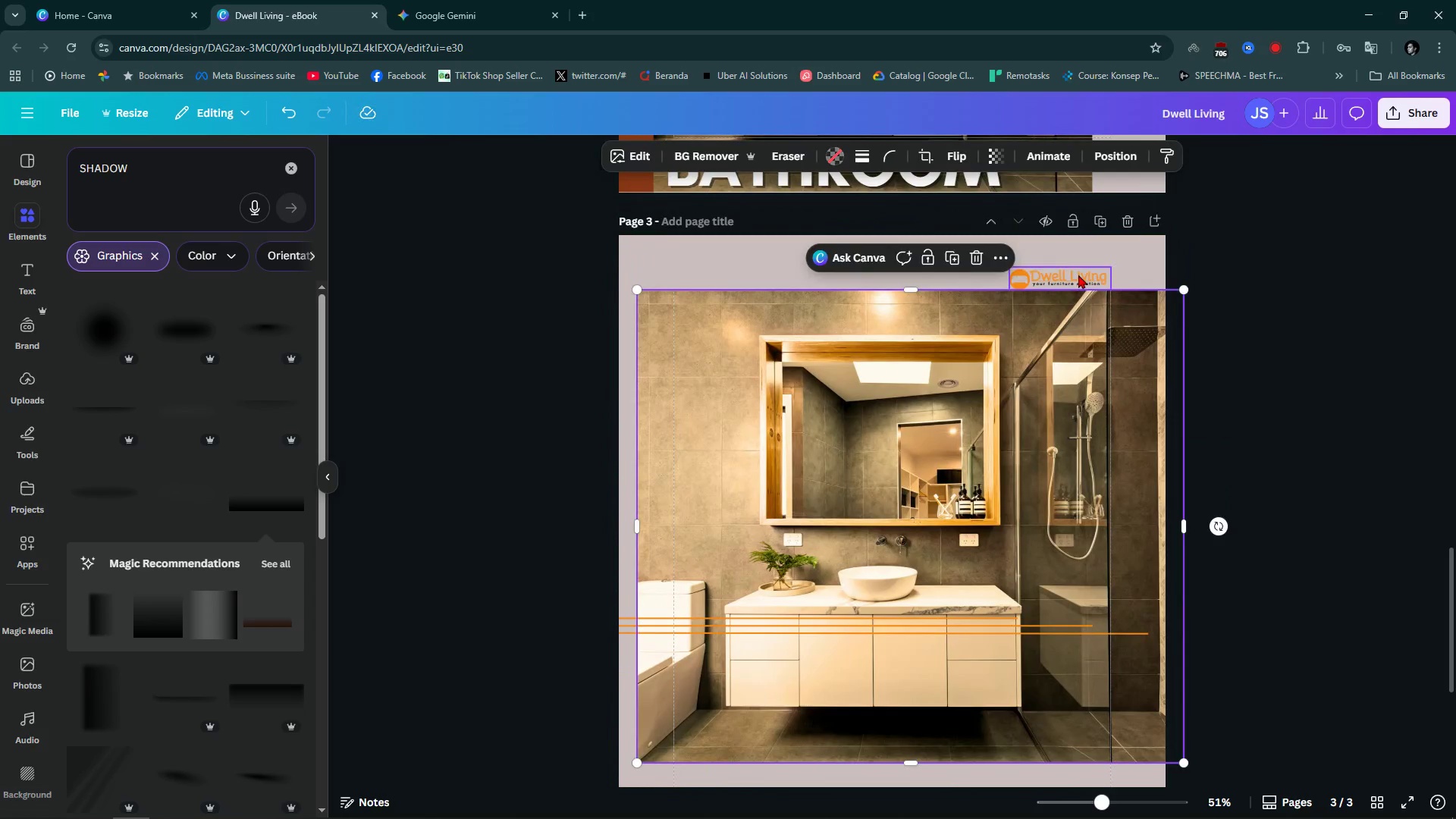 
left_click([1078, 275])
 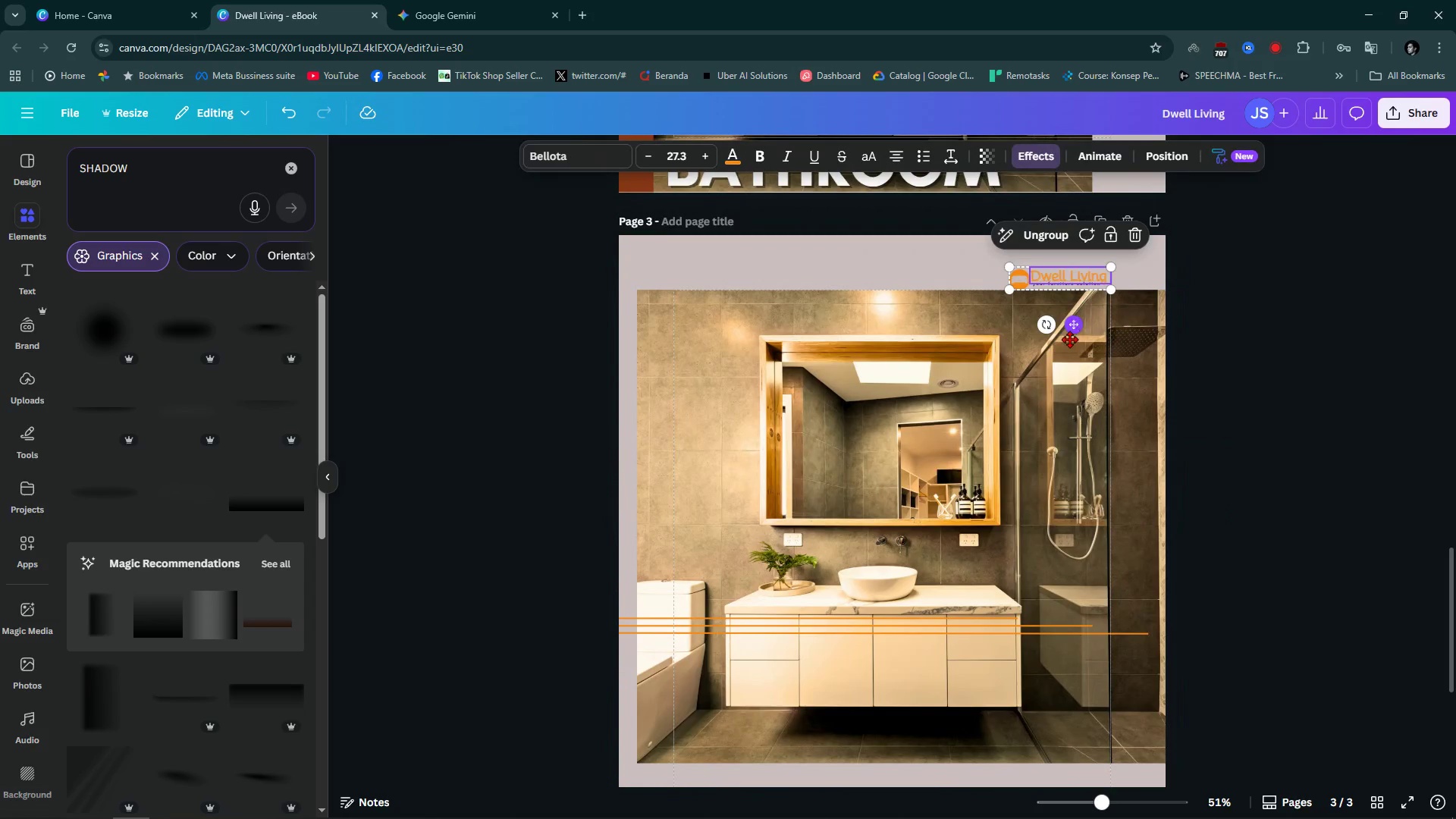 
scroll: coordinate [1046, 384], scroll_direction: down, amount: 4.0
 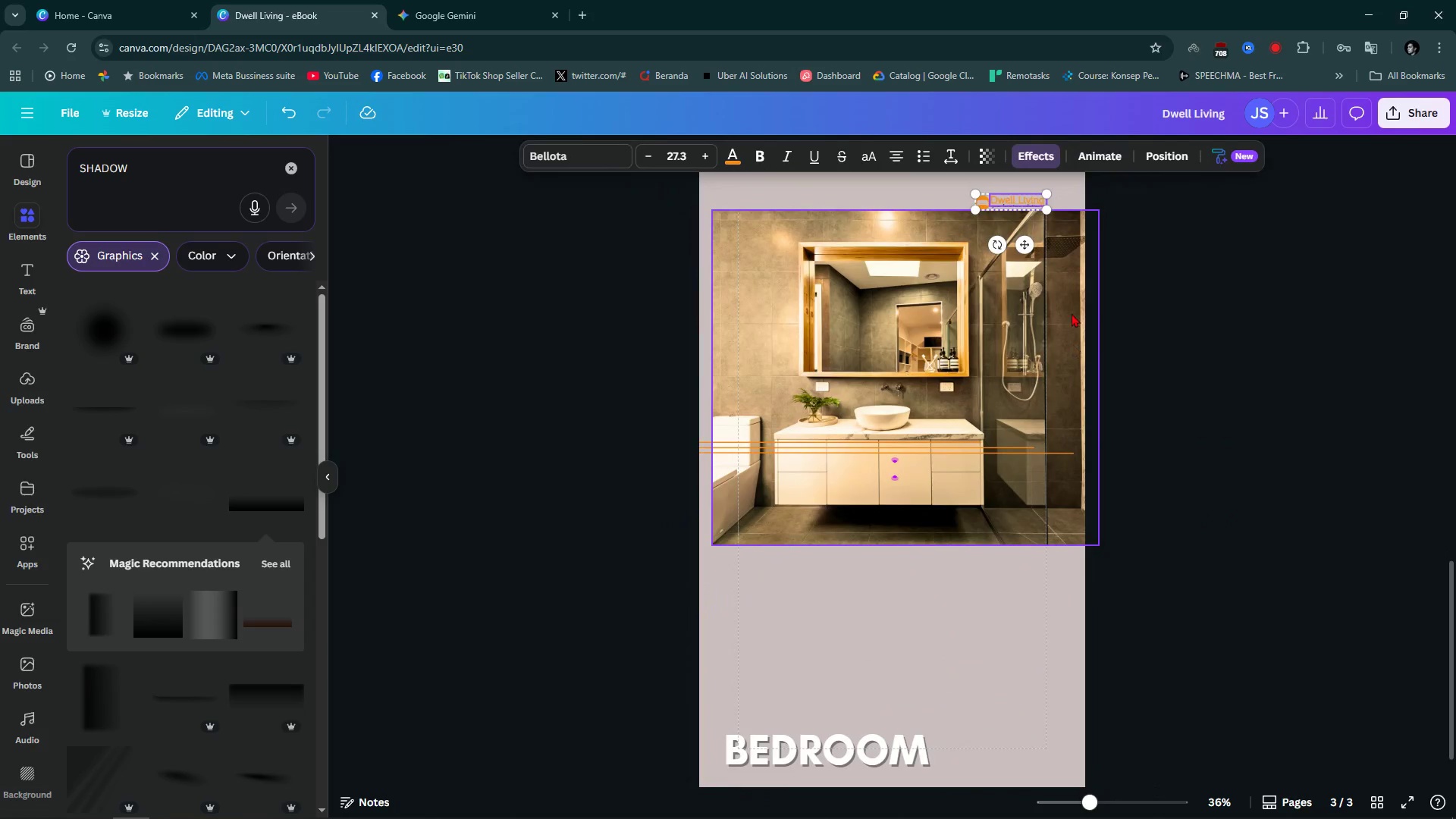 
hold_key(key=ControlLeft, duration=0.55)
 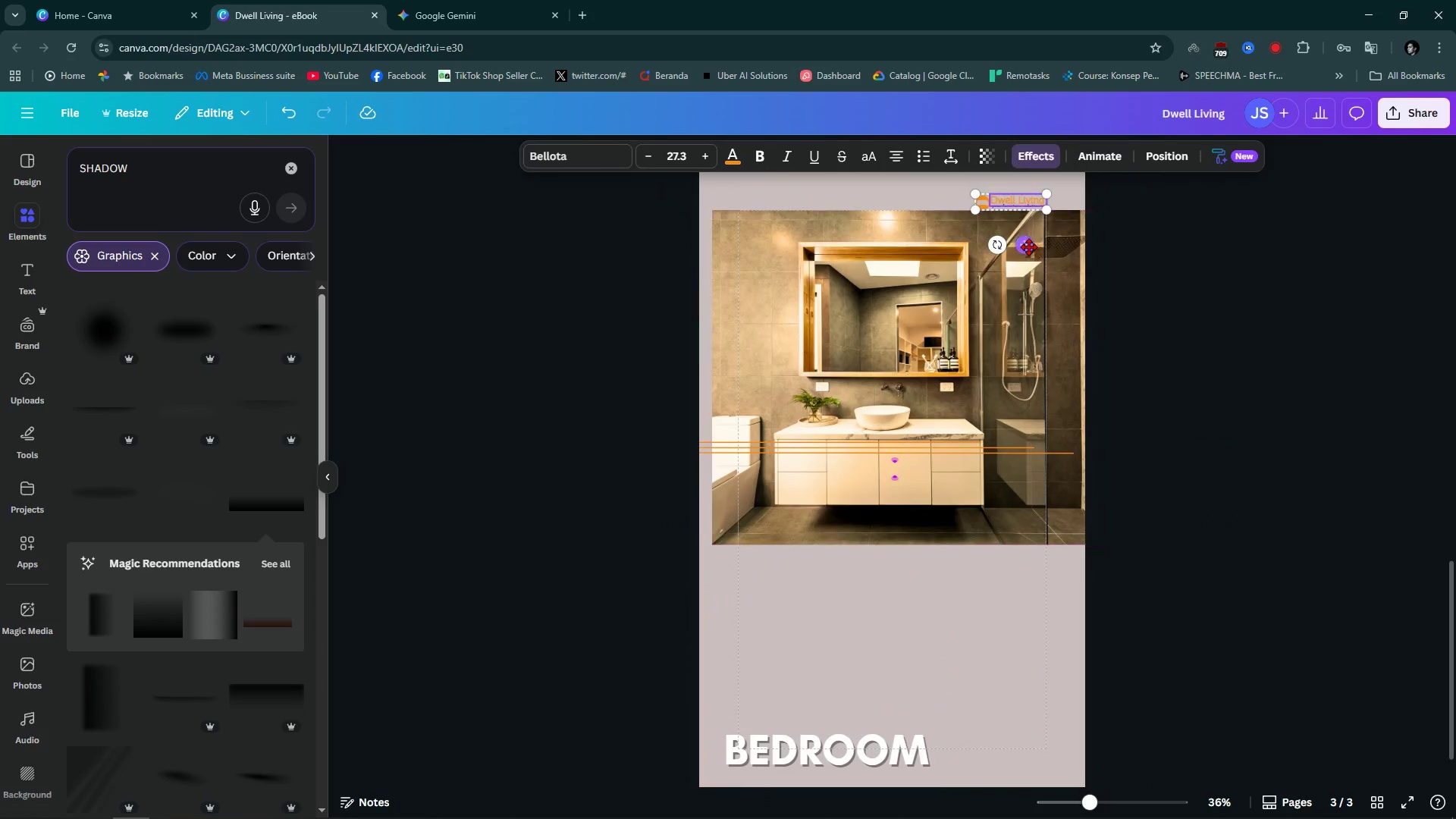 
left_click_drag(start_coordinate=[1028, 246], to_coordinate=[954, 673])
 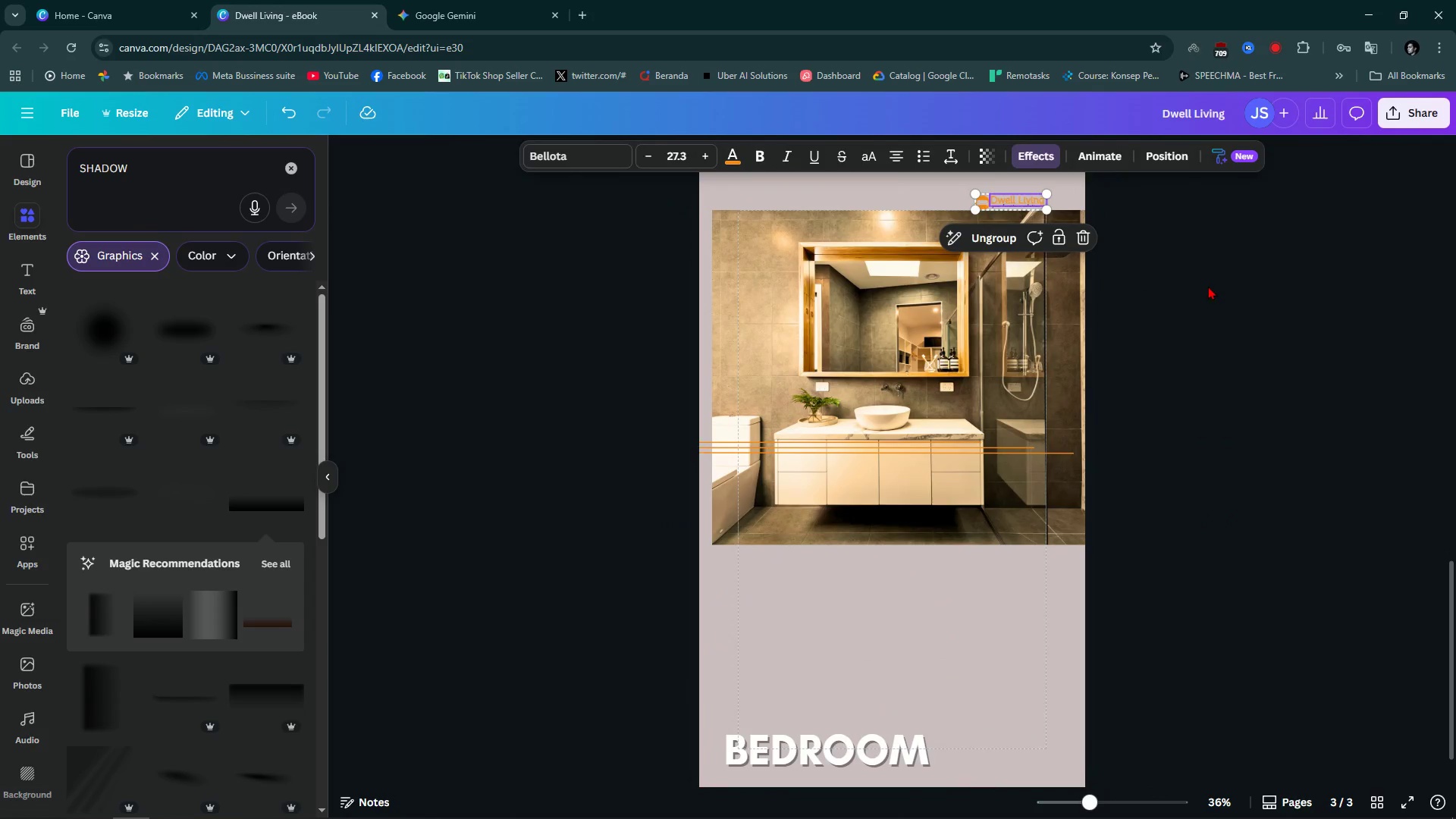 
left_click([1208, 286])
 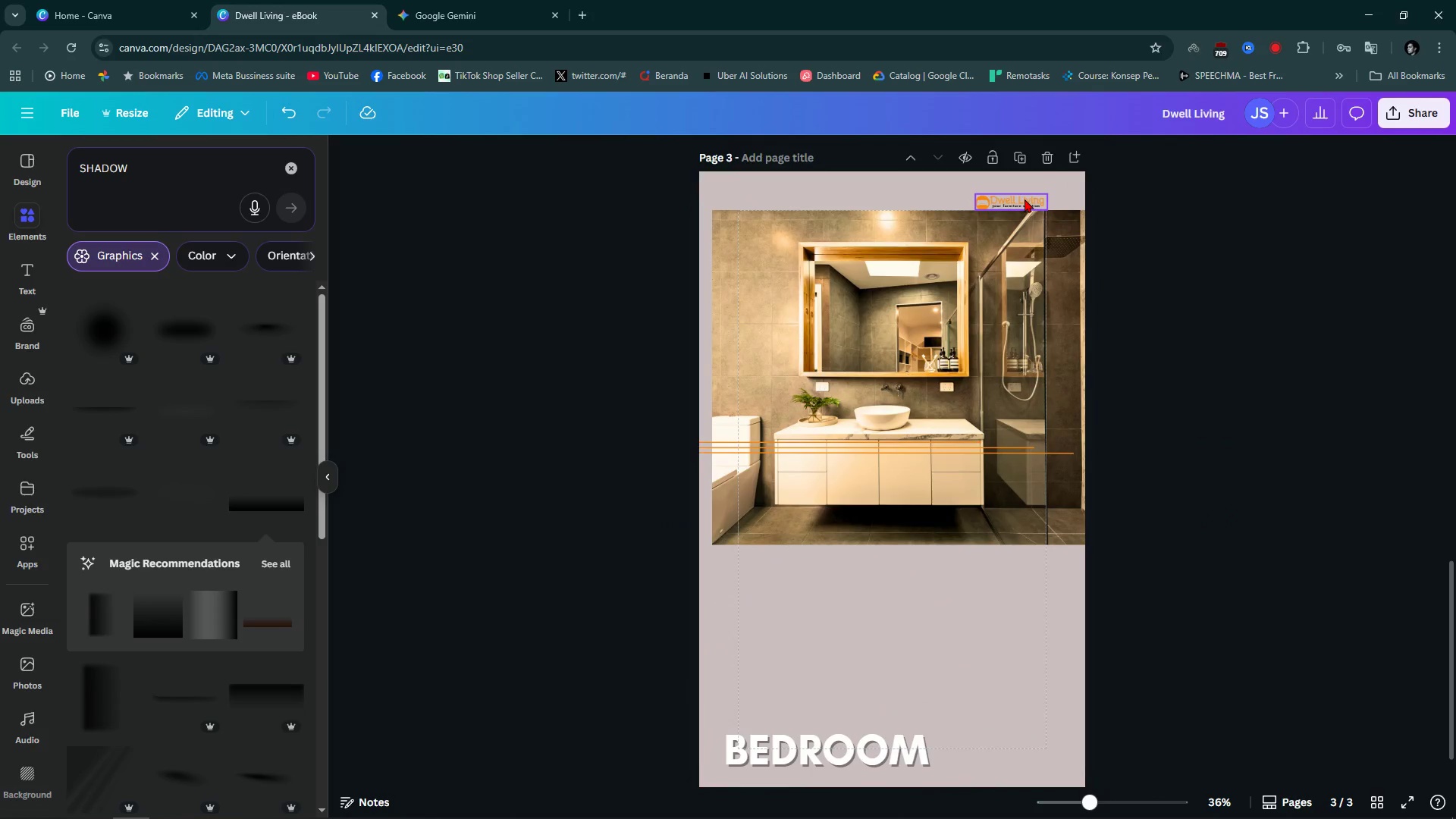 
left_click([1025, 199])
 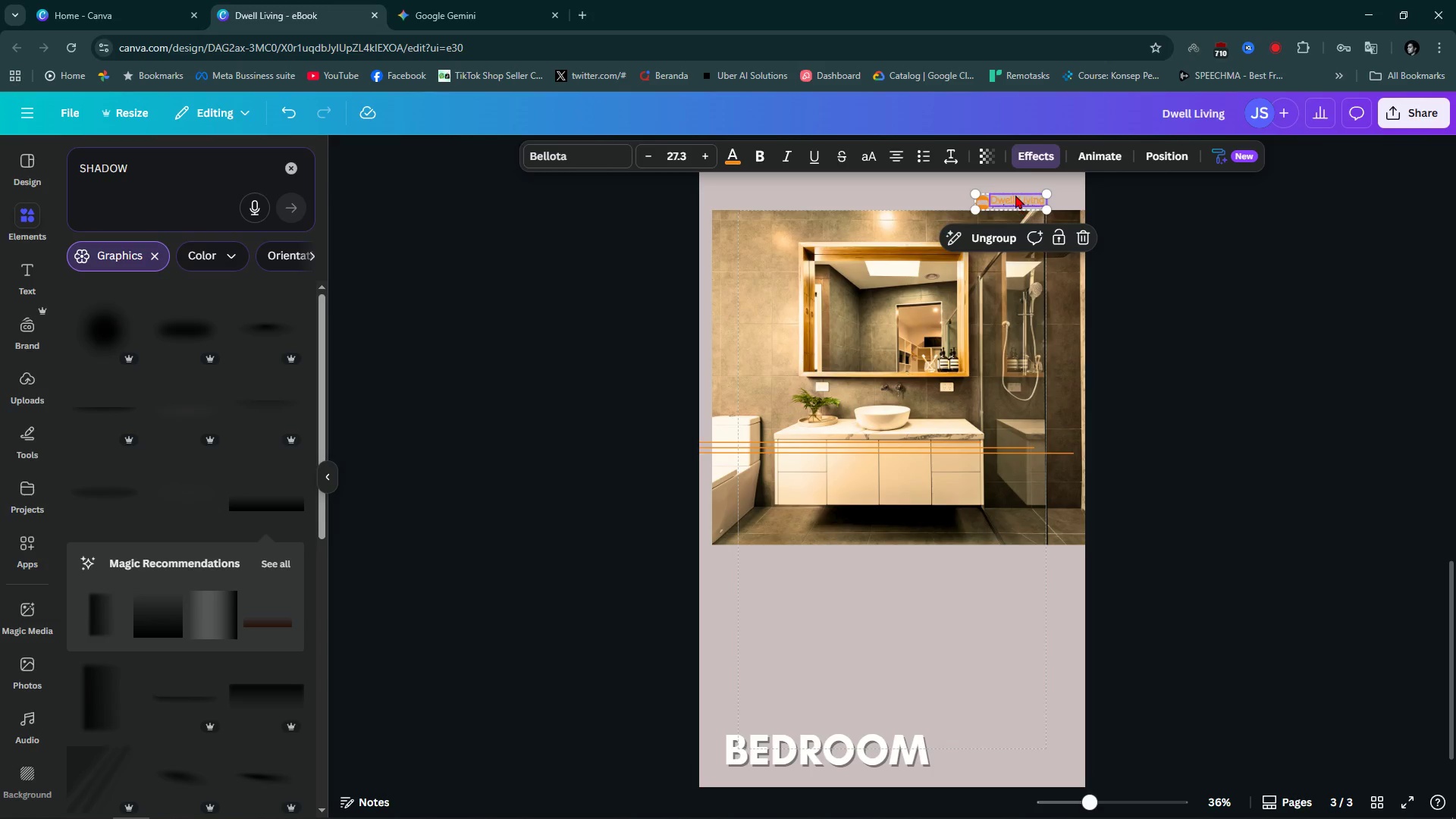 
left_click_drag(start_coordinate=[1015, 195], to_coordinate=[1016, 734])
 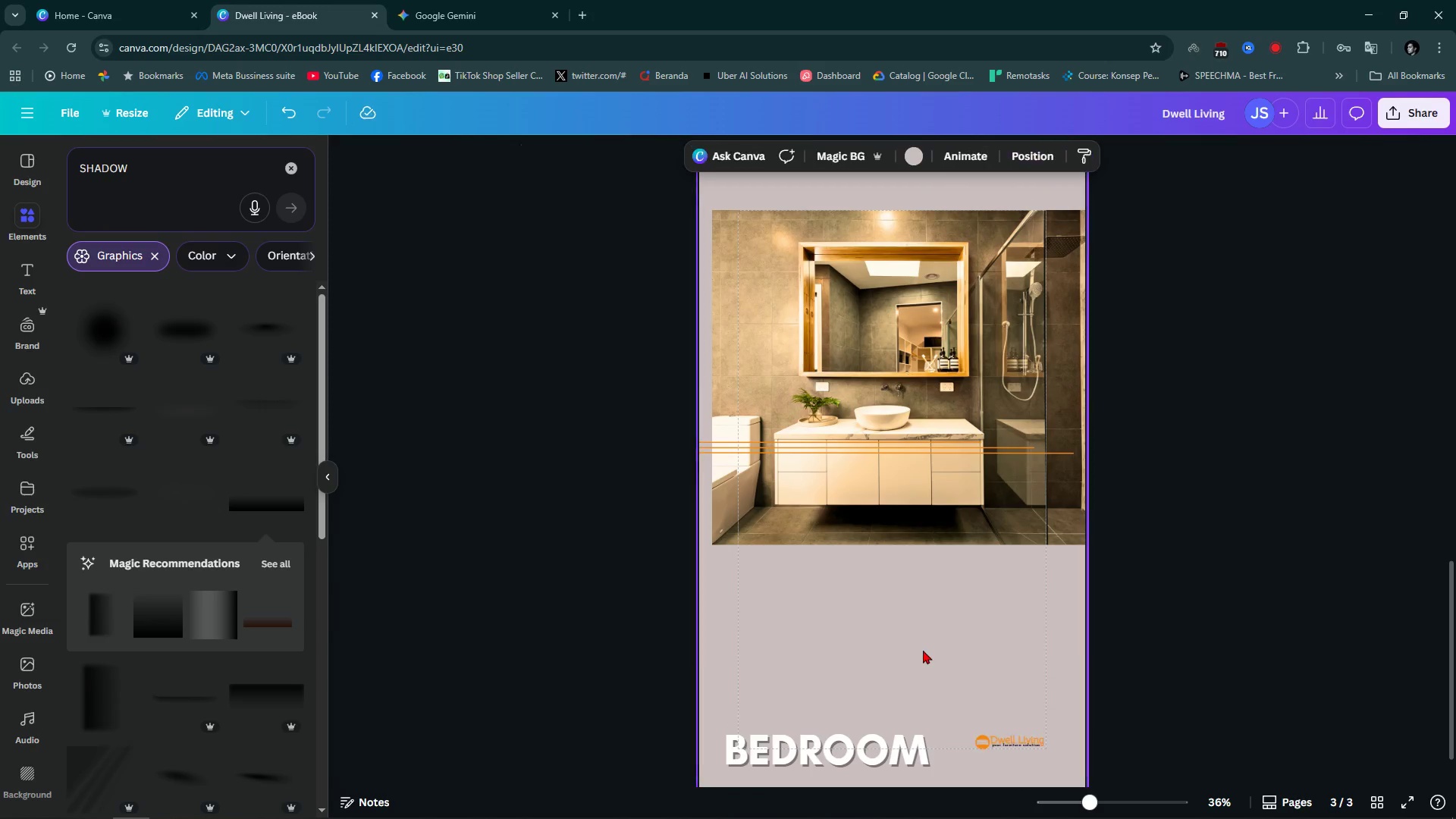 
left_click([976, 660])
 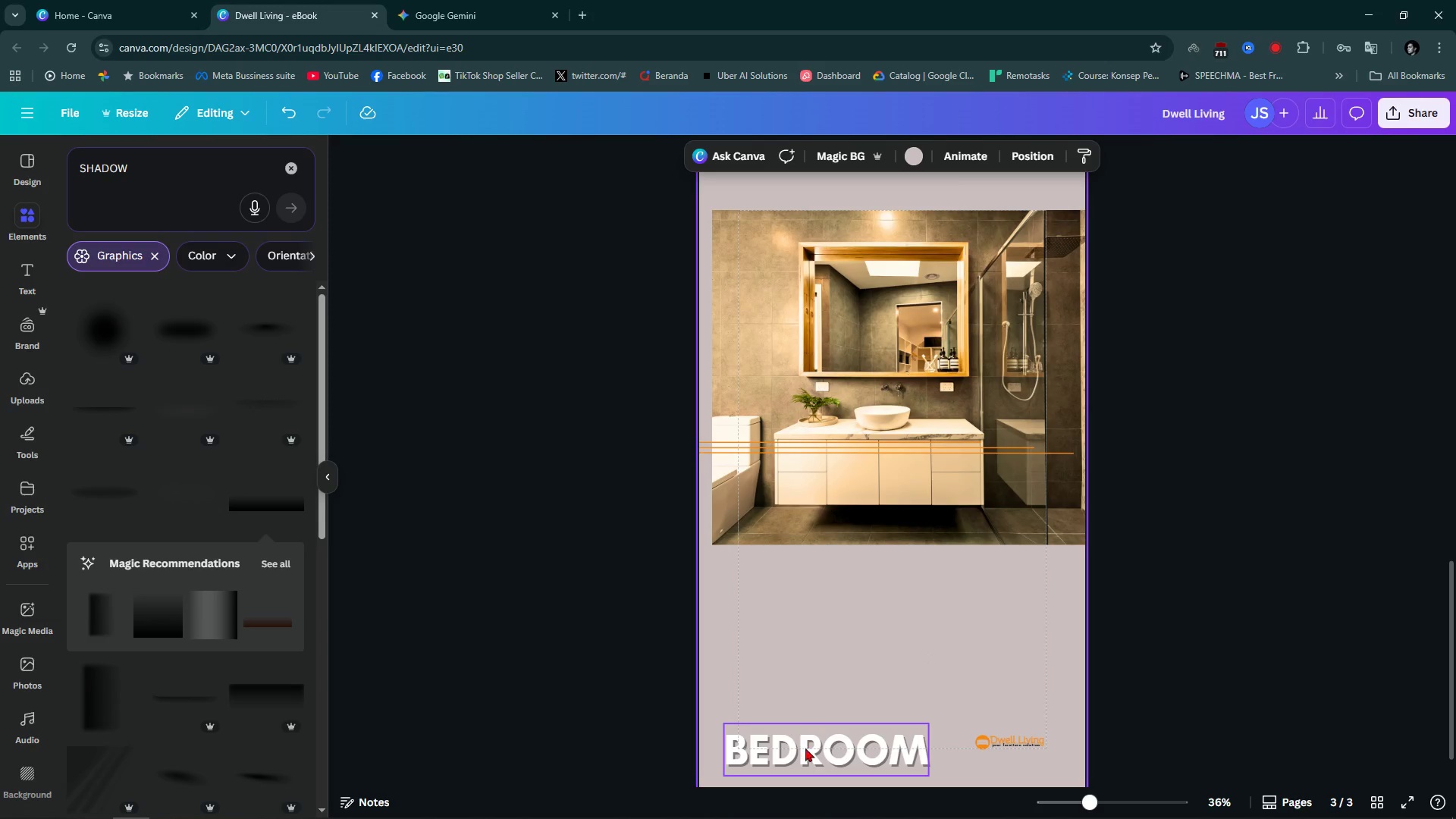 
left_click_drag(start_coordinate=[805, 749], to_coordinate=[863, 515])
 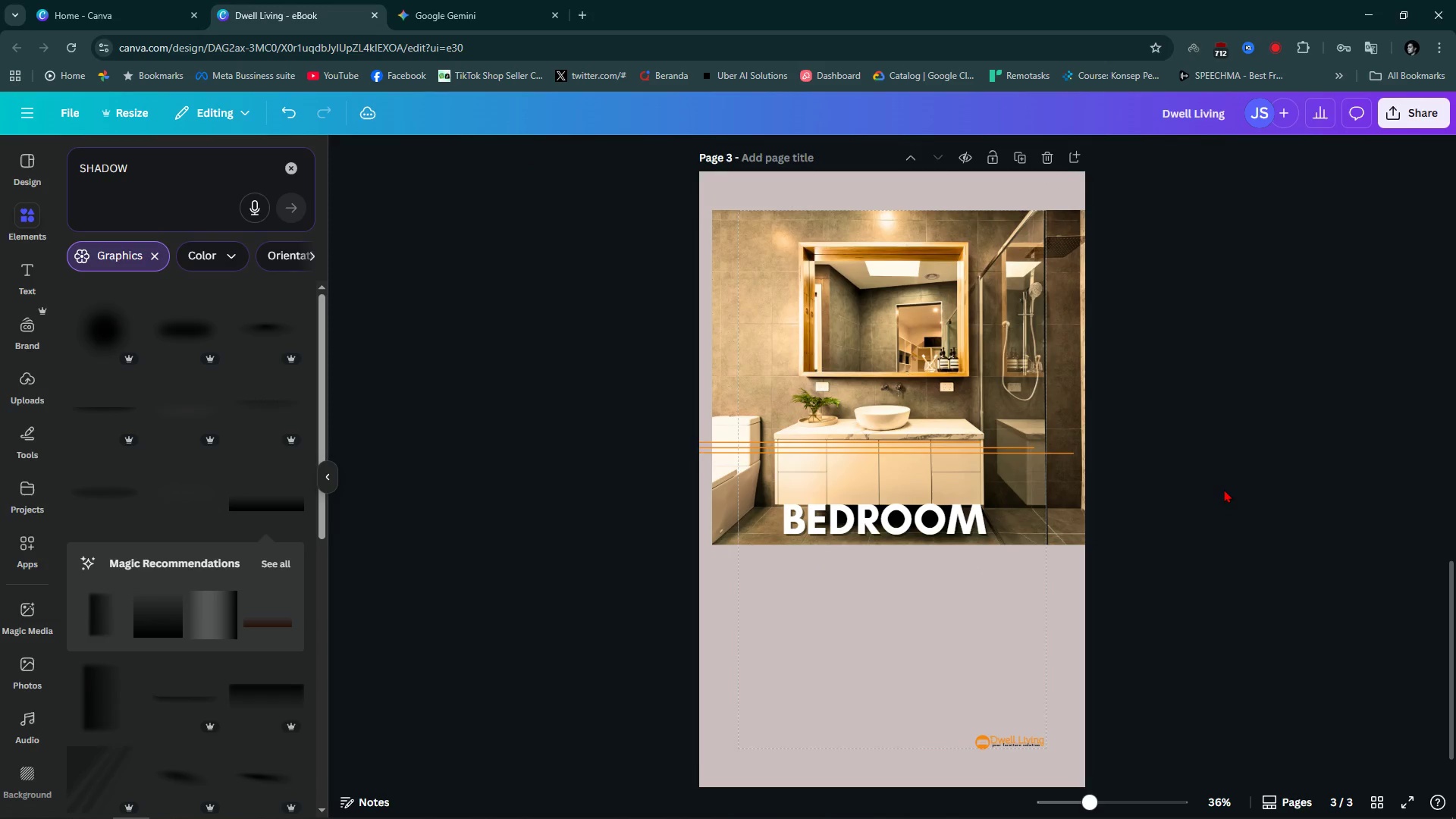 
left_click([1224, 489])
 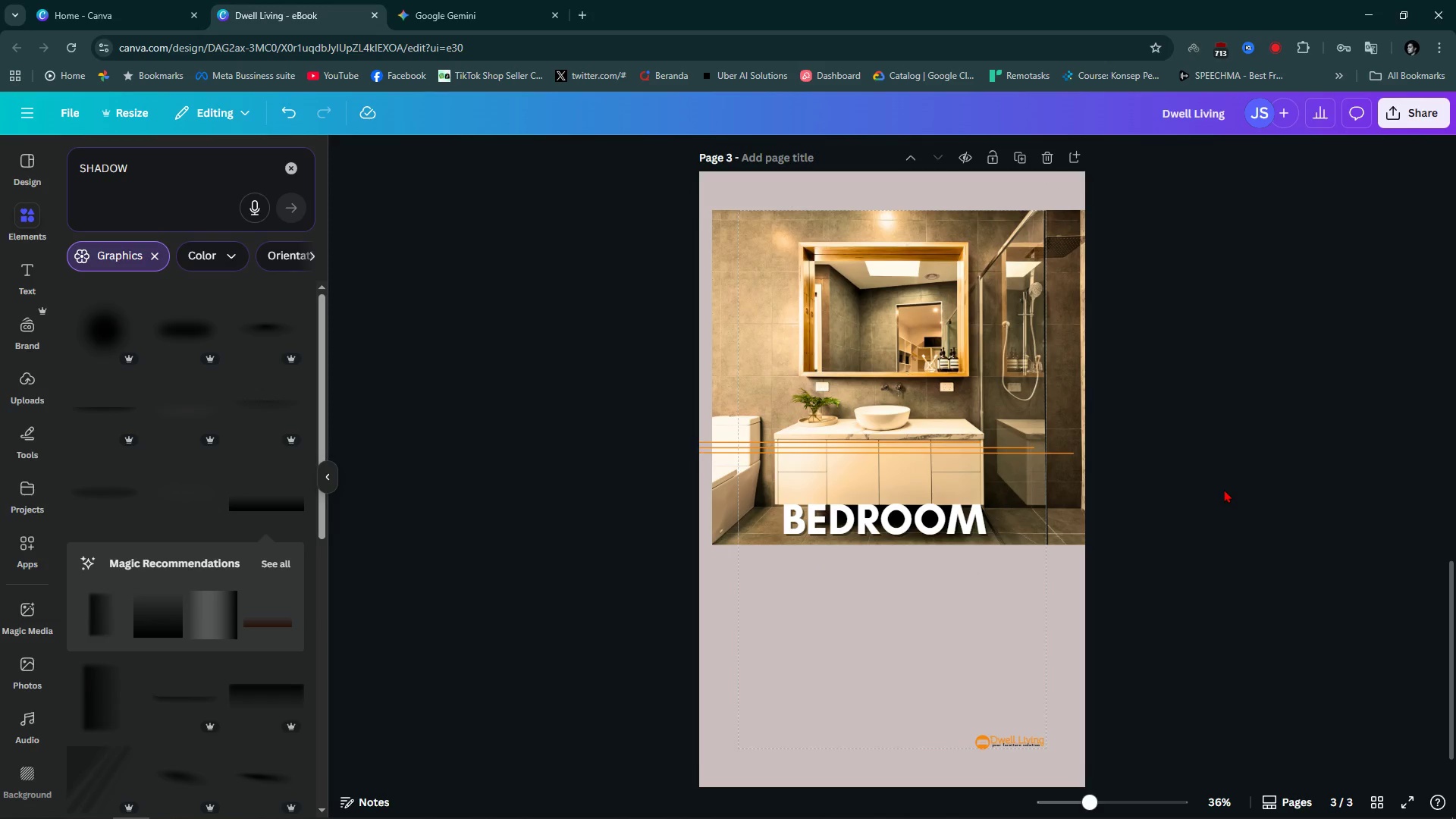 
scroll: coordinate [1179, 384], scroll_direction: up, amount: 2.0
 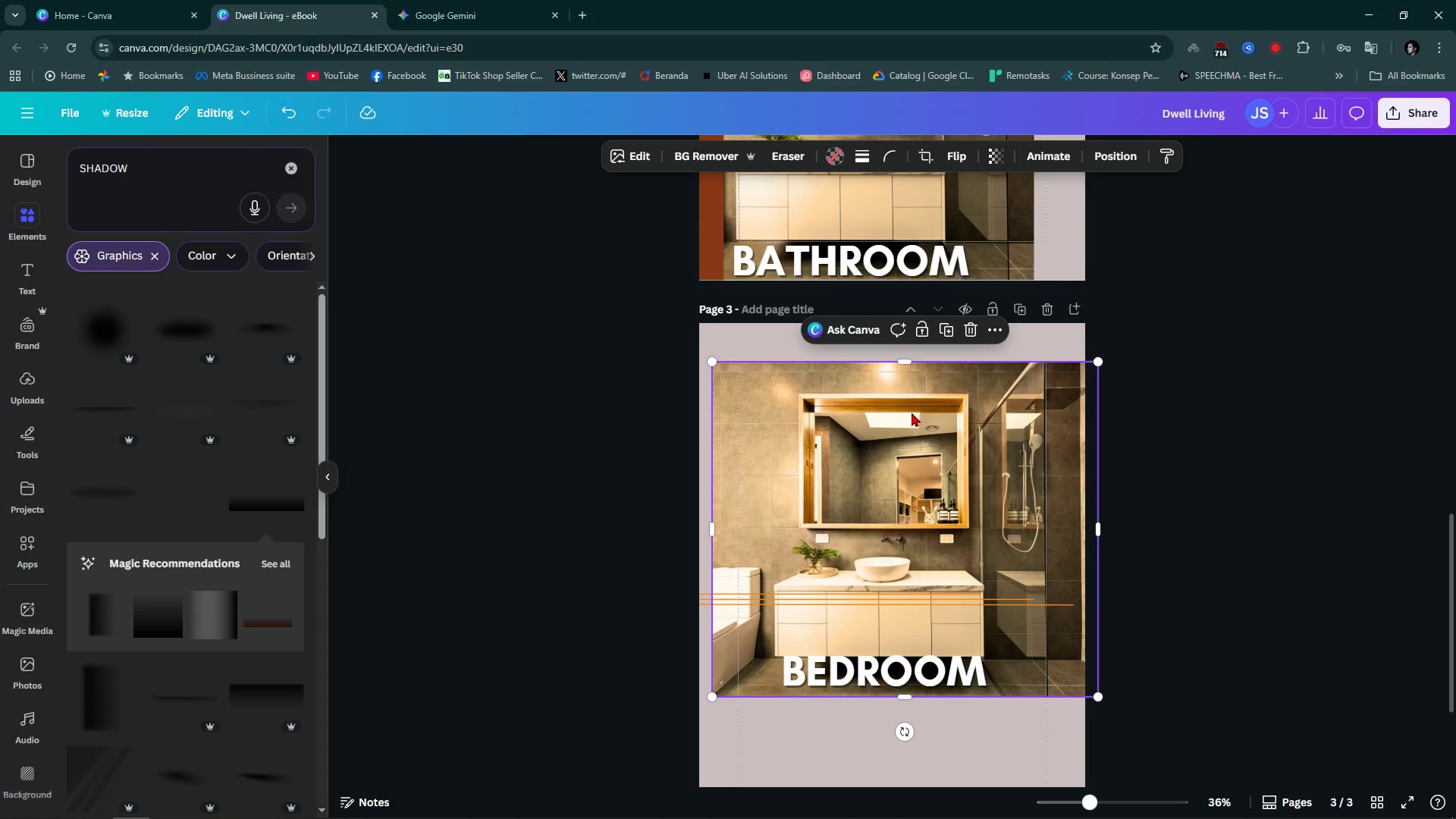 
left_click_drag(start_coordinate=[956, 425], to_coordinate=[944, 382])
 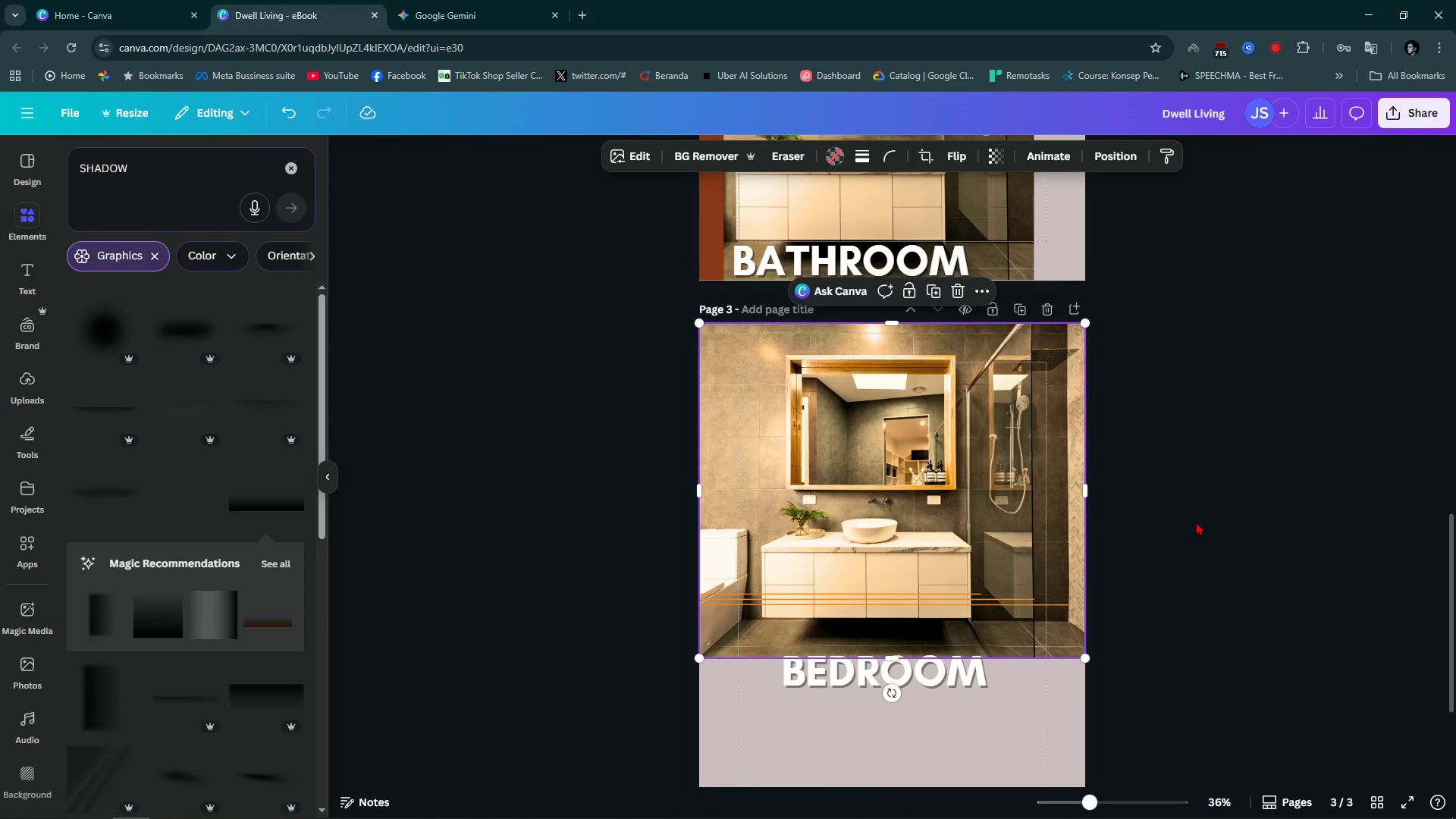 
left_click([1196, 522])
 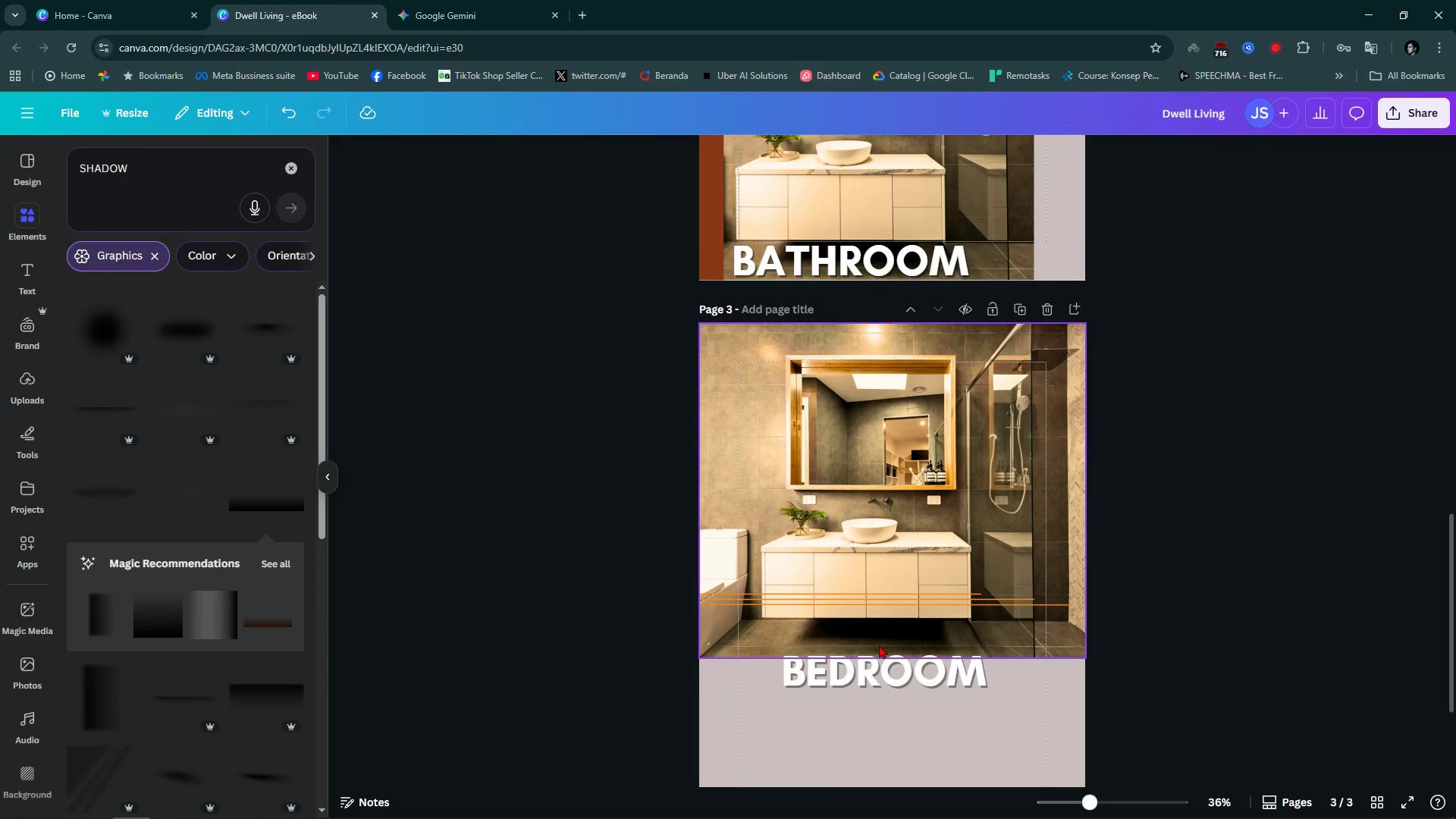 
left_click_drag(start_coordinate=[874, 670], to_coordinate=[874, 722])
 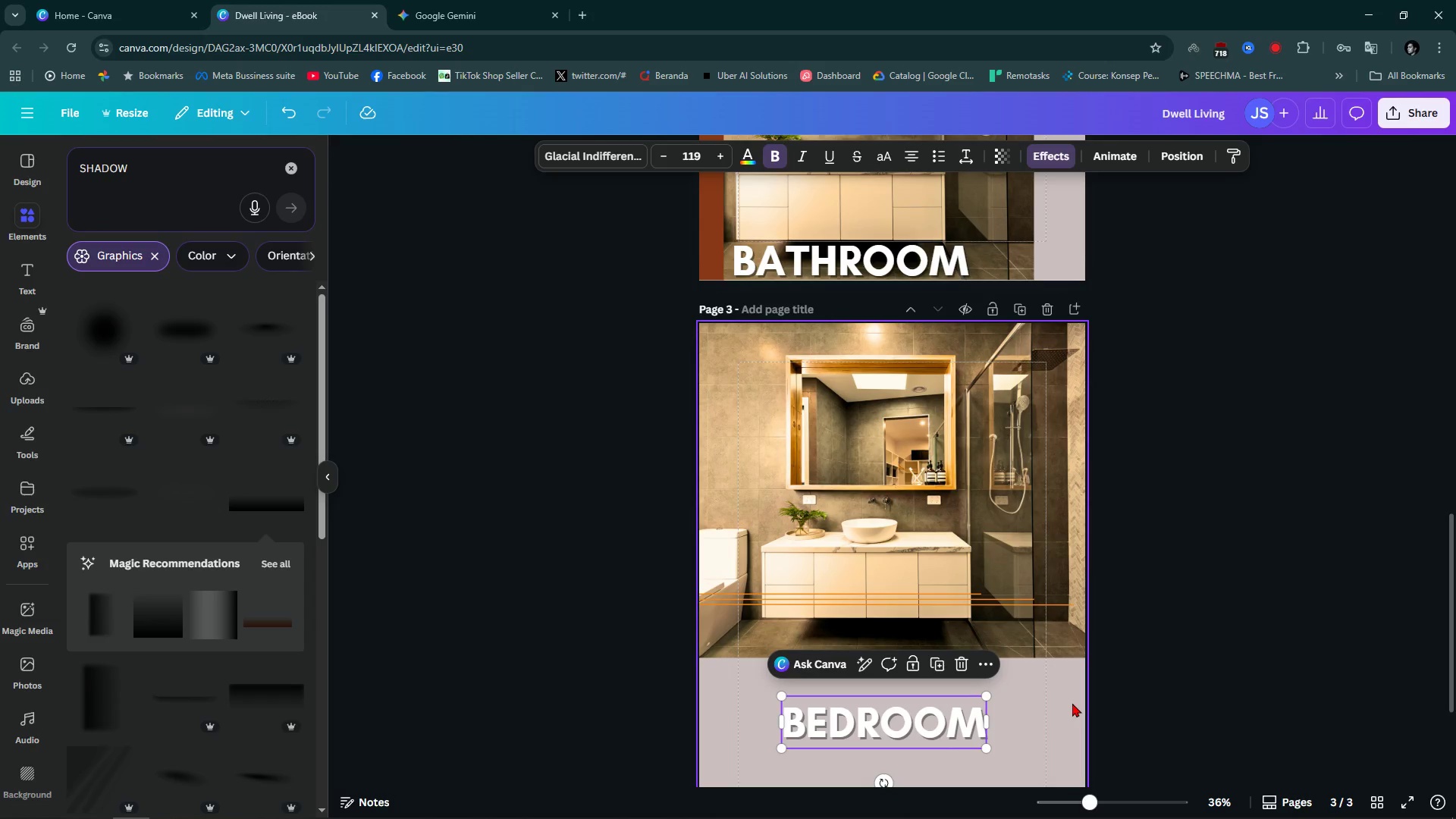 
left_click_drag(start_coordinate=[1067, 701], to_coordinate=[1070, 620])
 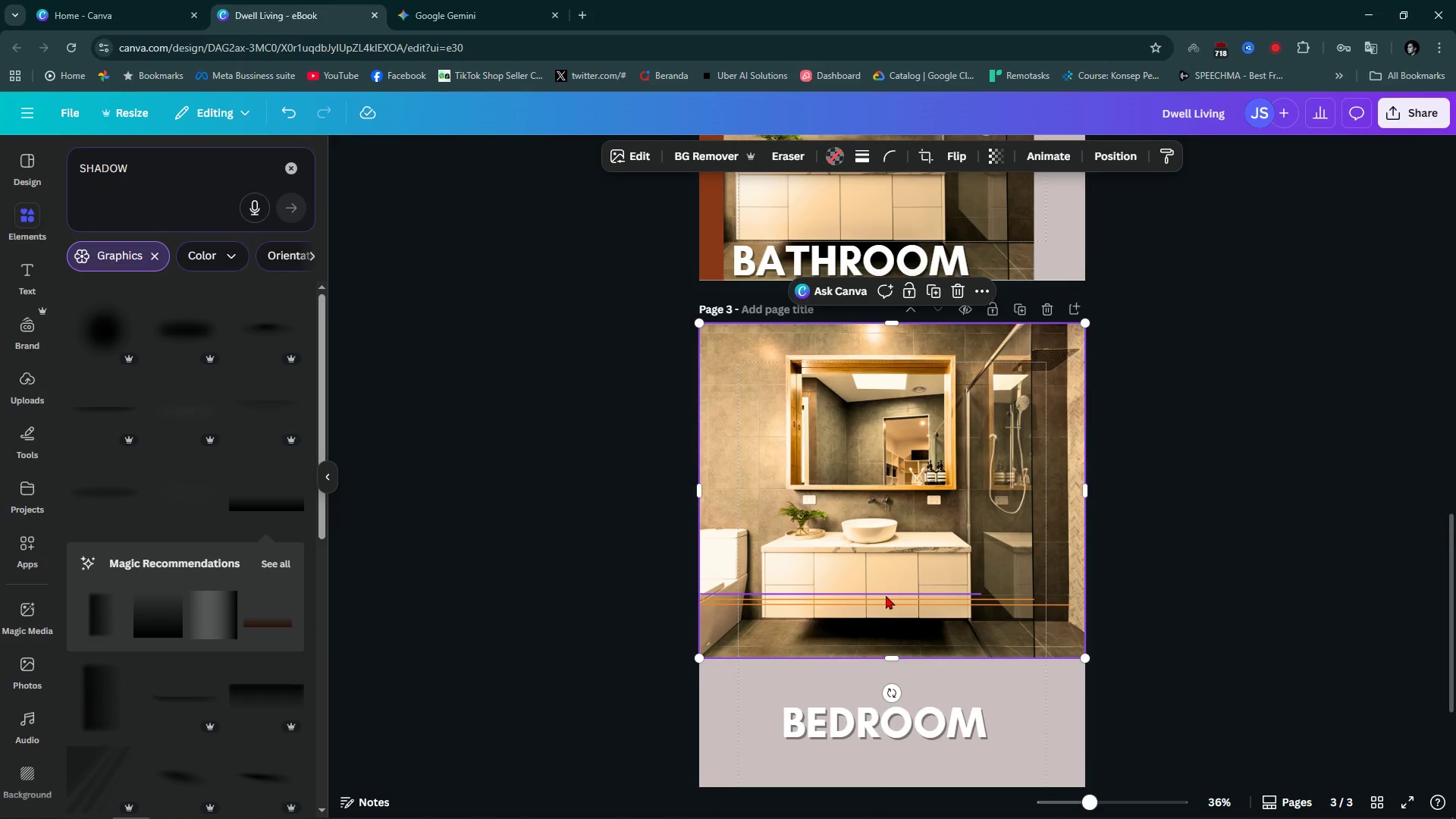 
hold_key(key=ControlLeft, duration=0.58)
scroll: coordinate [914, 622], scroll_direction: up, amount: 5.0
 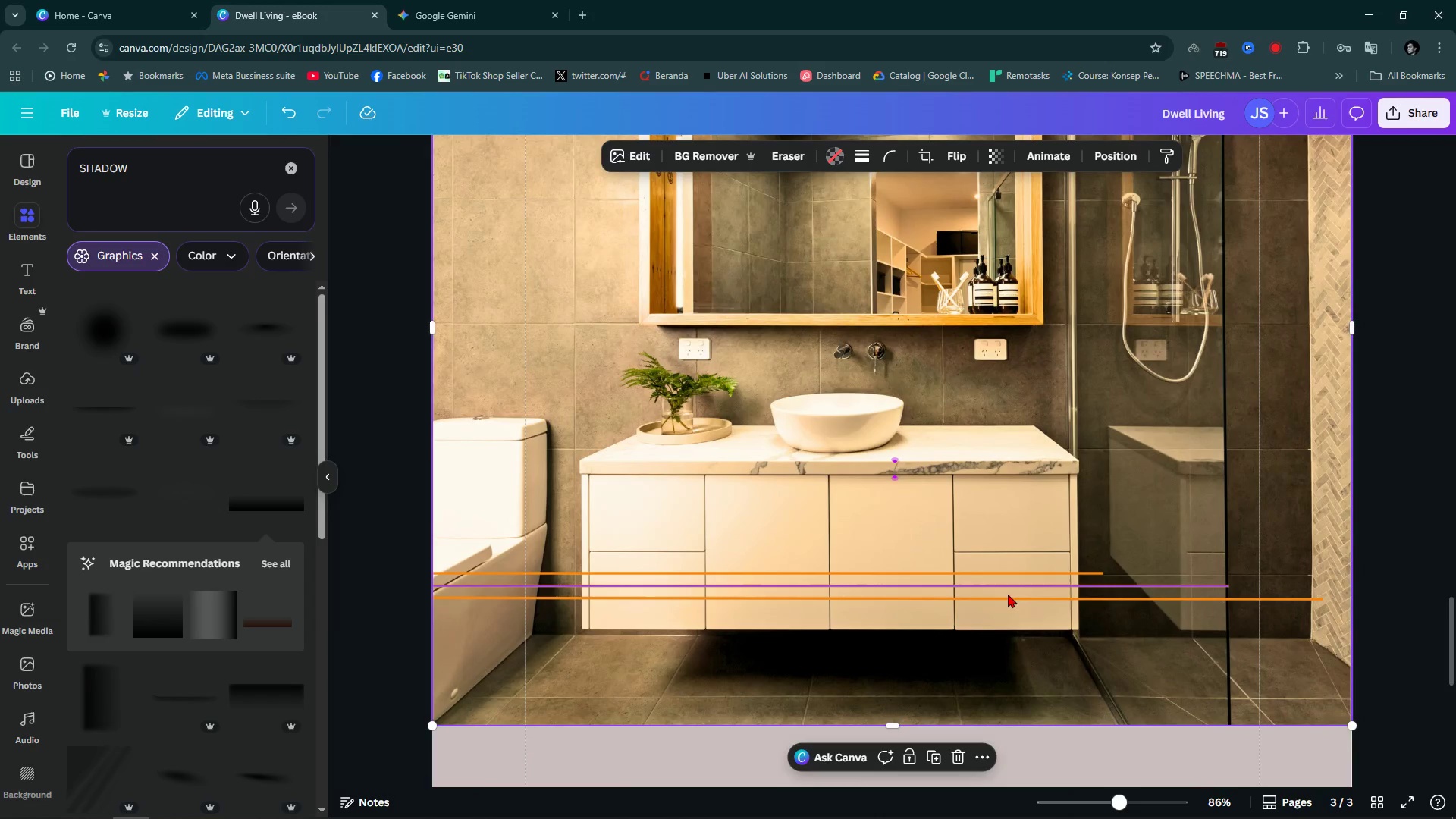 
left_click([1006, 597])
 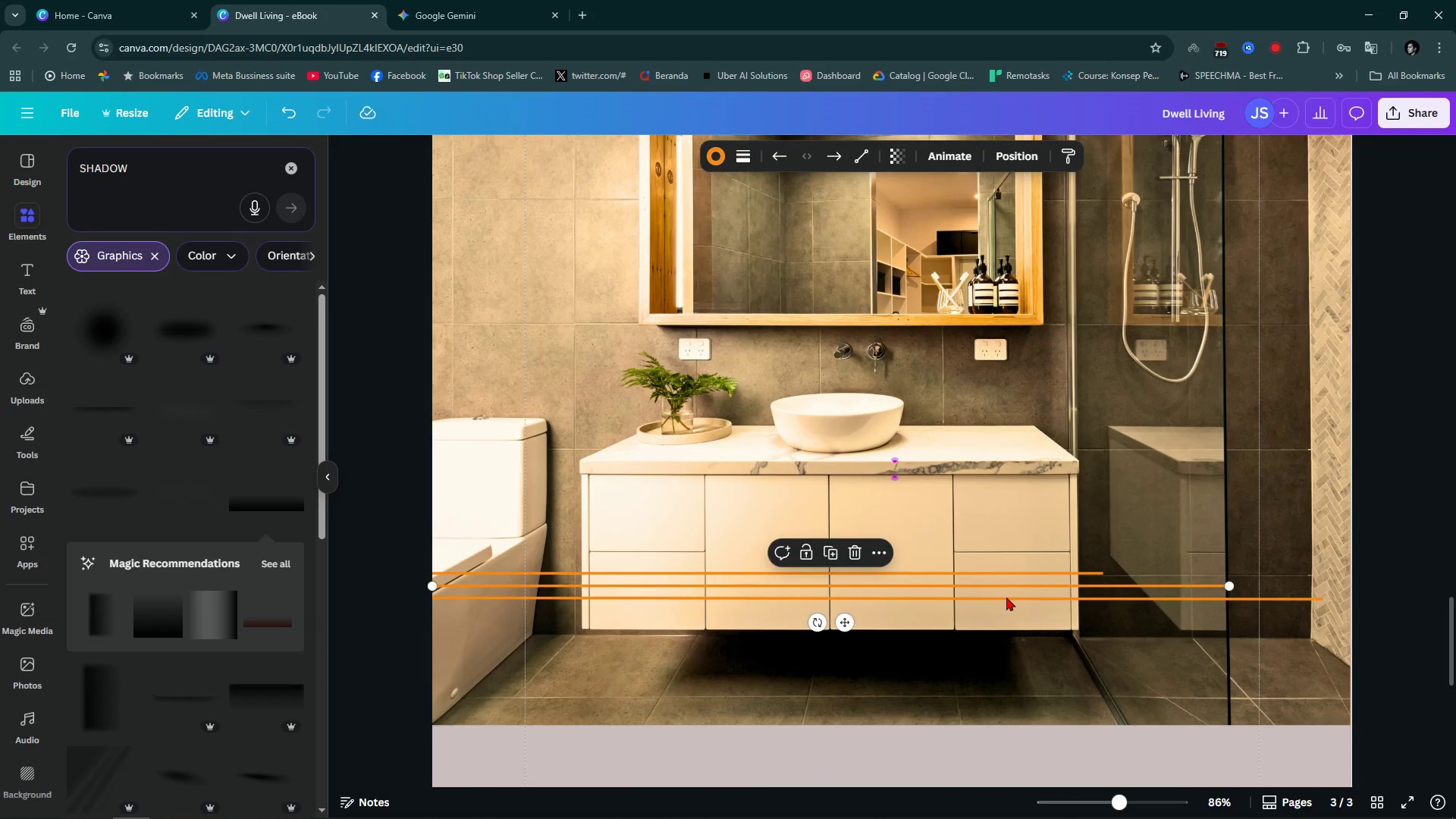 
key(Backspace)
 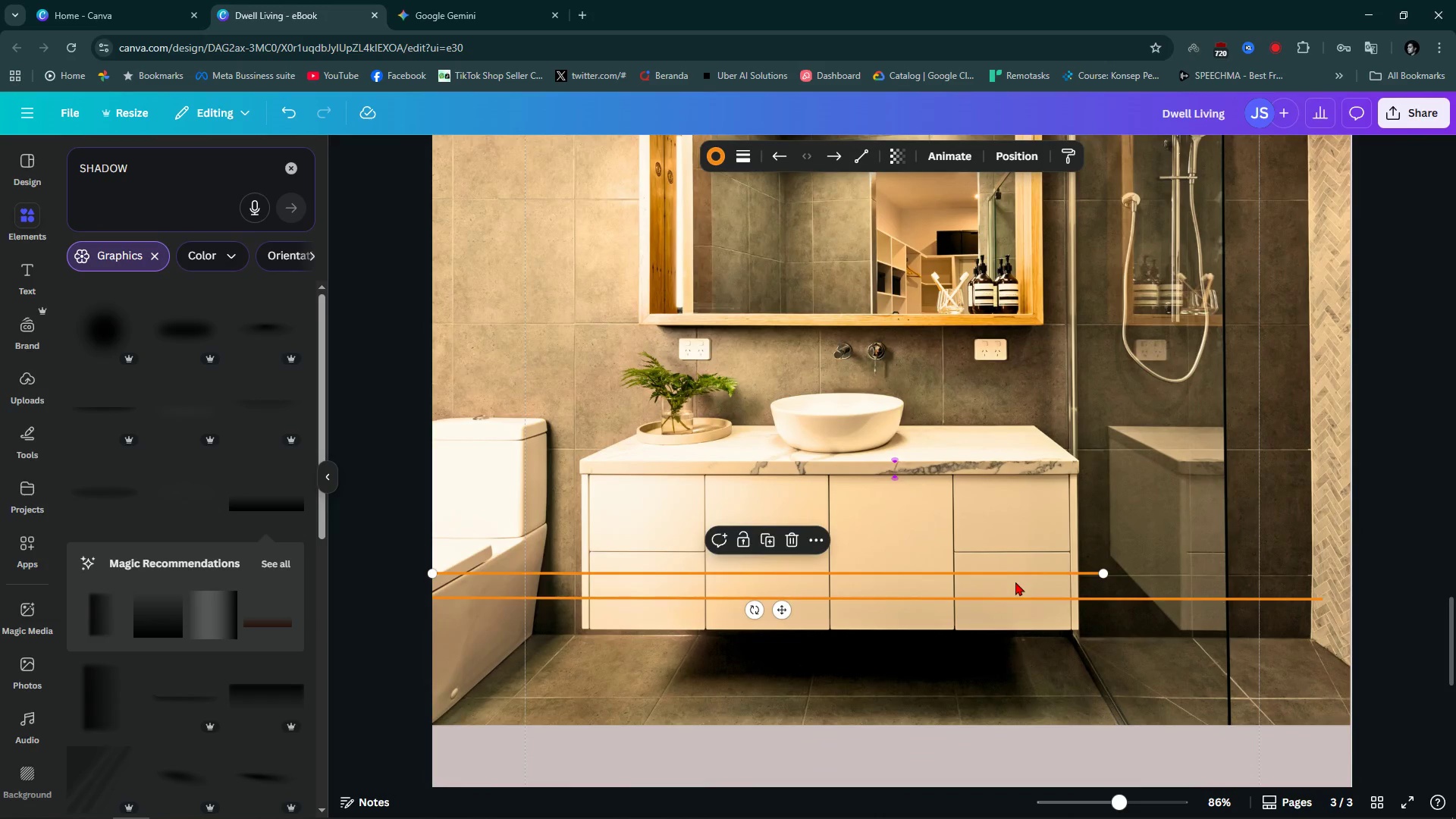 
key(Backspace)
 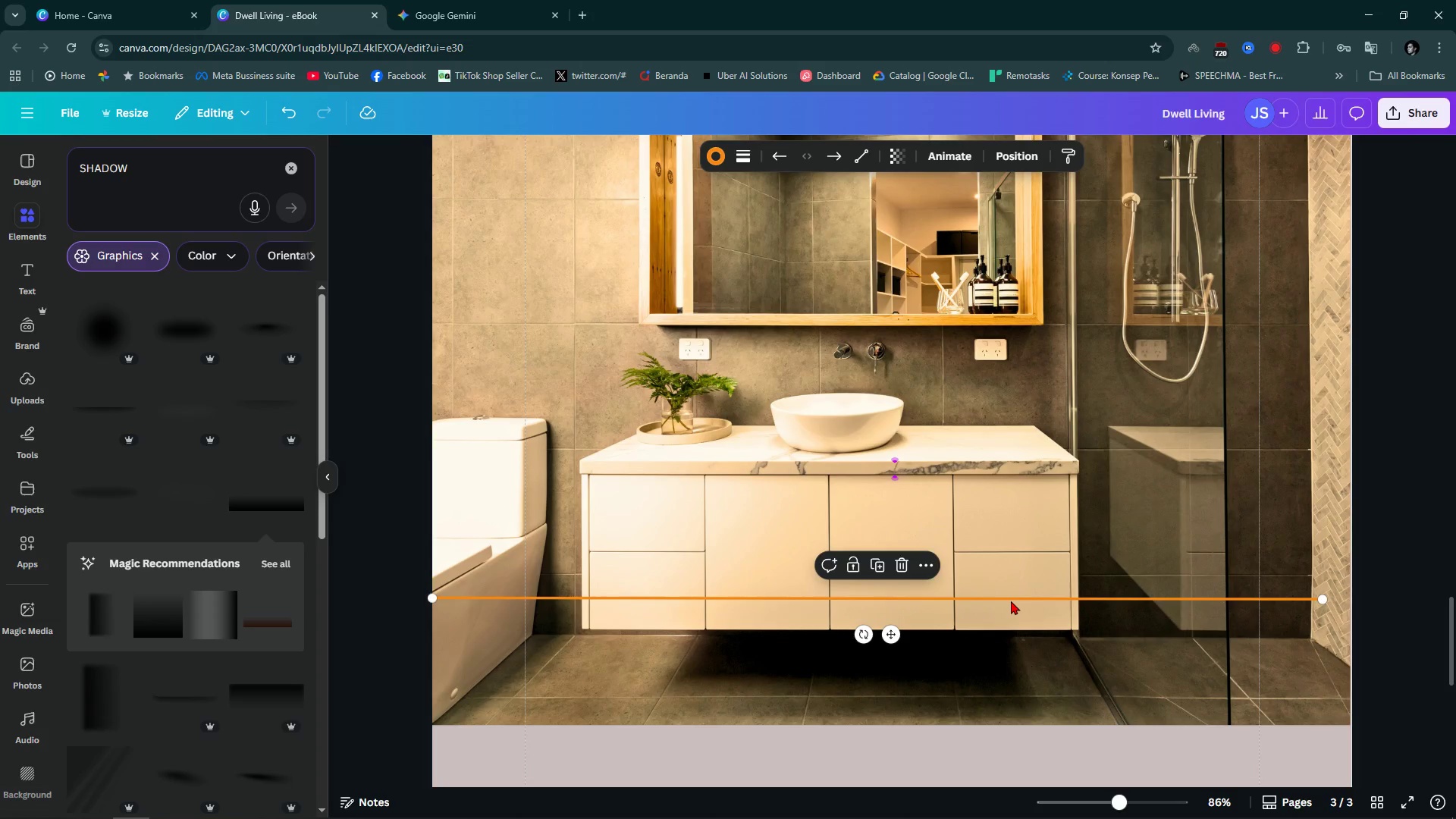 
left_click([1011, 601])
 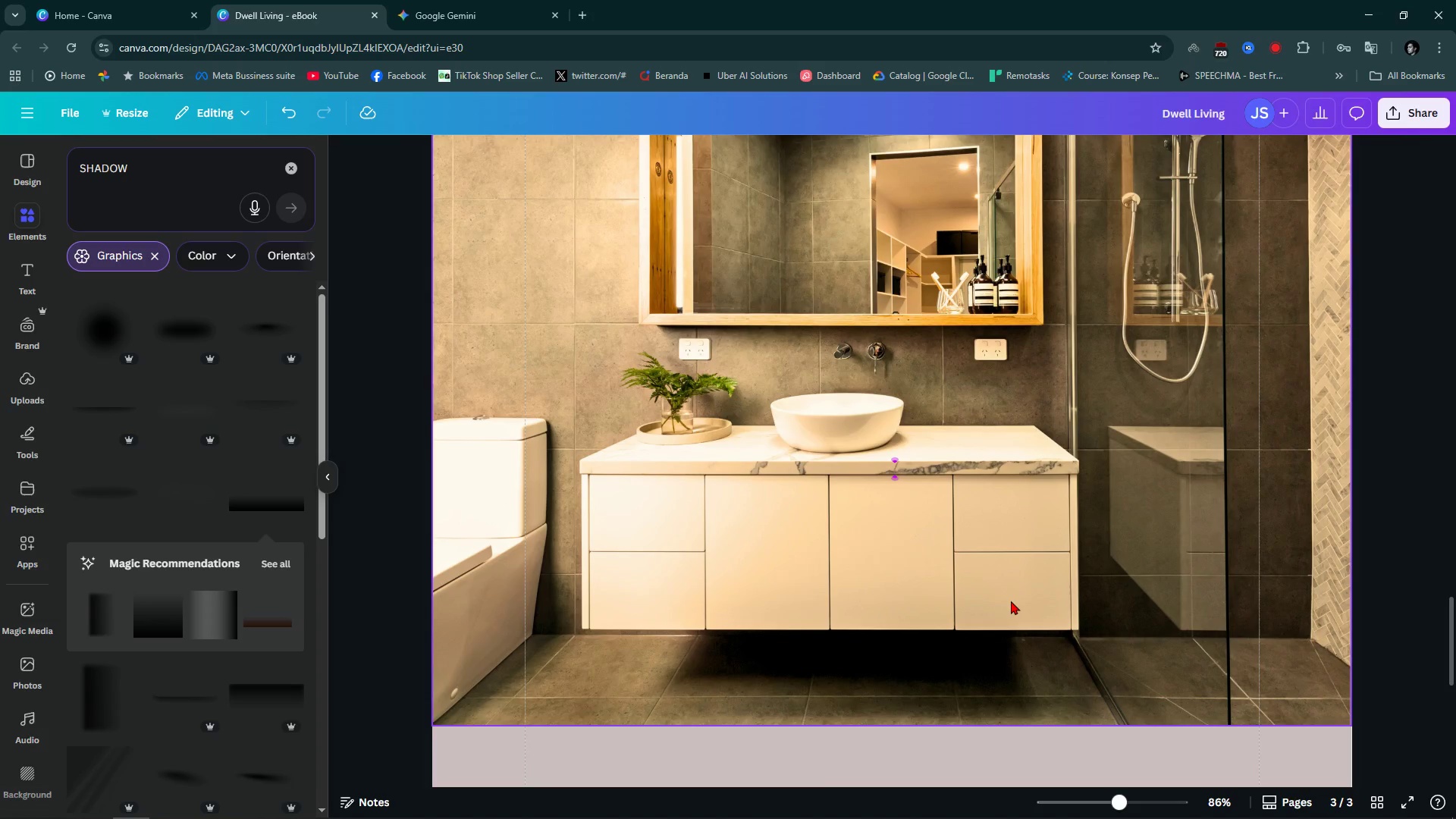 
key(Backspace)
 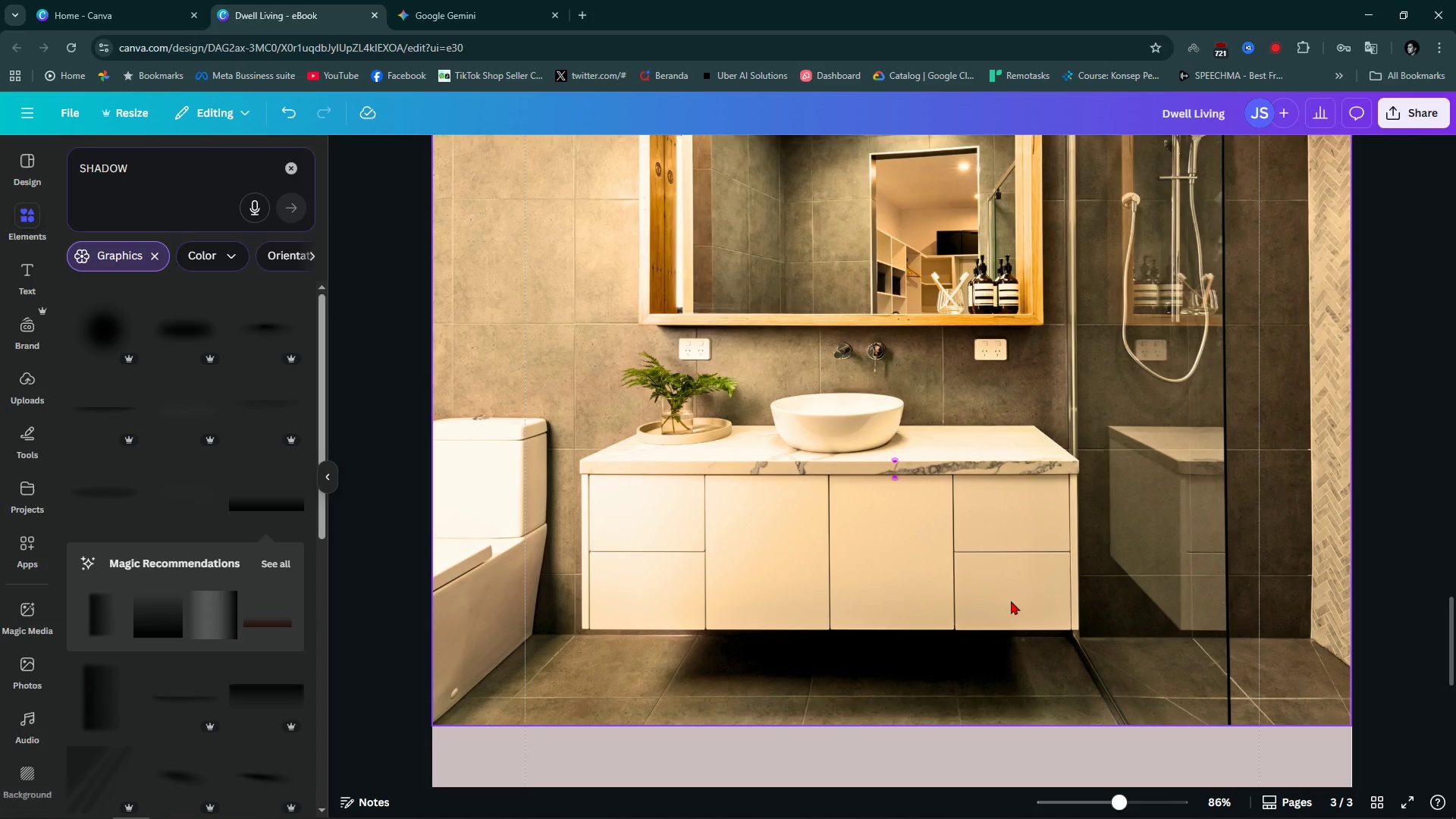 
hold_key(key=ControlLeft, duration=0.49)
scroll: coordinate [1011, 601], scroll_direction: down, amount: 9.0
 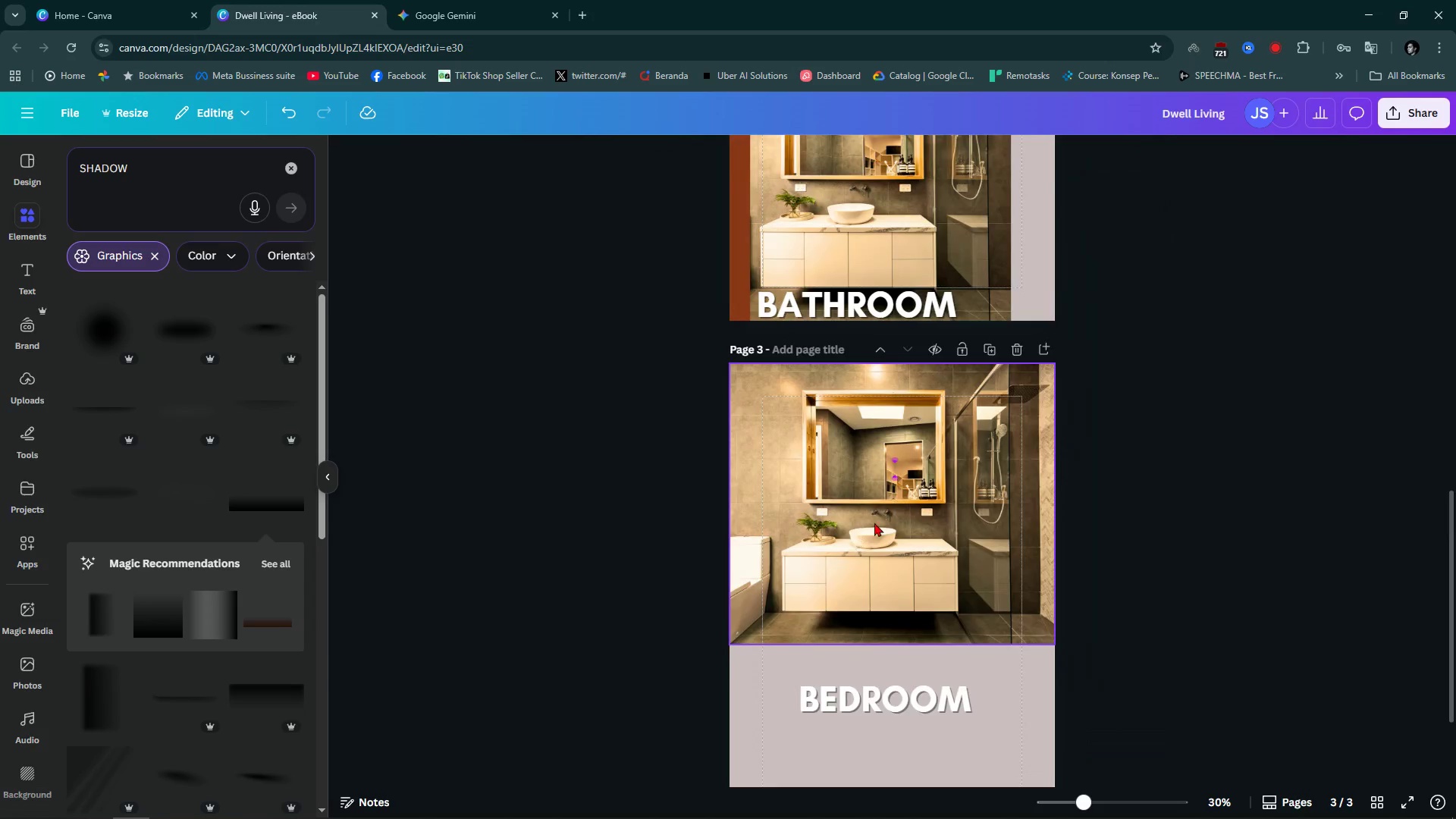 
left_click([874, 522])
 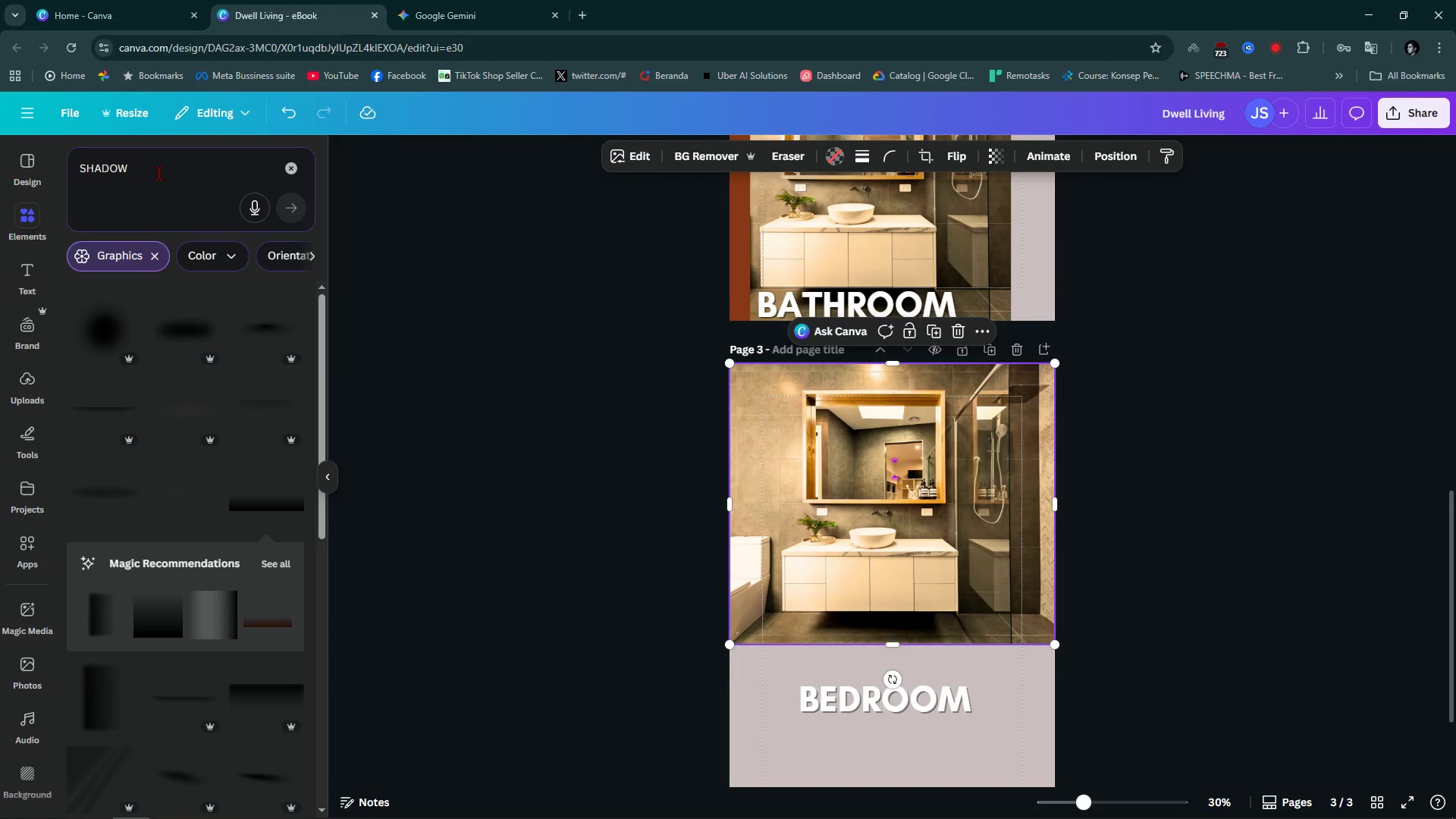 
double_click([162, 162])
 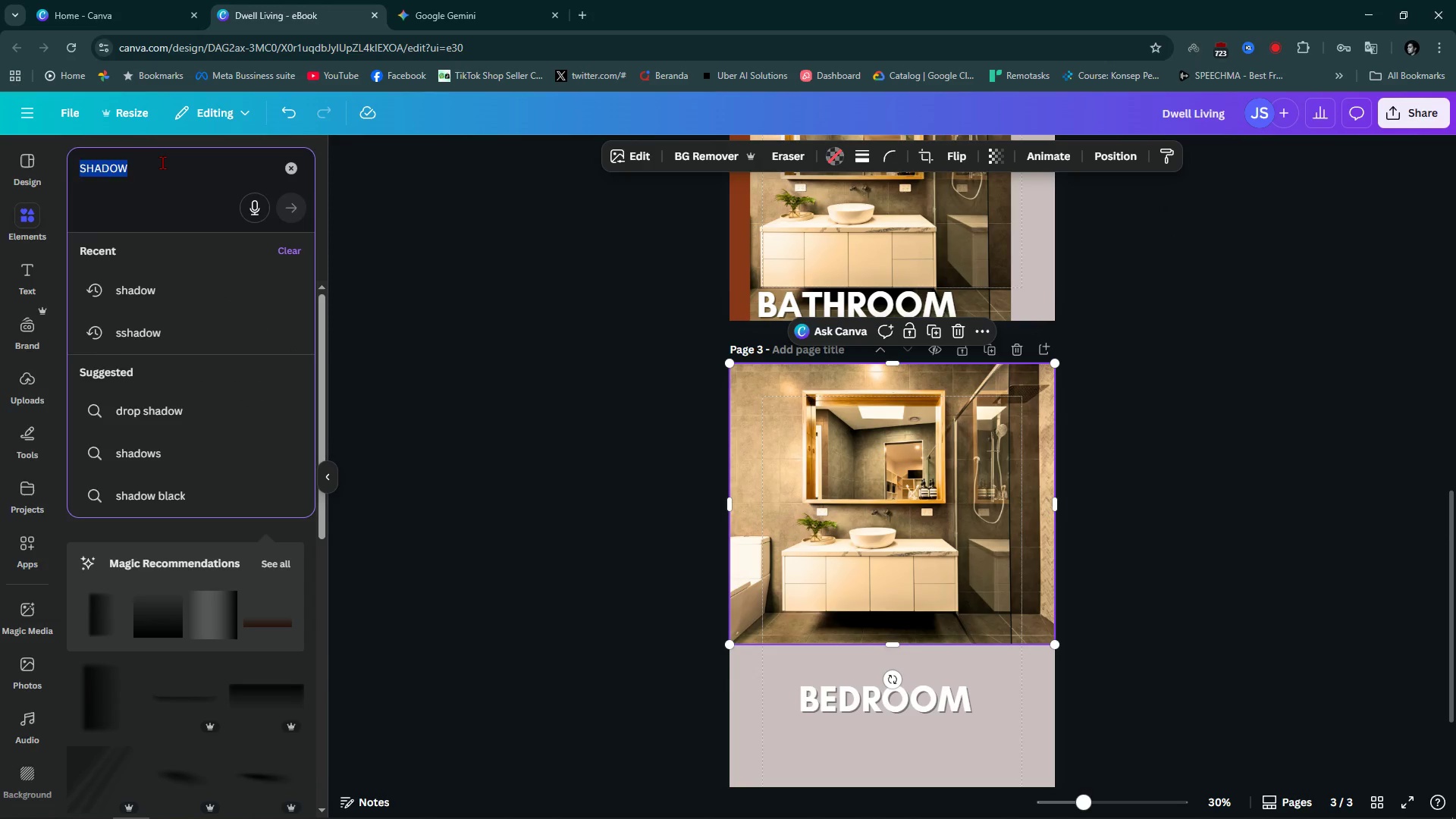 
type(BEDROOM)
 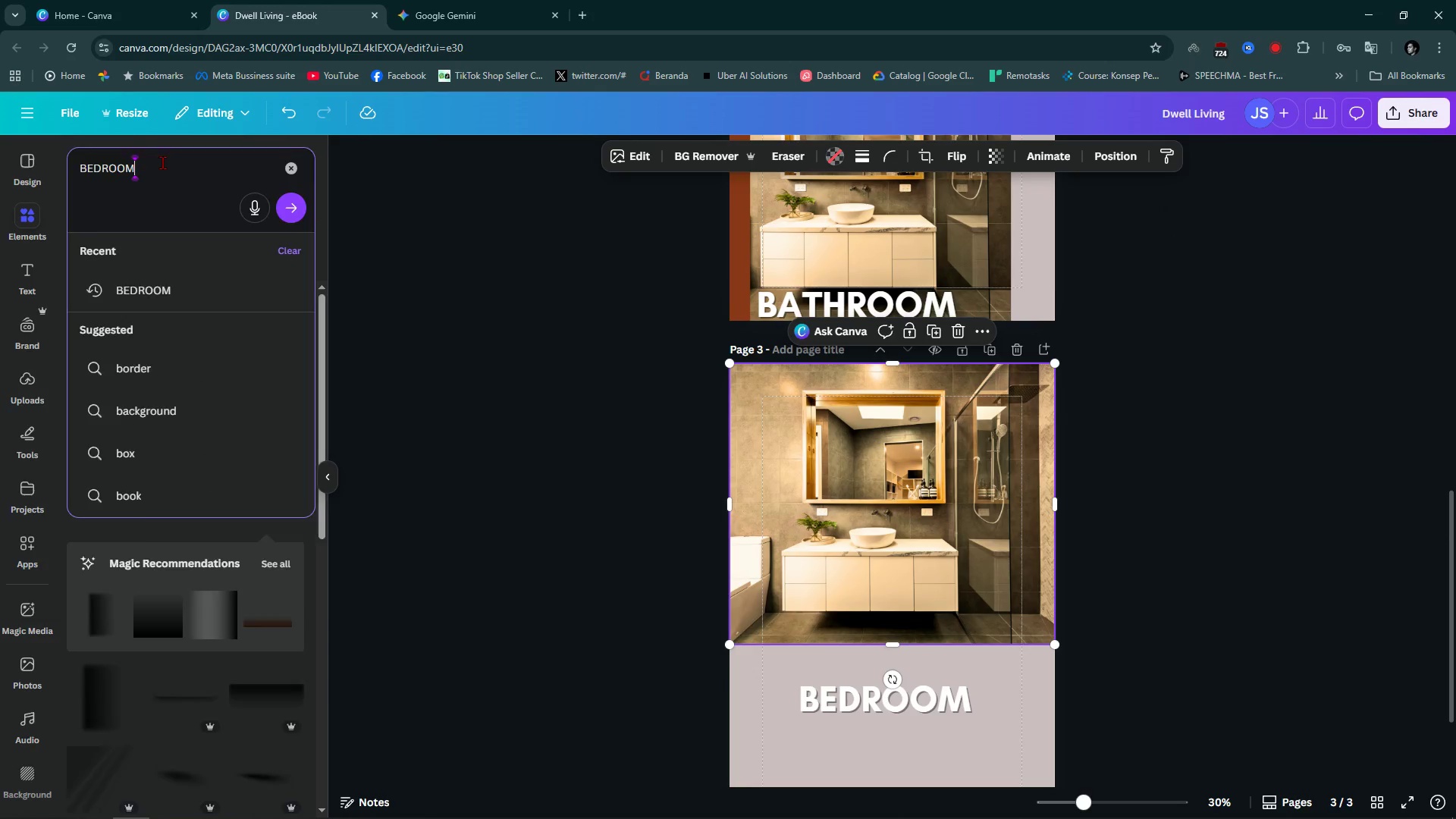 
key(Enter)
 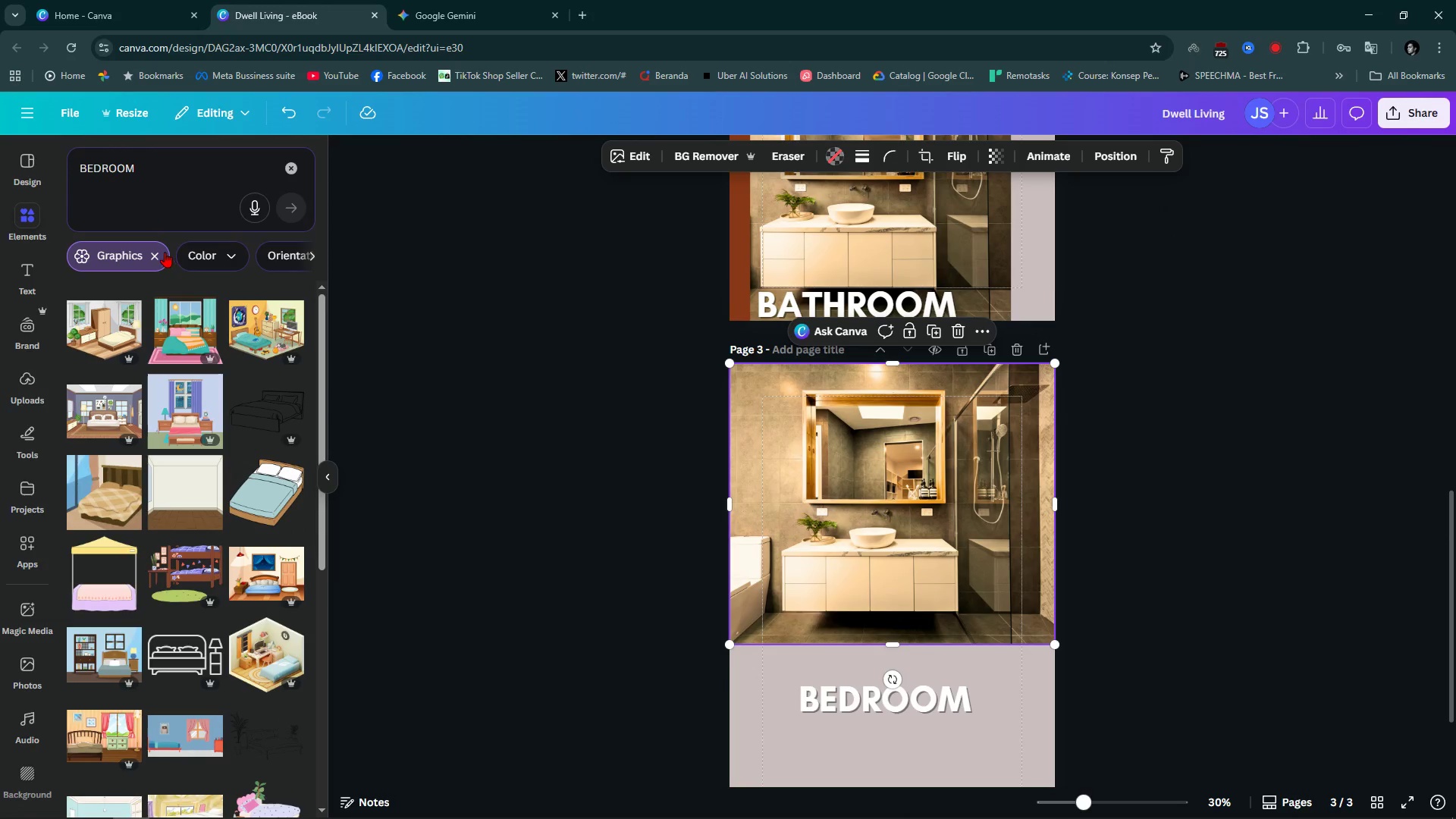 
left_click([158, 252])
 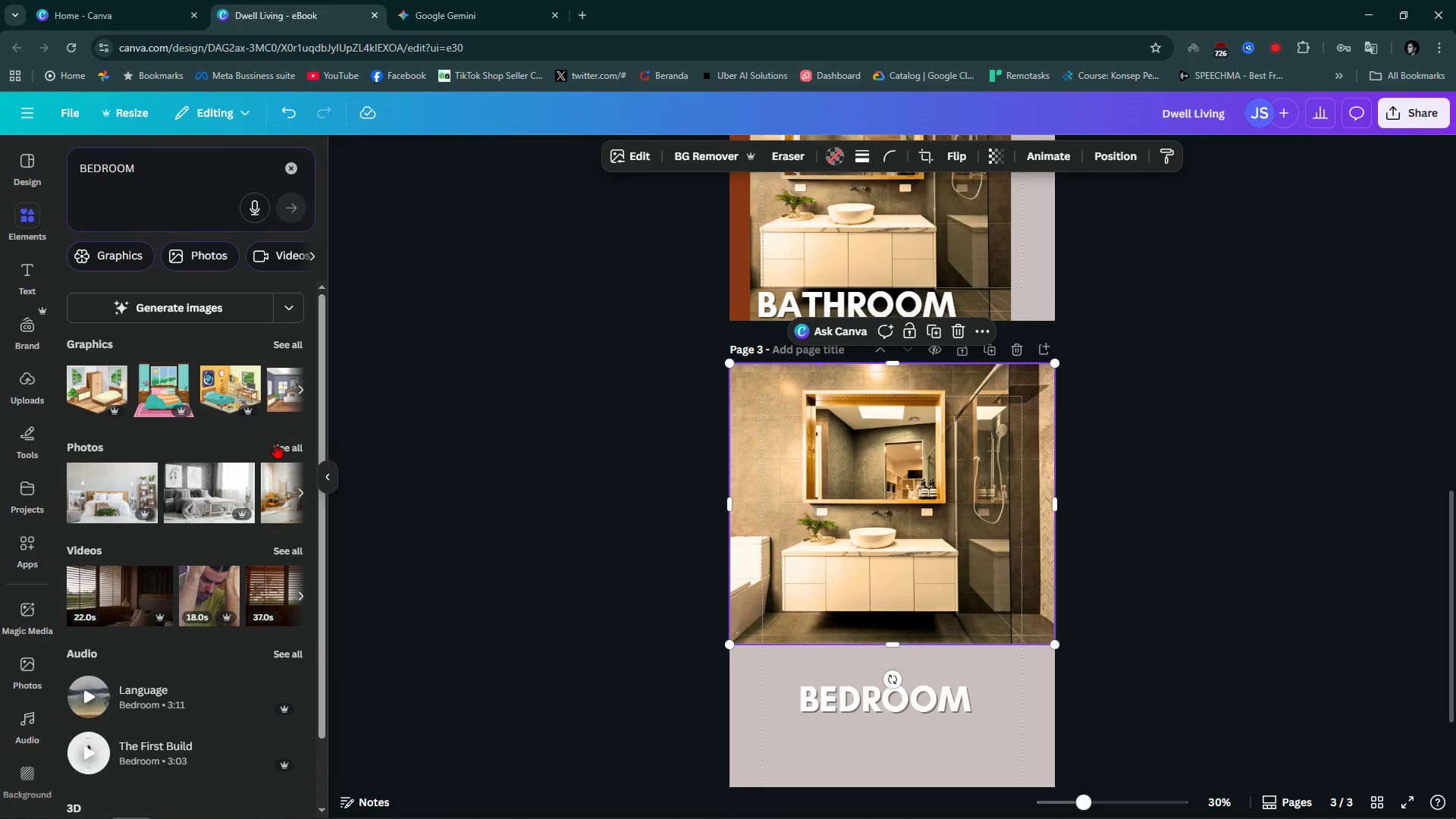 
left_click([276, 443])
 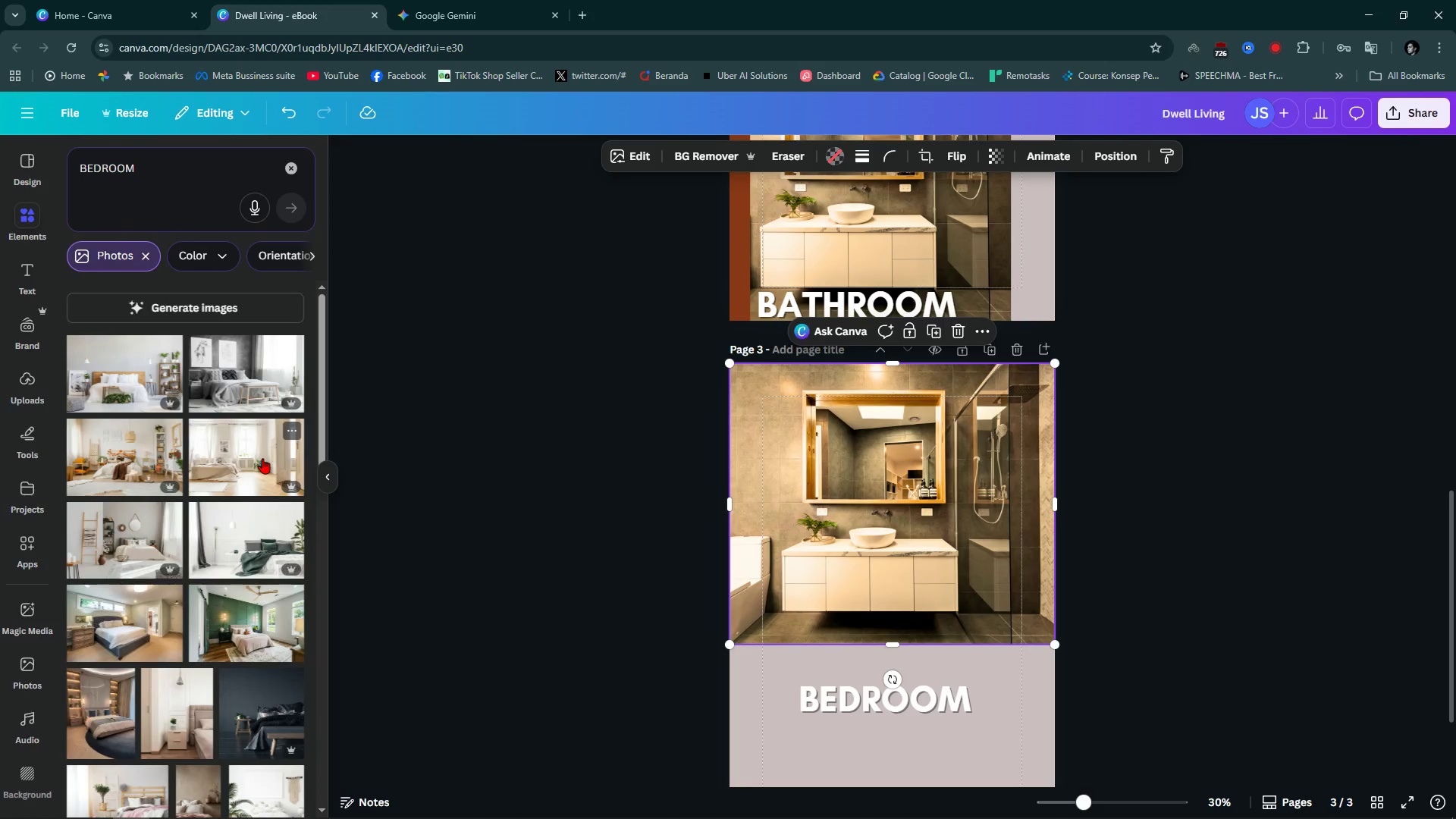 
scroll: coordinate [124, 676], scroll_direction: down, amount: 6.0
 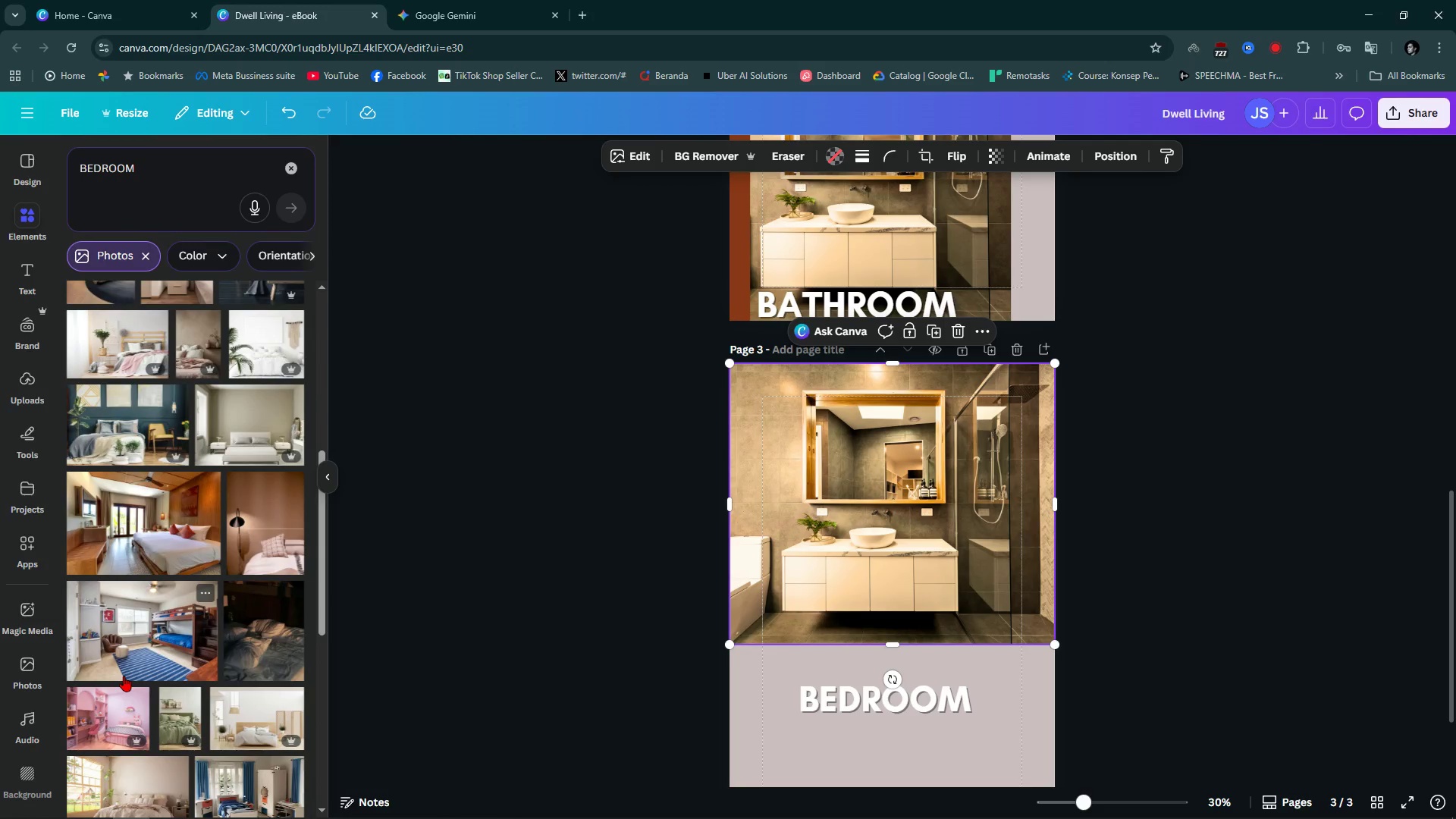 
left_click([120, 517])
 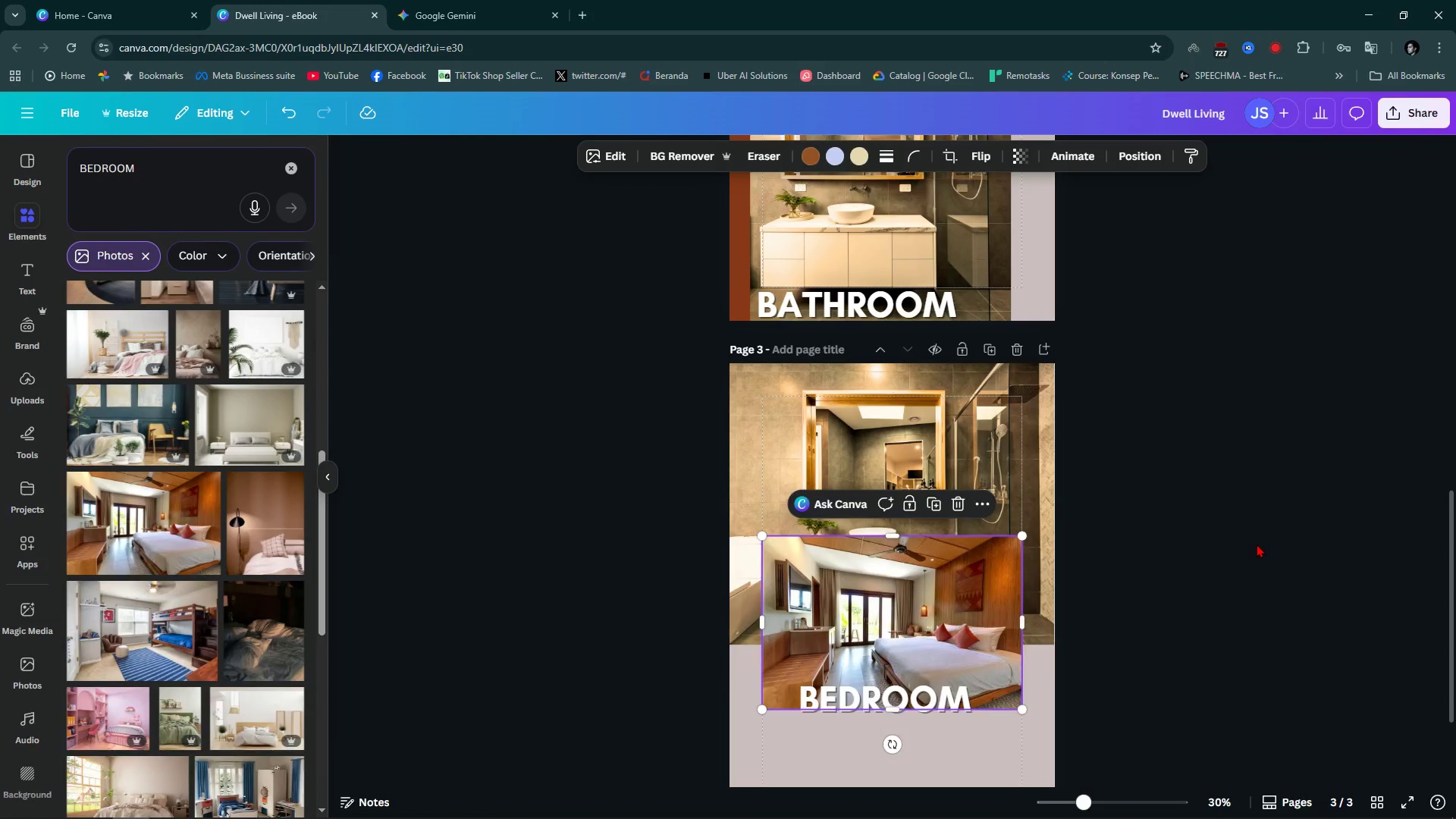 
scroll: coordinate [1257, 544], scroll_direction: down, amount: 2.0
 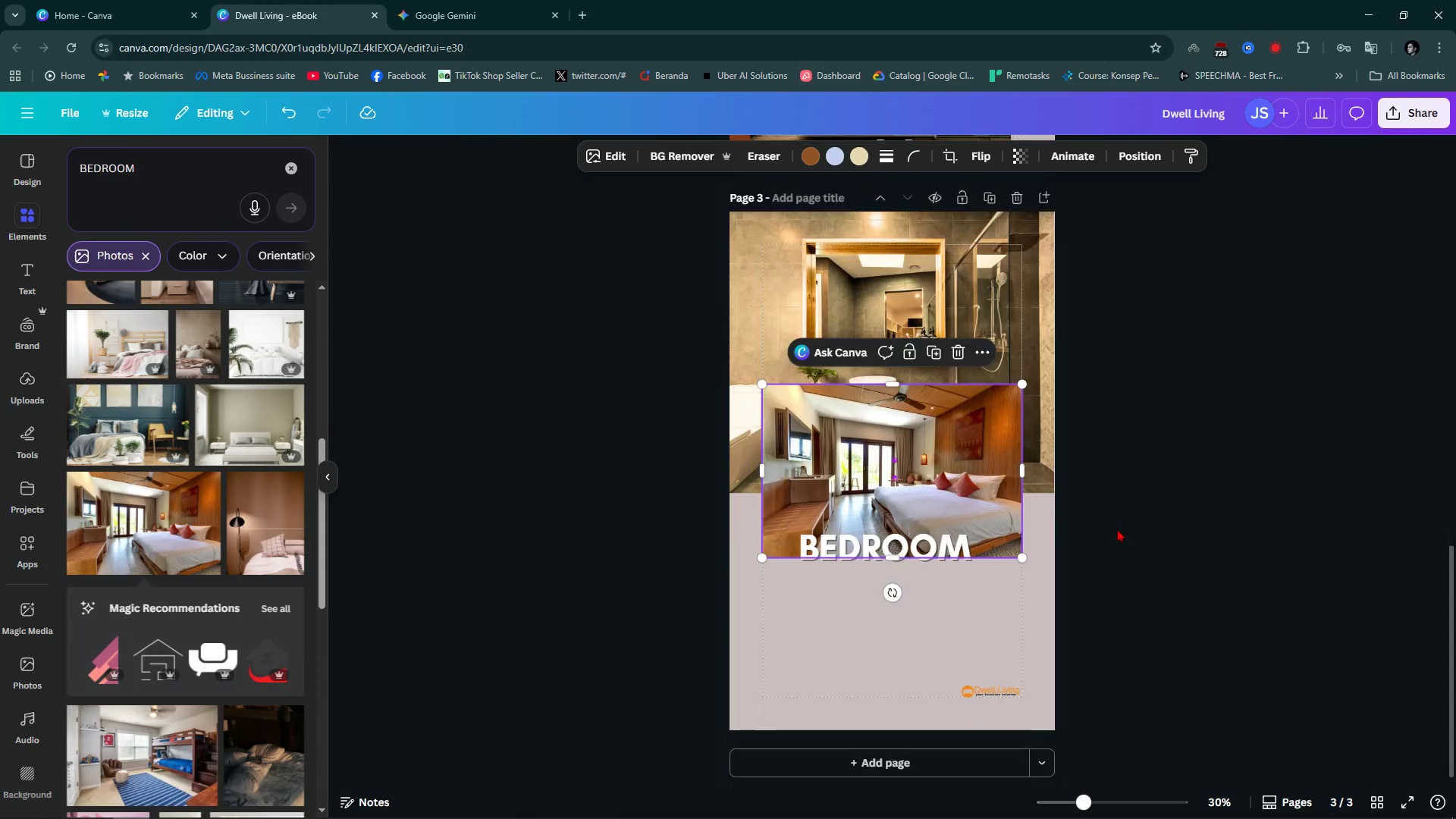 
hold_key(key=ControlLeft, duration=0.49)
scroll: coordinate [1103, 573], scroll_direction: up, amount: 2.0
 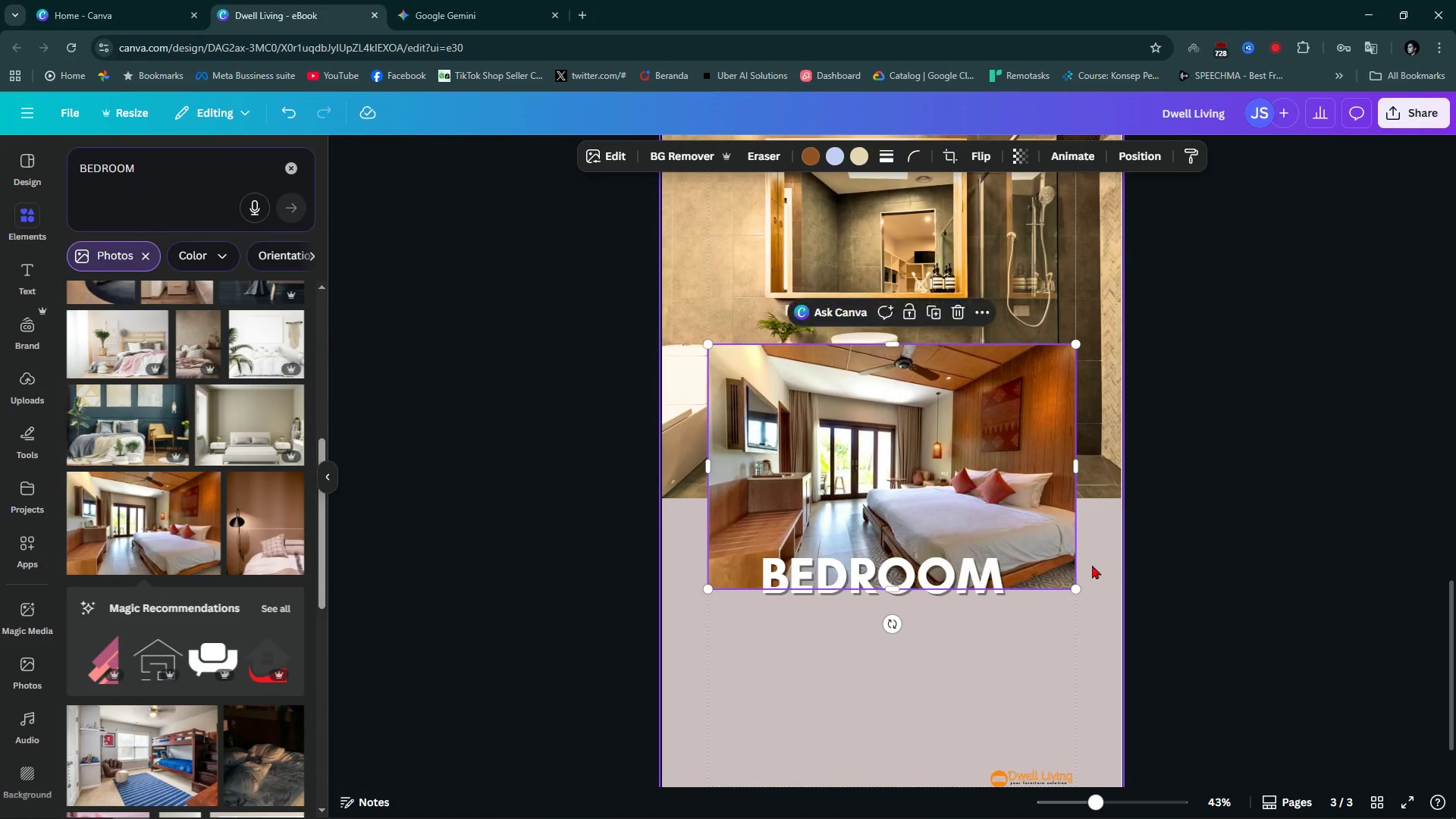 
key(Control+ControlLeft)
 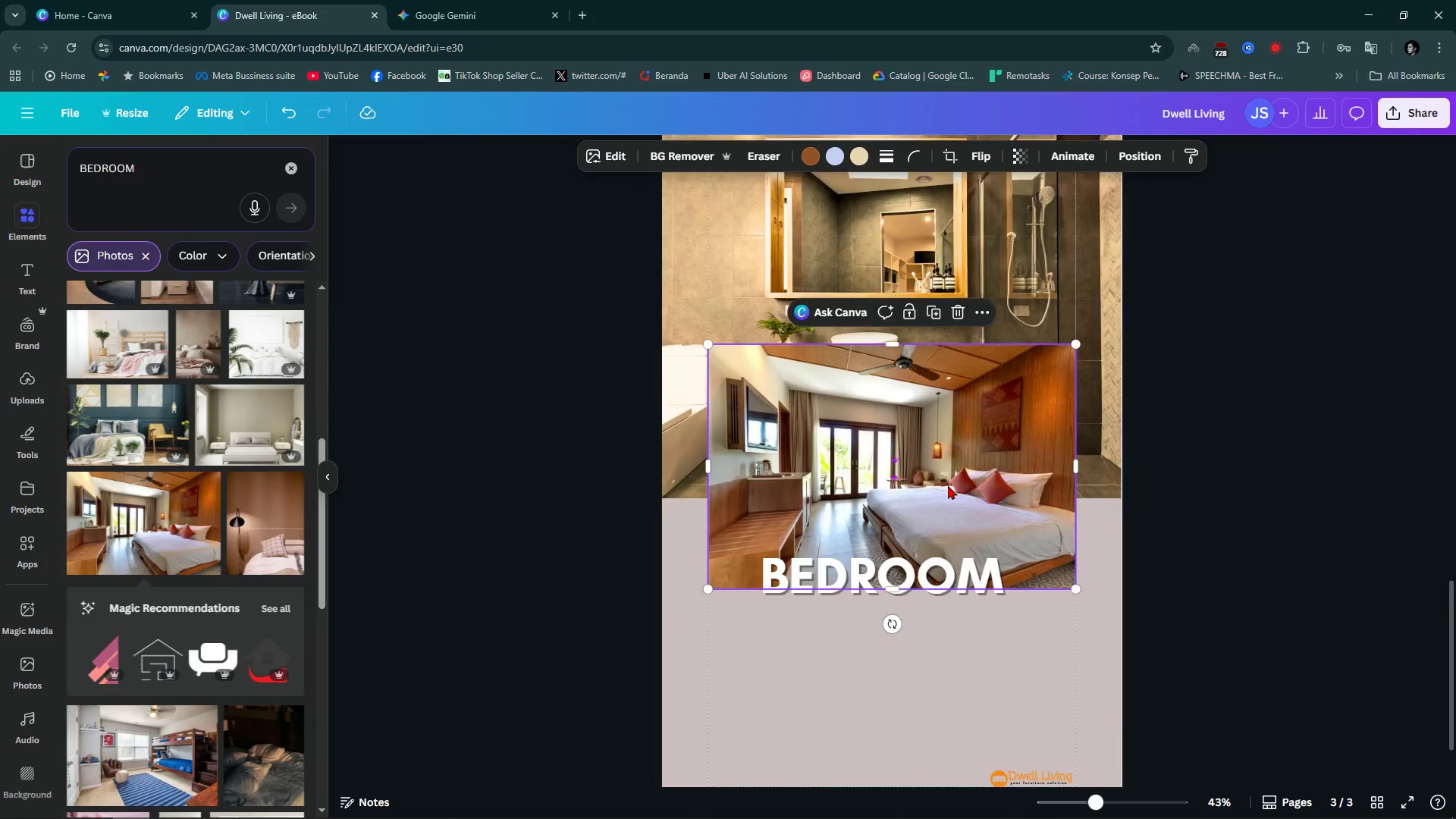 
scroll: coordinate [948, 485], scroll_direction: down, amount: 3.0
 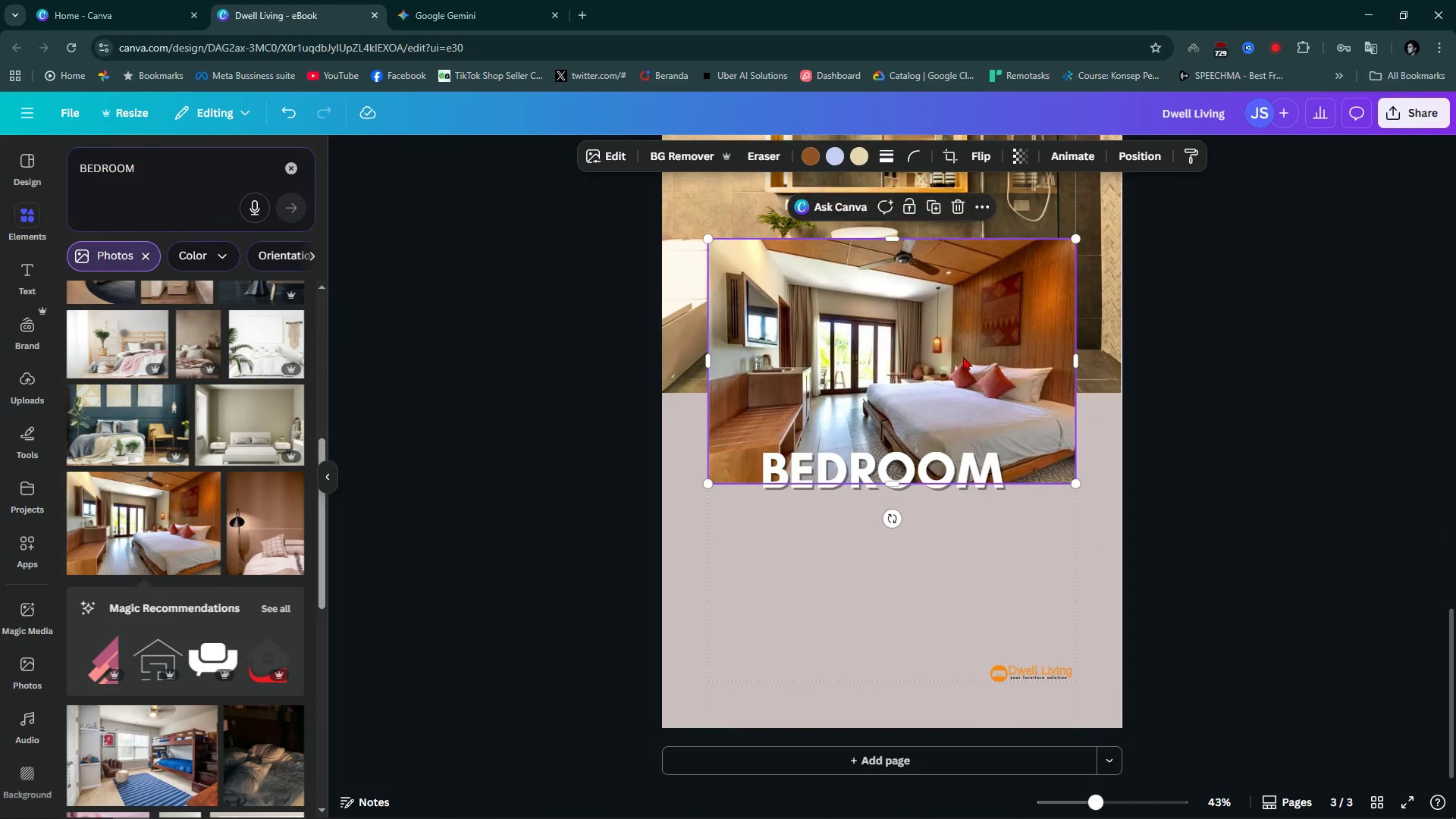 
left_click_drag(start_coordinate=[963, 356], to_coordinate=[962, 456])
 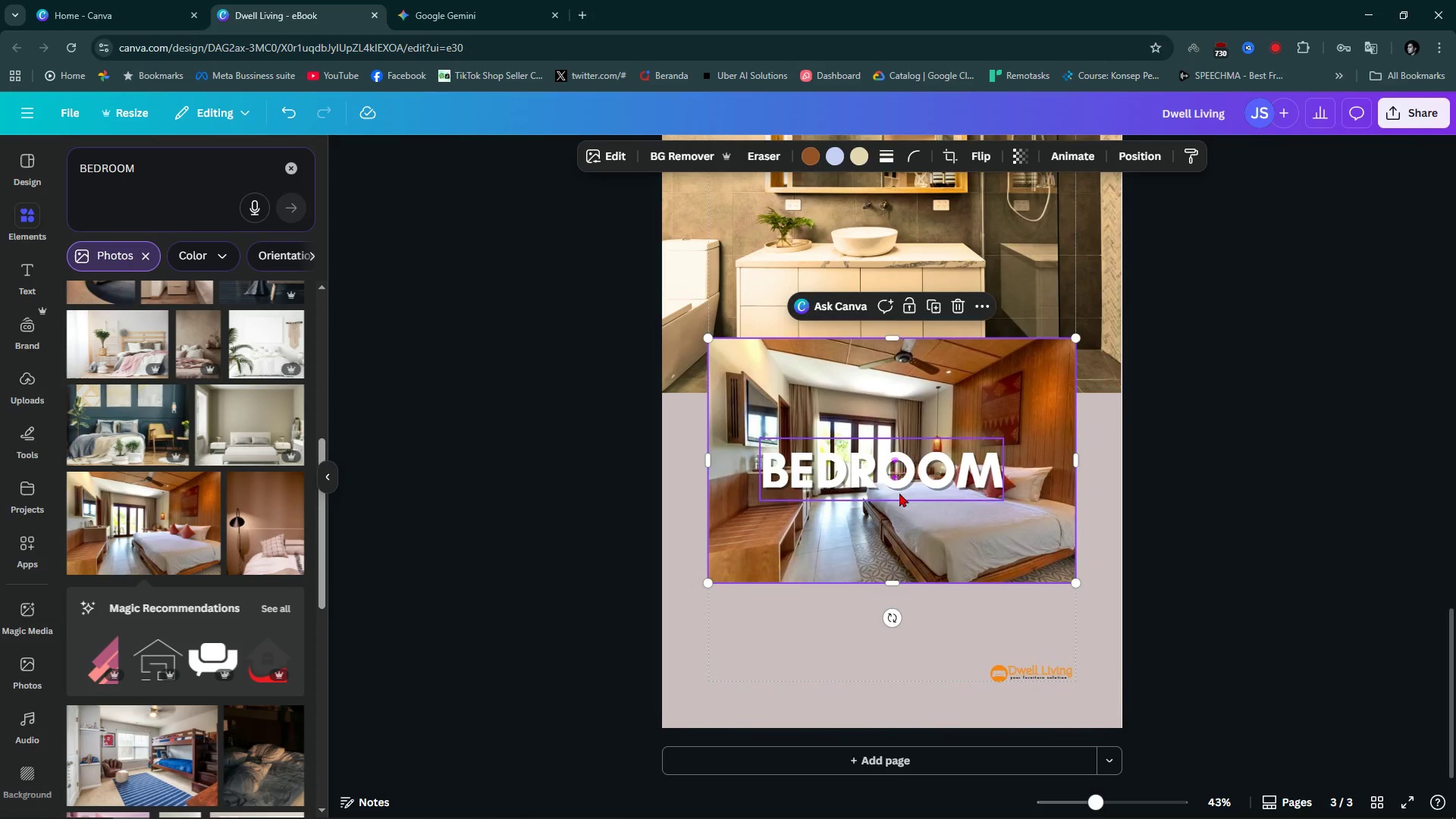 
left_click_drag(start_coordinate=[899, 493], to_coordinate=[889, 701])
 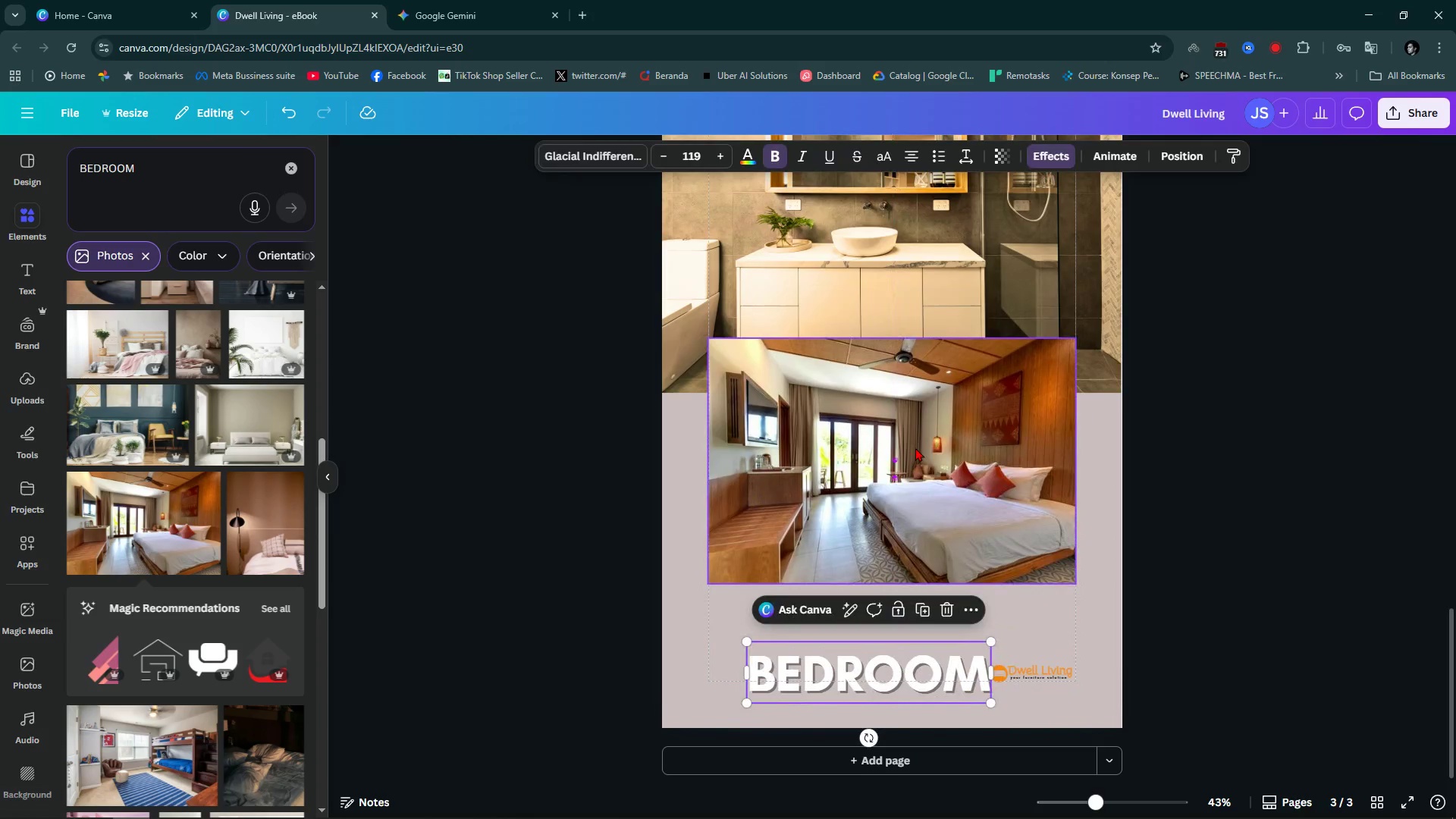 
left_click([915, 447])
 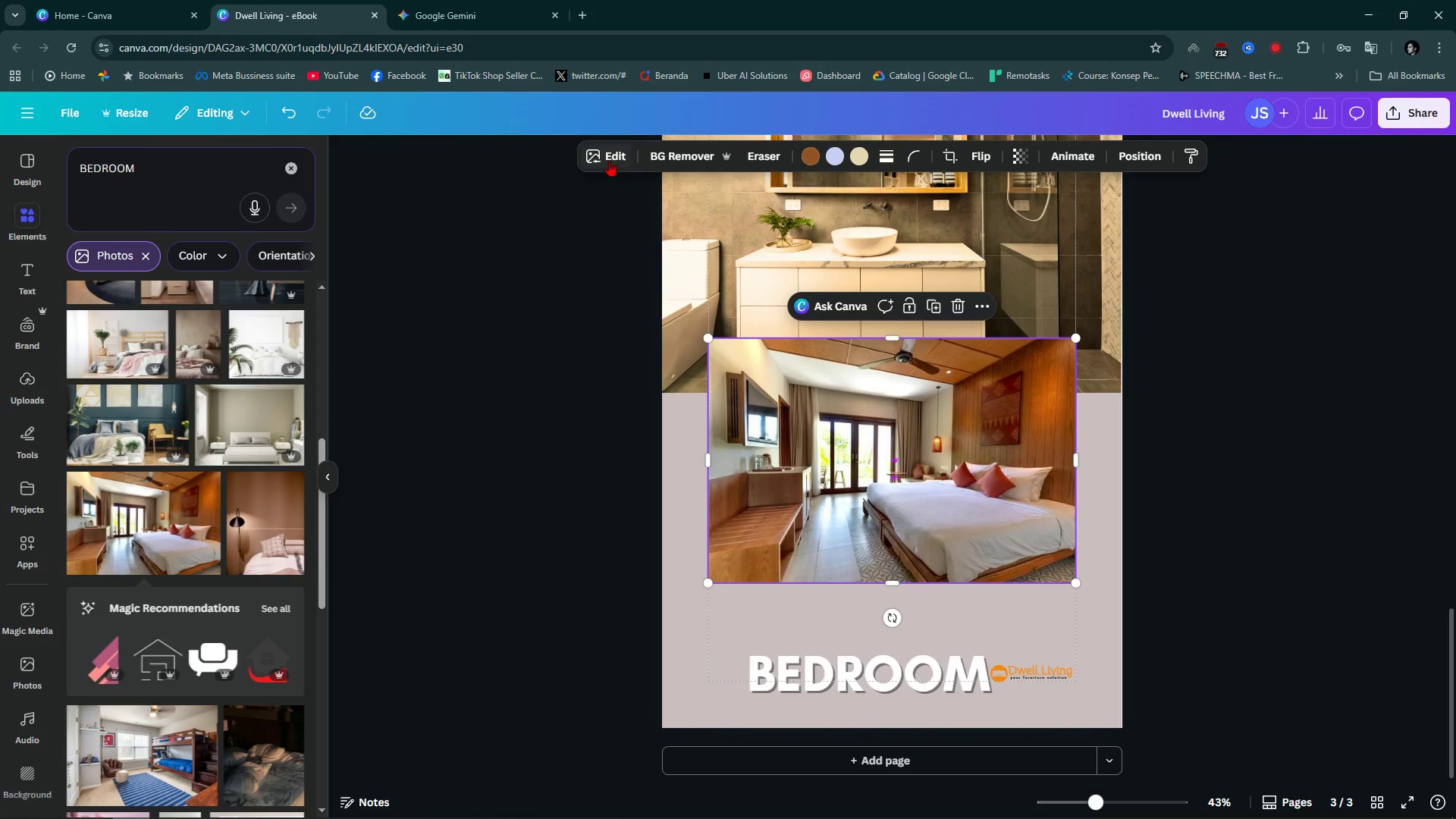 
left_click([608, 153])
 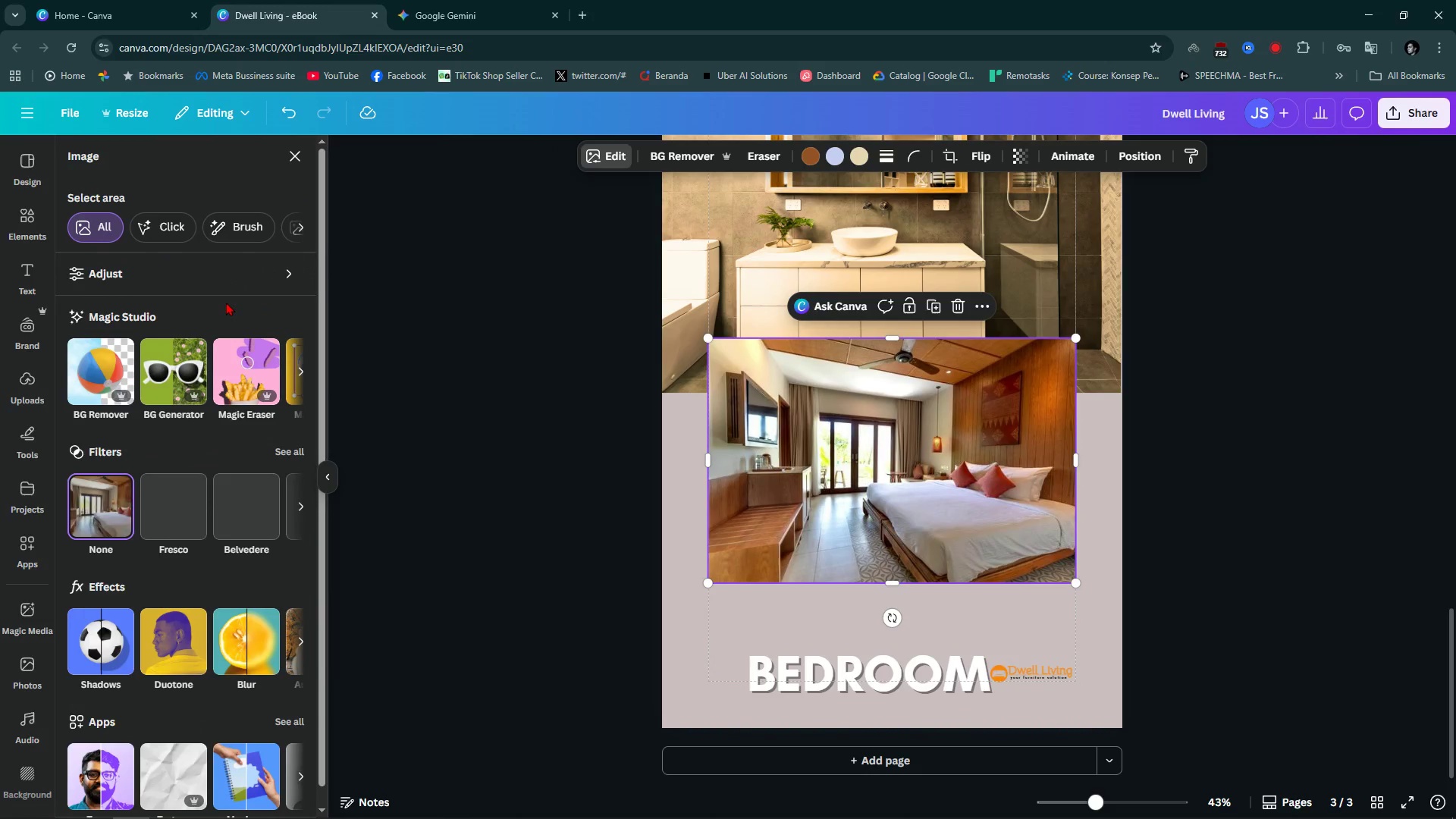 
left_click([221, 265])
 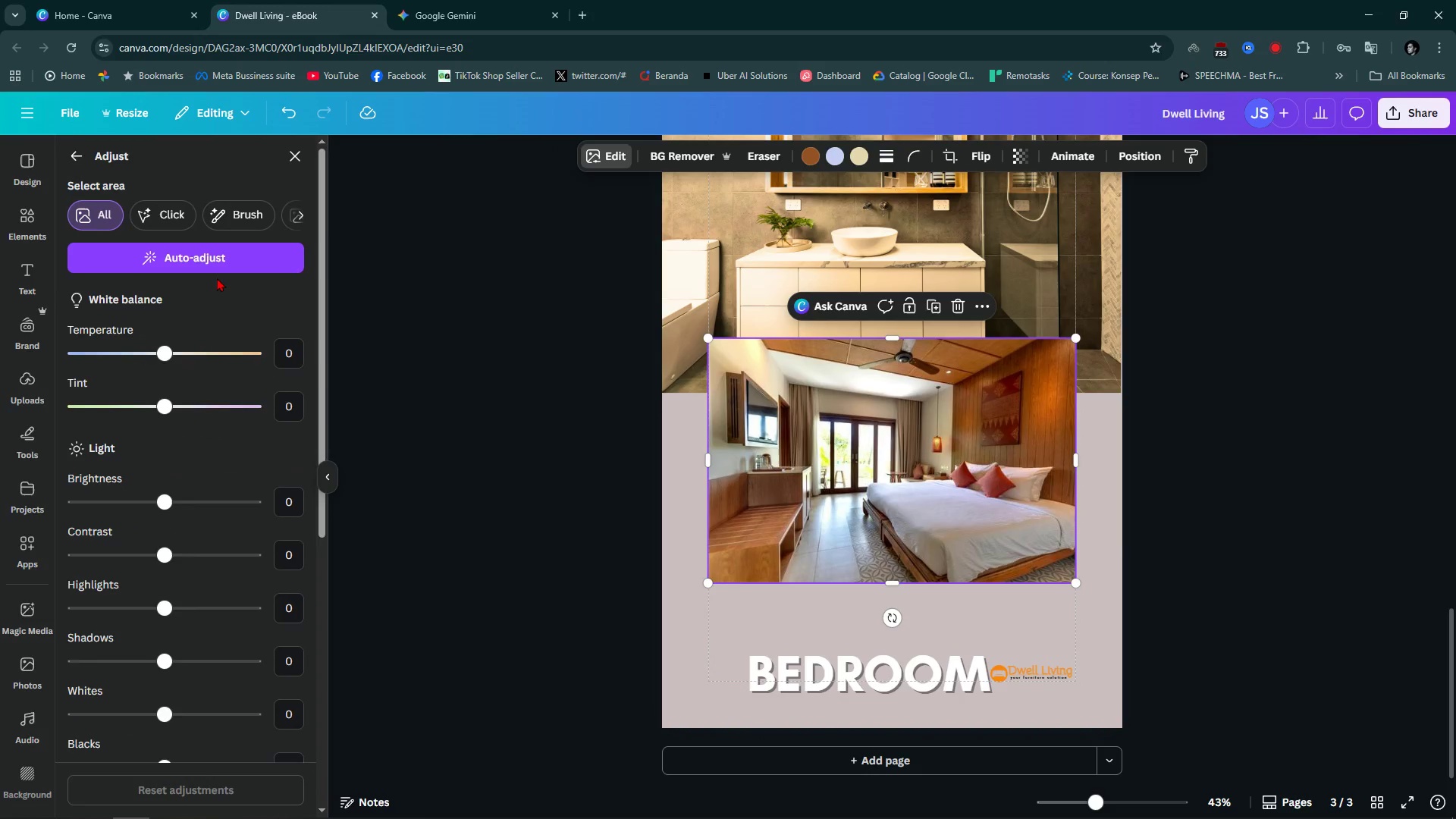 
left_click([215, 274])
 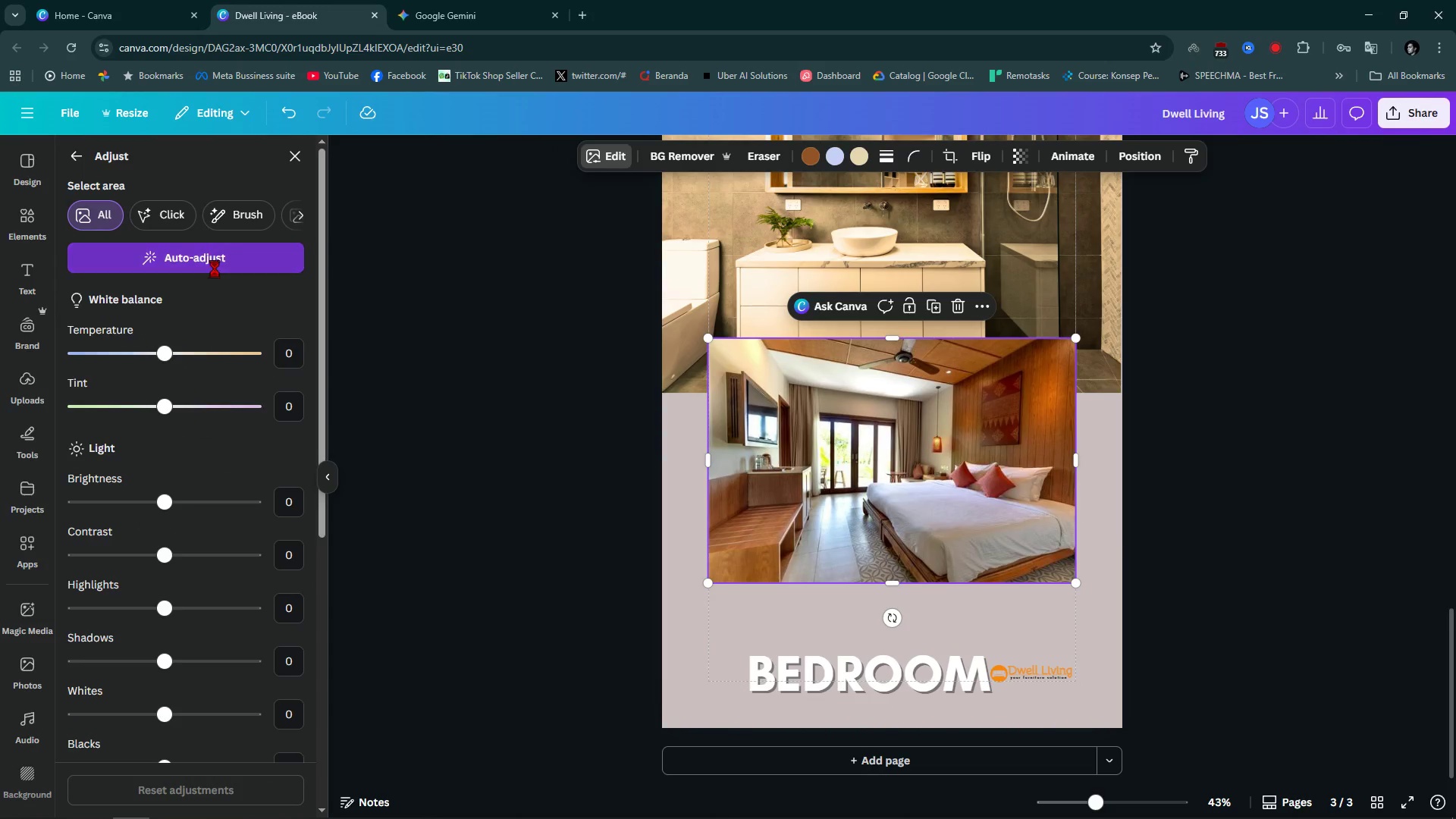 
double_click([215, 268])
 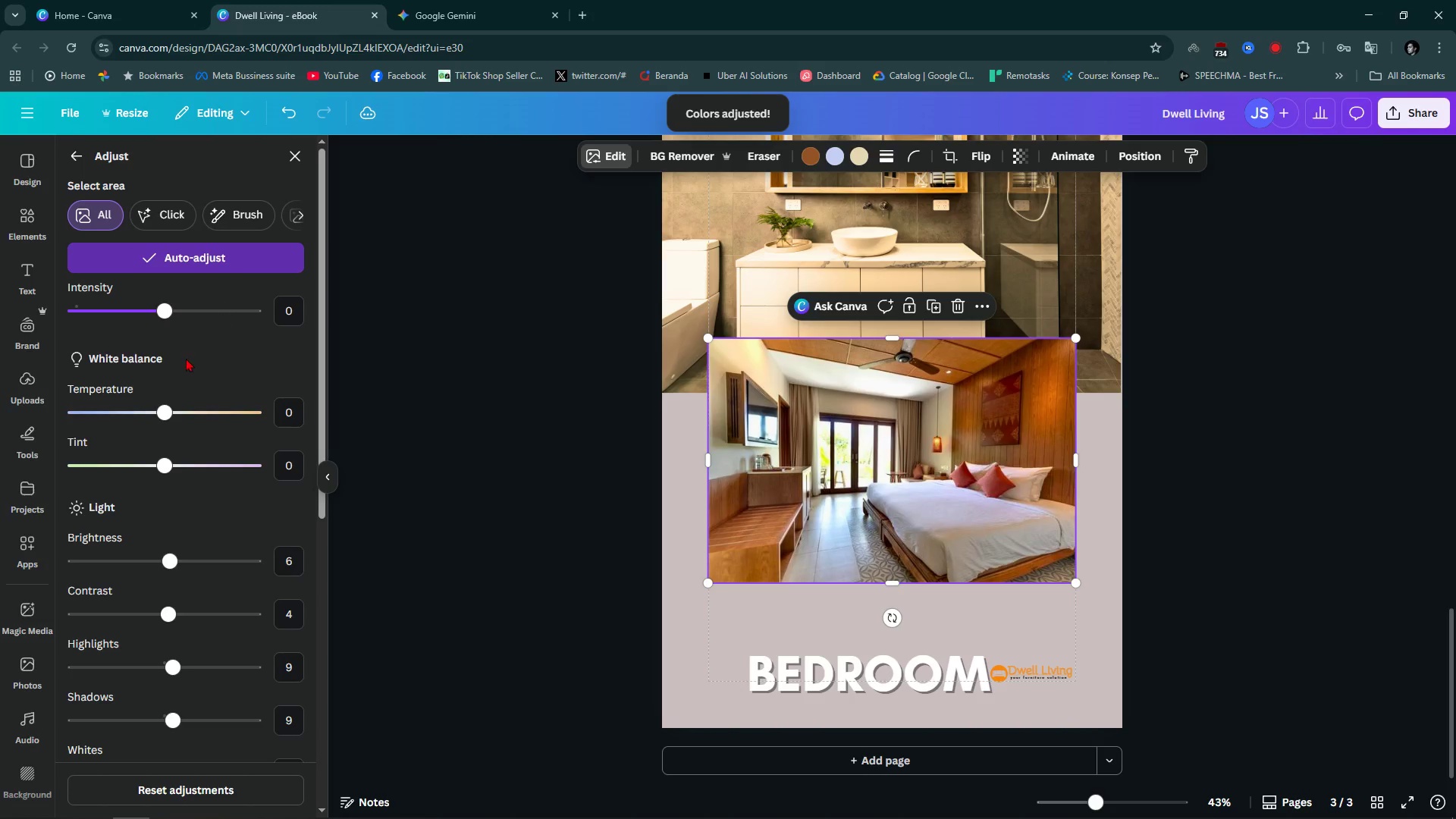 
left_click_drag(start_coordinate=[168, 412], to_coordinate=[209, 435])
 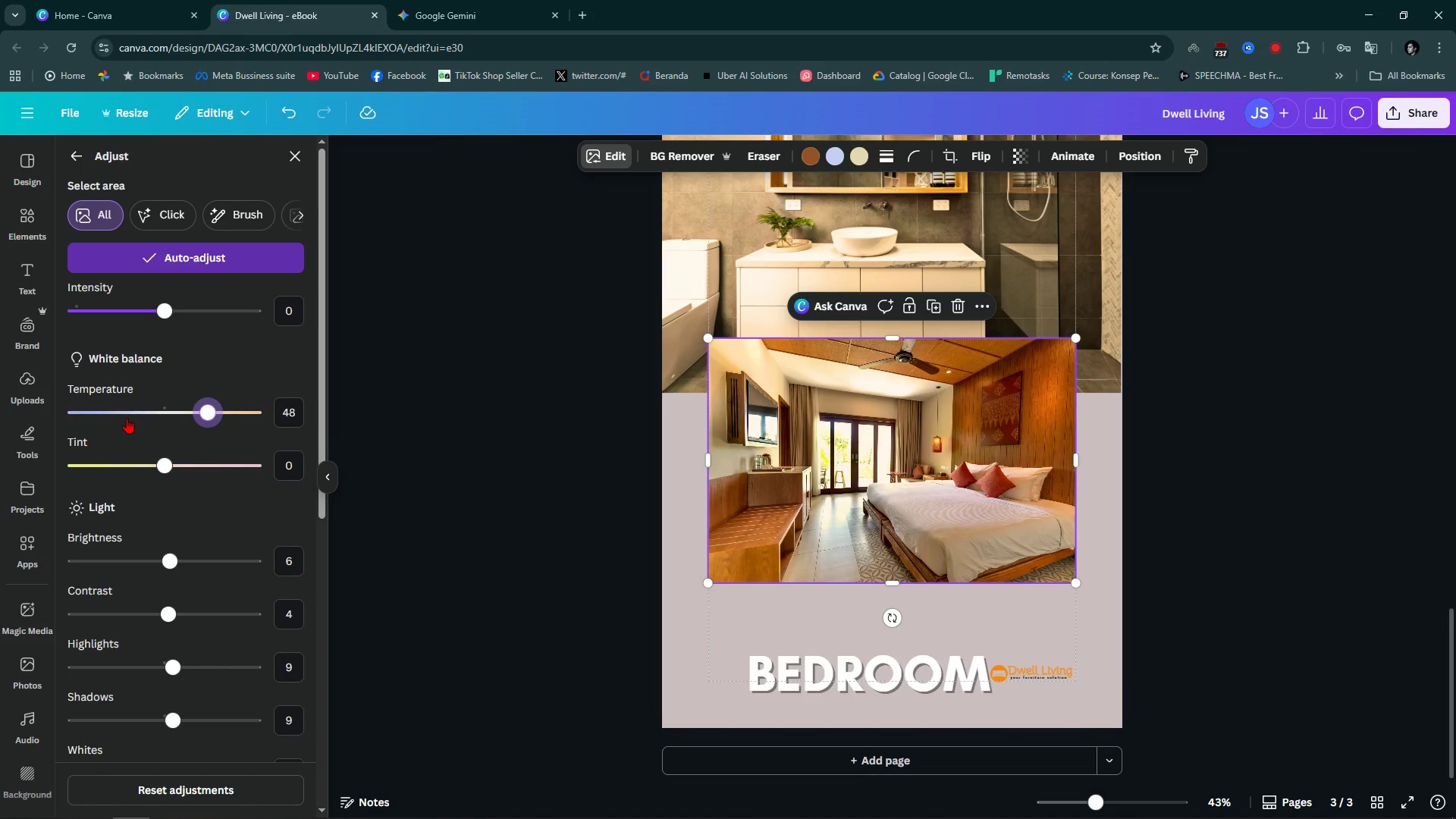 
wait(22.15)
 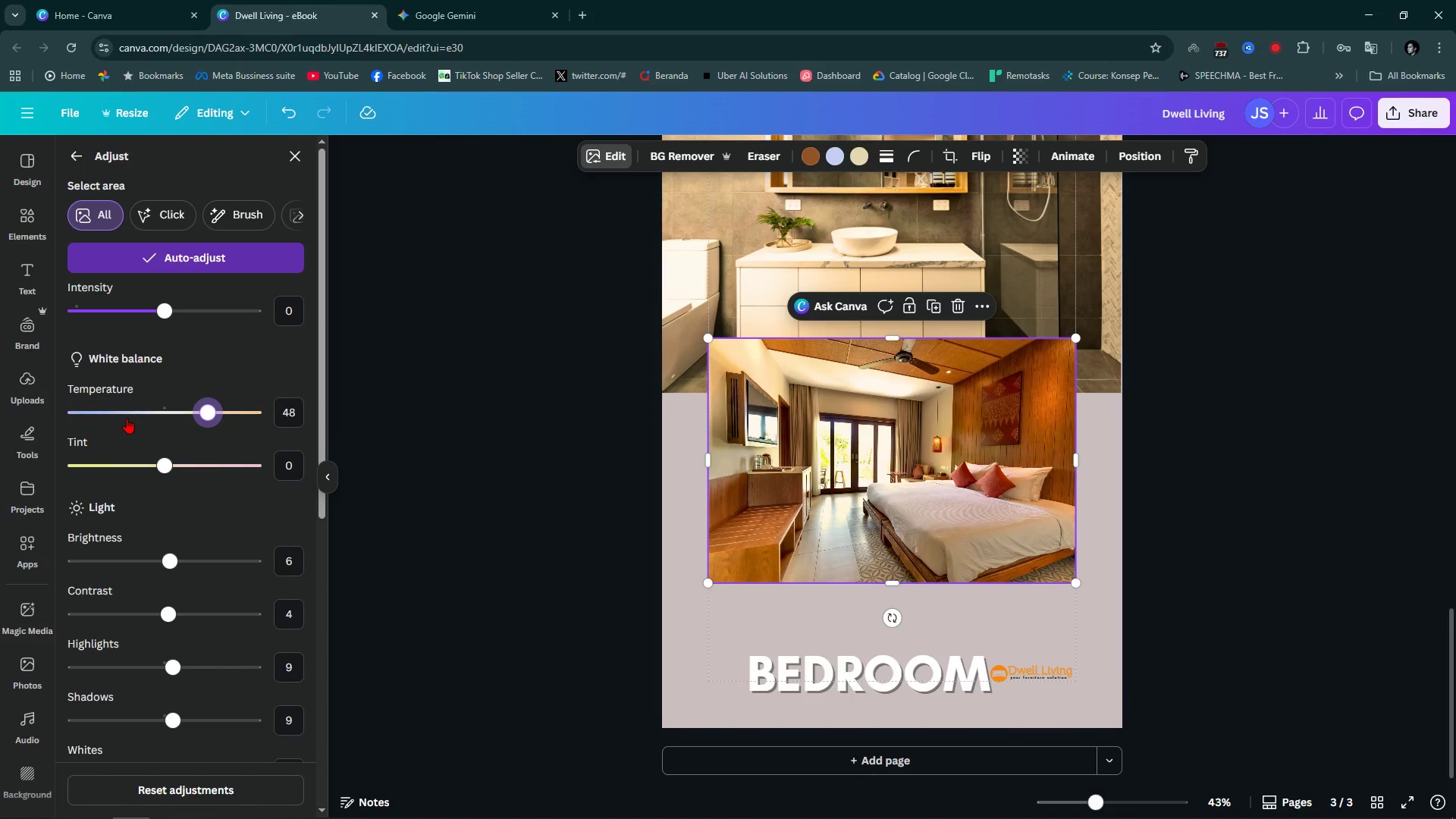 
left_click_drag(start_coordinate=[168, 563], to_coordinate=[198, 573])
 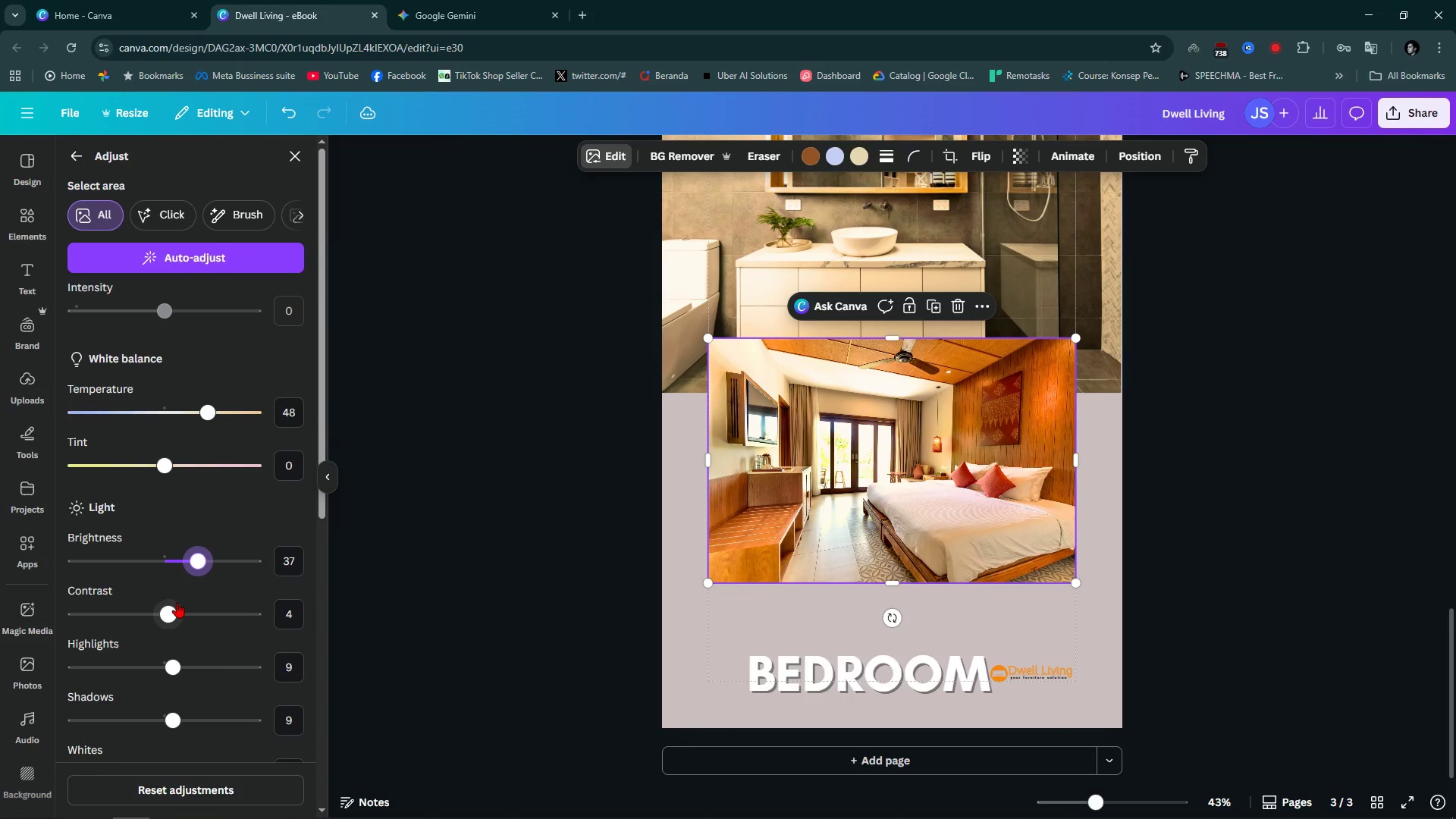 
left_click_drag(start_coordinate=[177, 615], to_coordinate=[200, 620])
 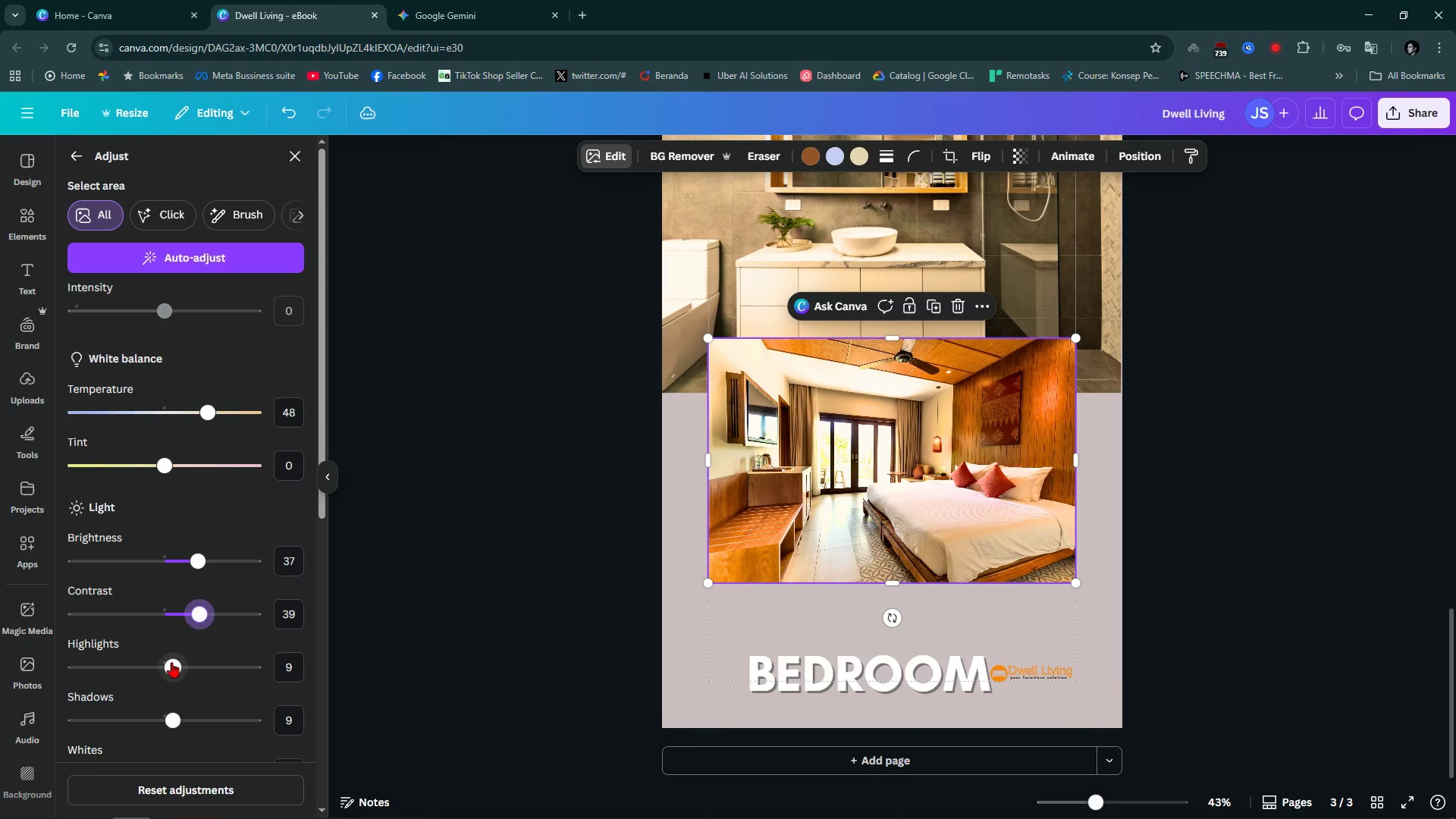 
left_click_drag(start_coordinate=[171, 662], to_coordinate=[135, 669])
 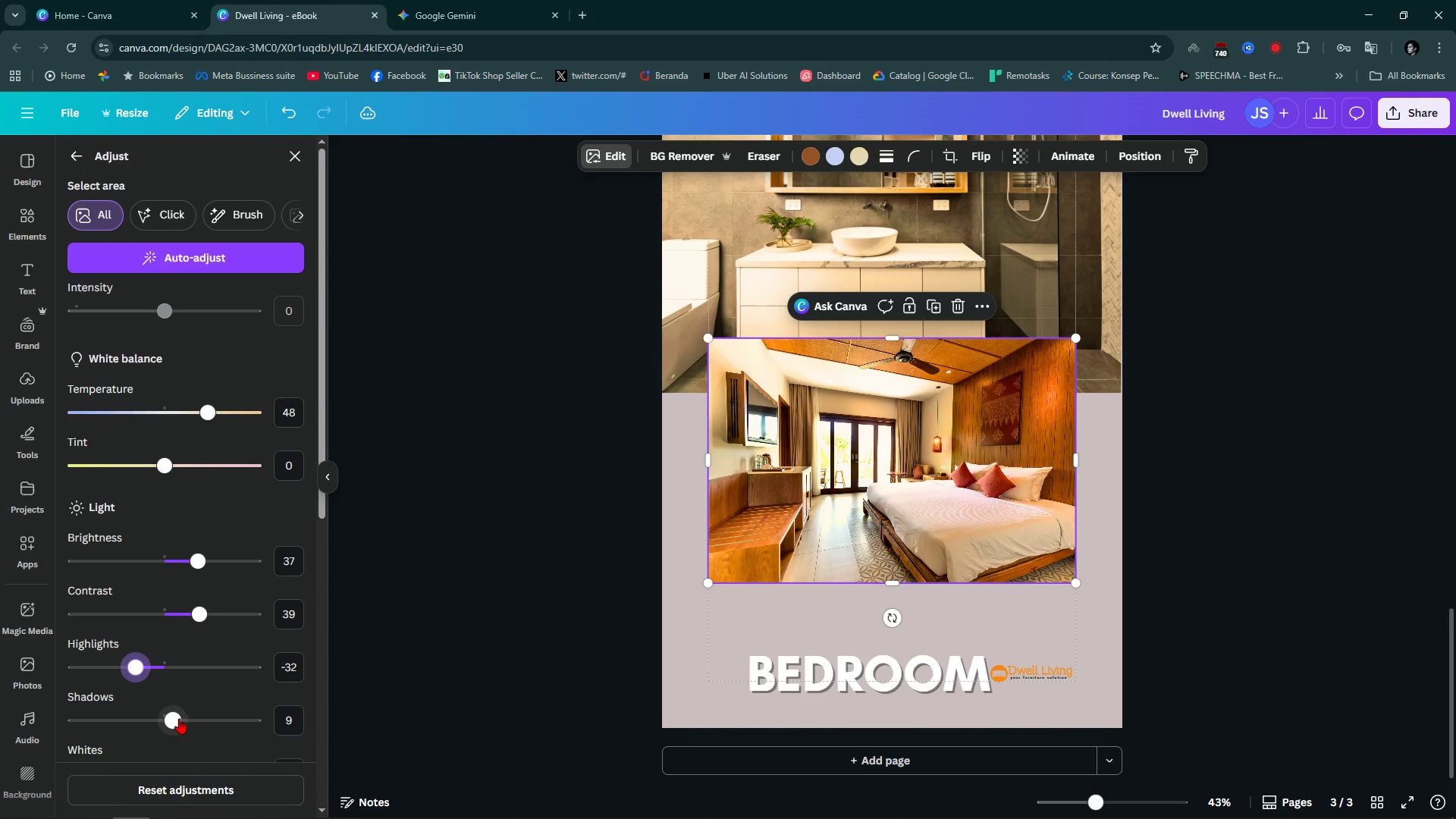 
left_click_drag(start_coordinate=[178, 719], to_coordinate=[198, 723])
 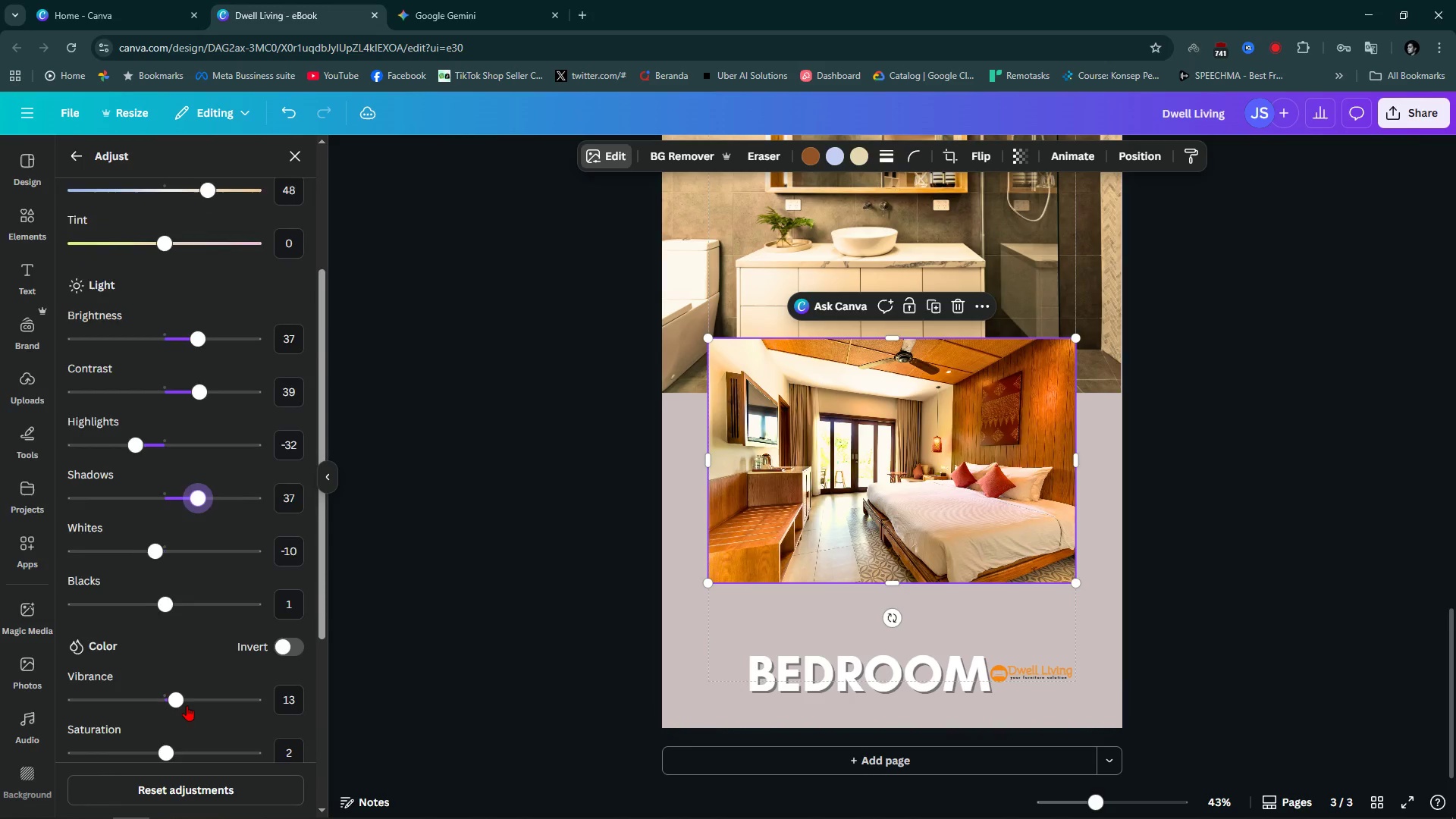 
scroll: coordinate [187, 705], scroll_direction: down, amount: 5.0
 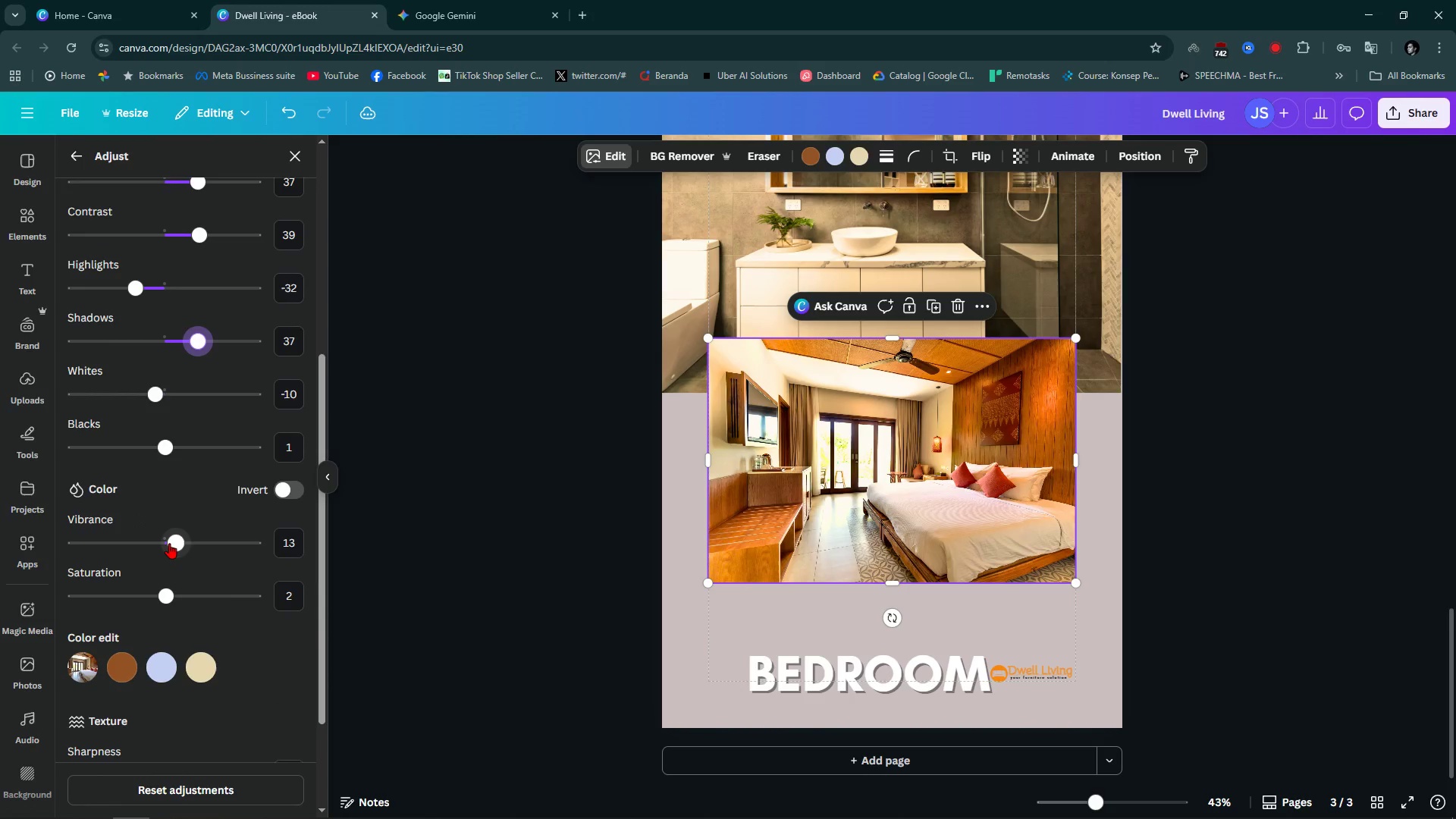 
left_click_drag(start_coordinate=[173, 543], to_coordinate=[224, 564])
 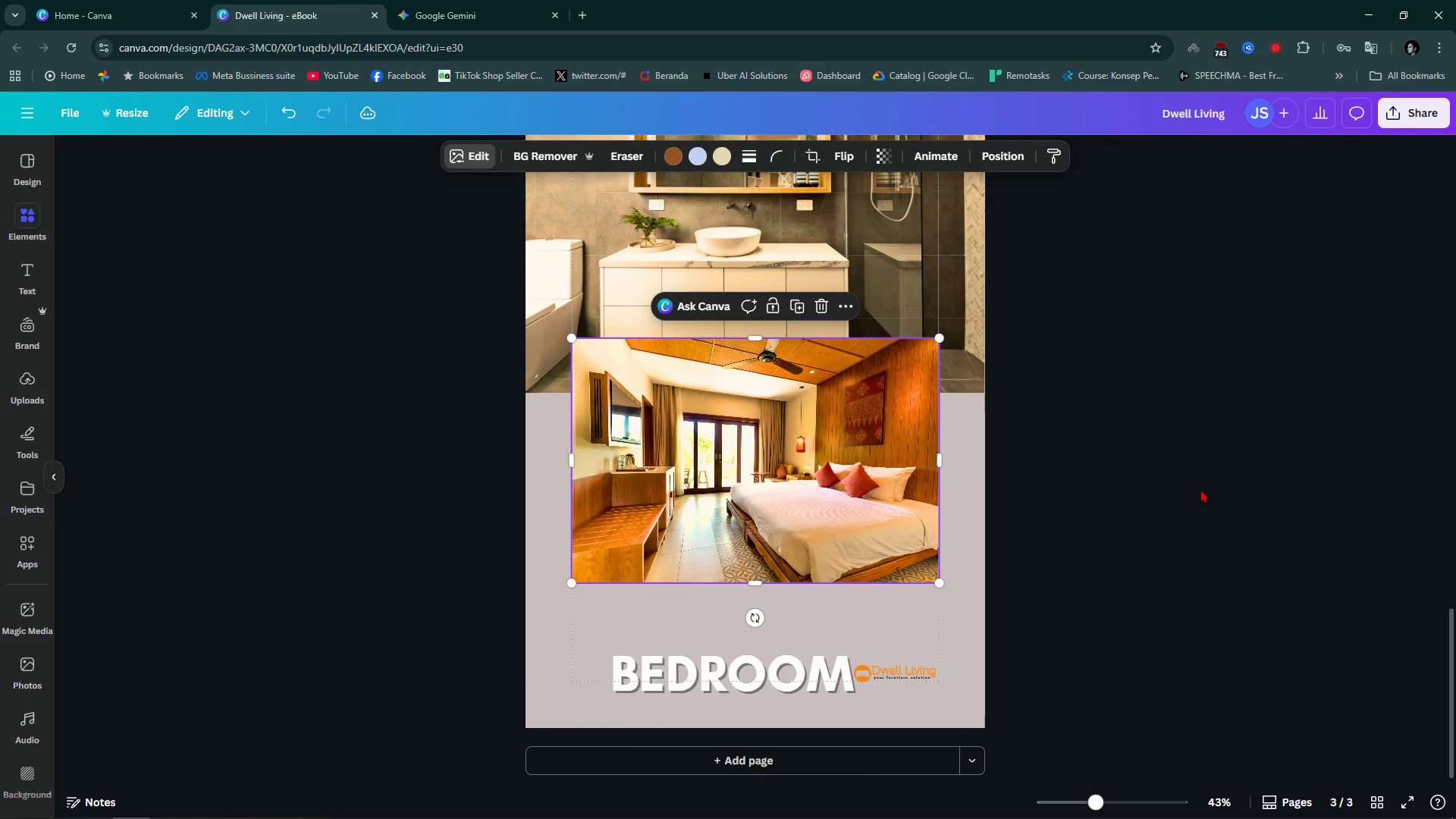 
scroll: coordinate [1200, 489], scroll_direction: up, amount: 3.0
 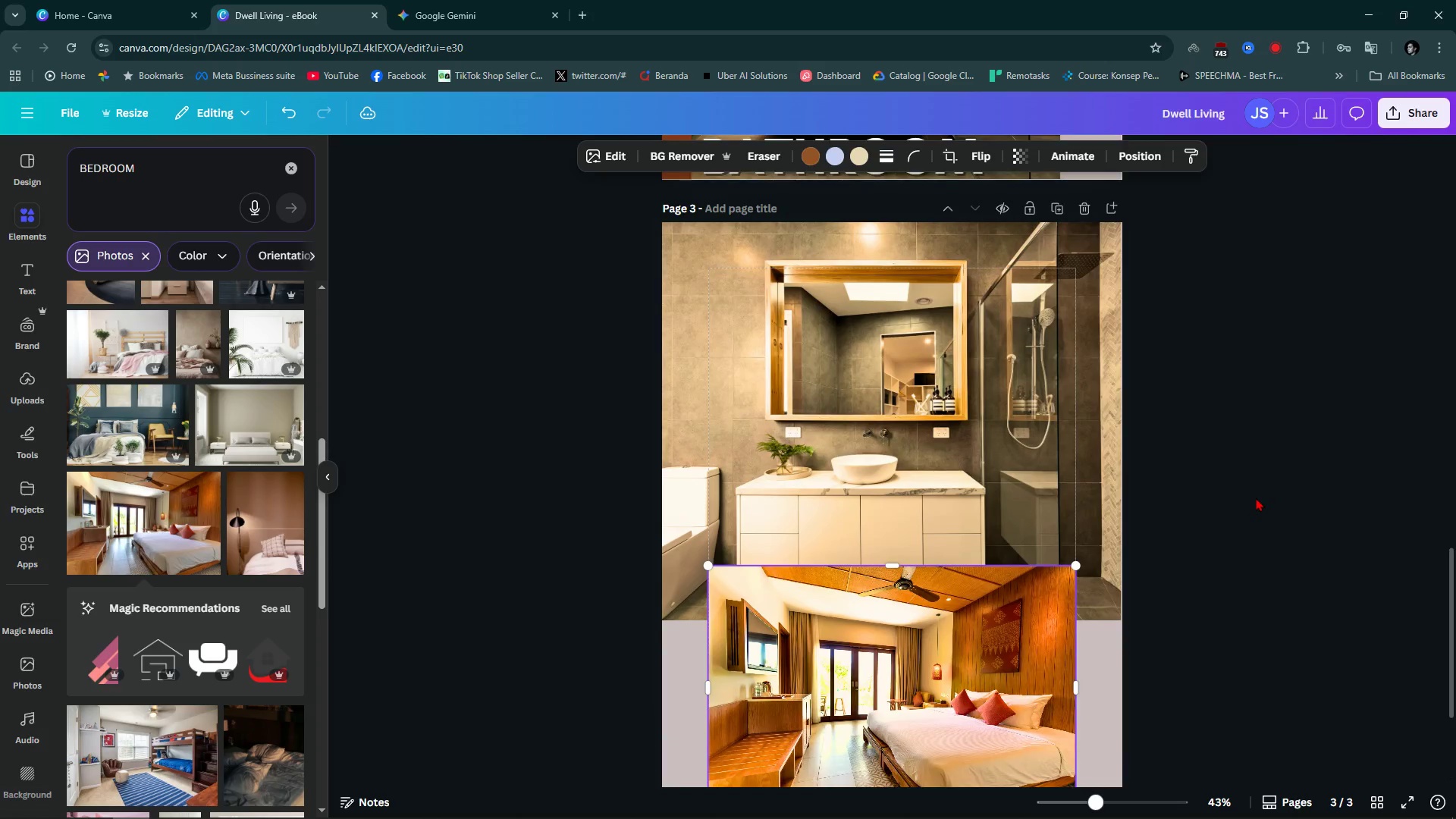 
left_click([1256, 497])
 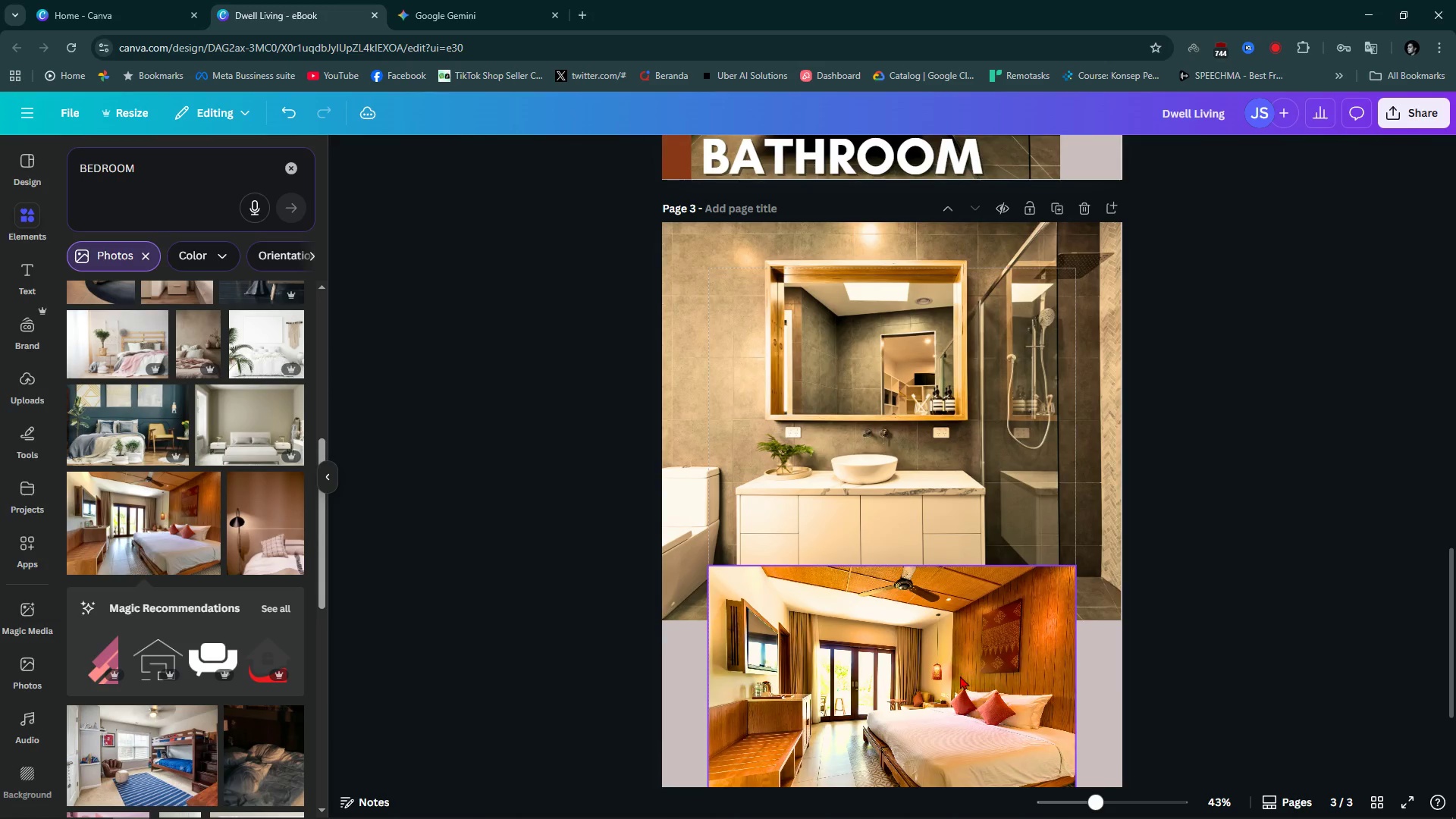 
left_click_drag(start_coordinate=[960, 676], to_coordinate=[963, 338])
 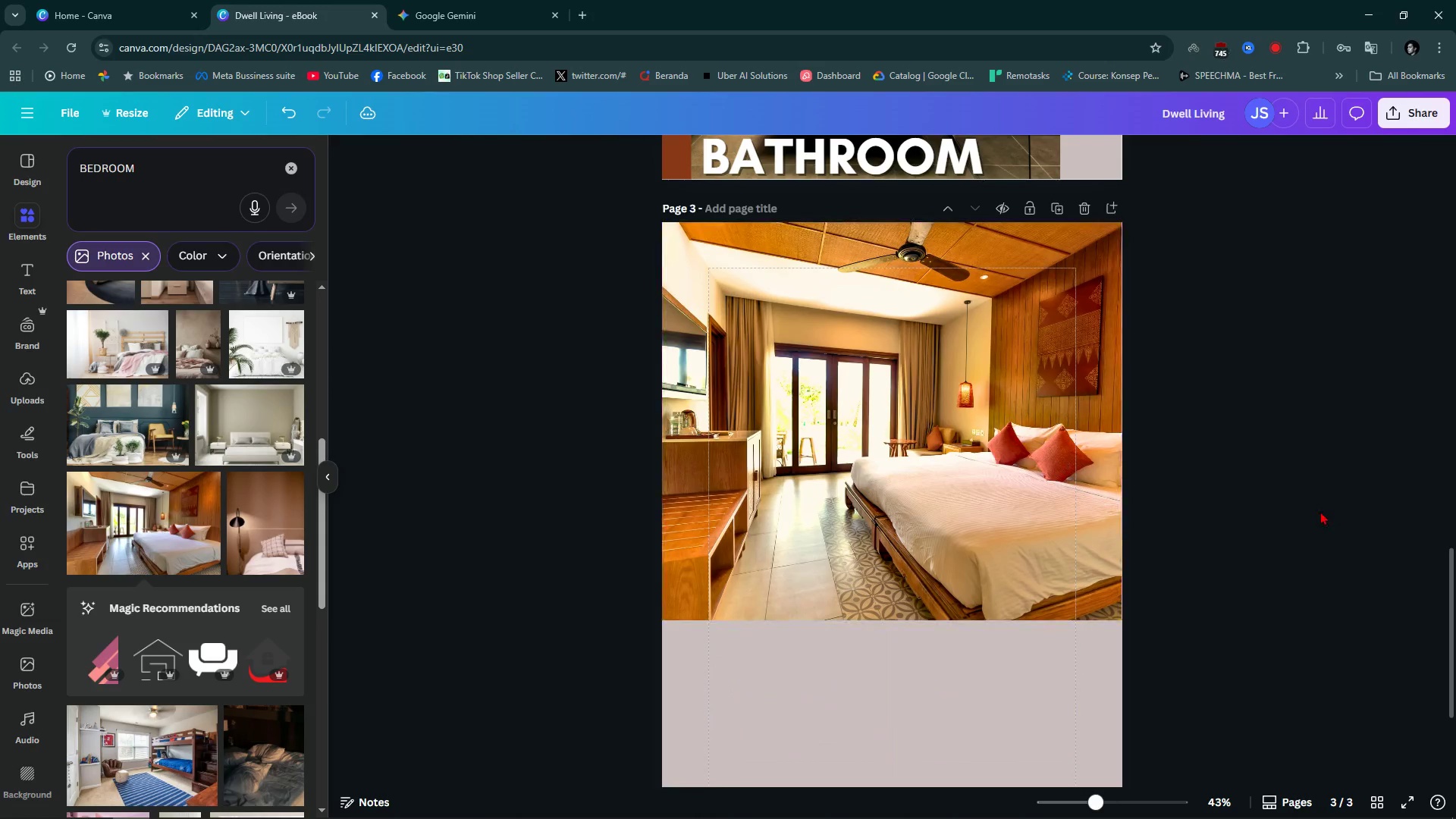 
left_click([1320, 511])
 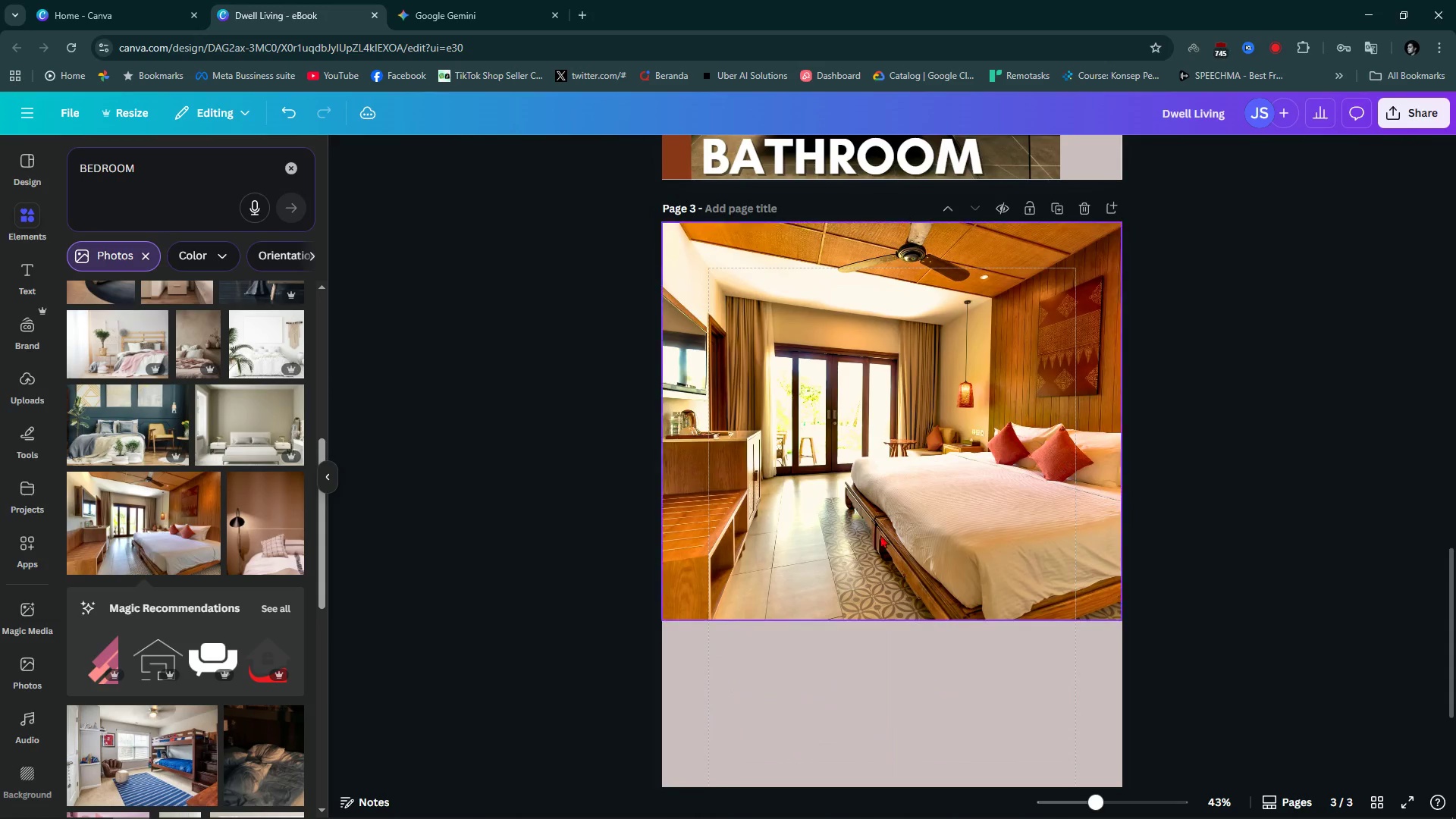 
scroll: coordinate [867, 537], scroll_direction: down, amount: 3.0
 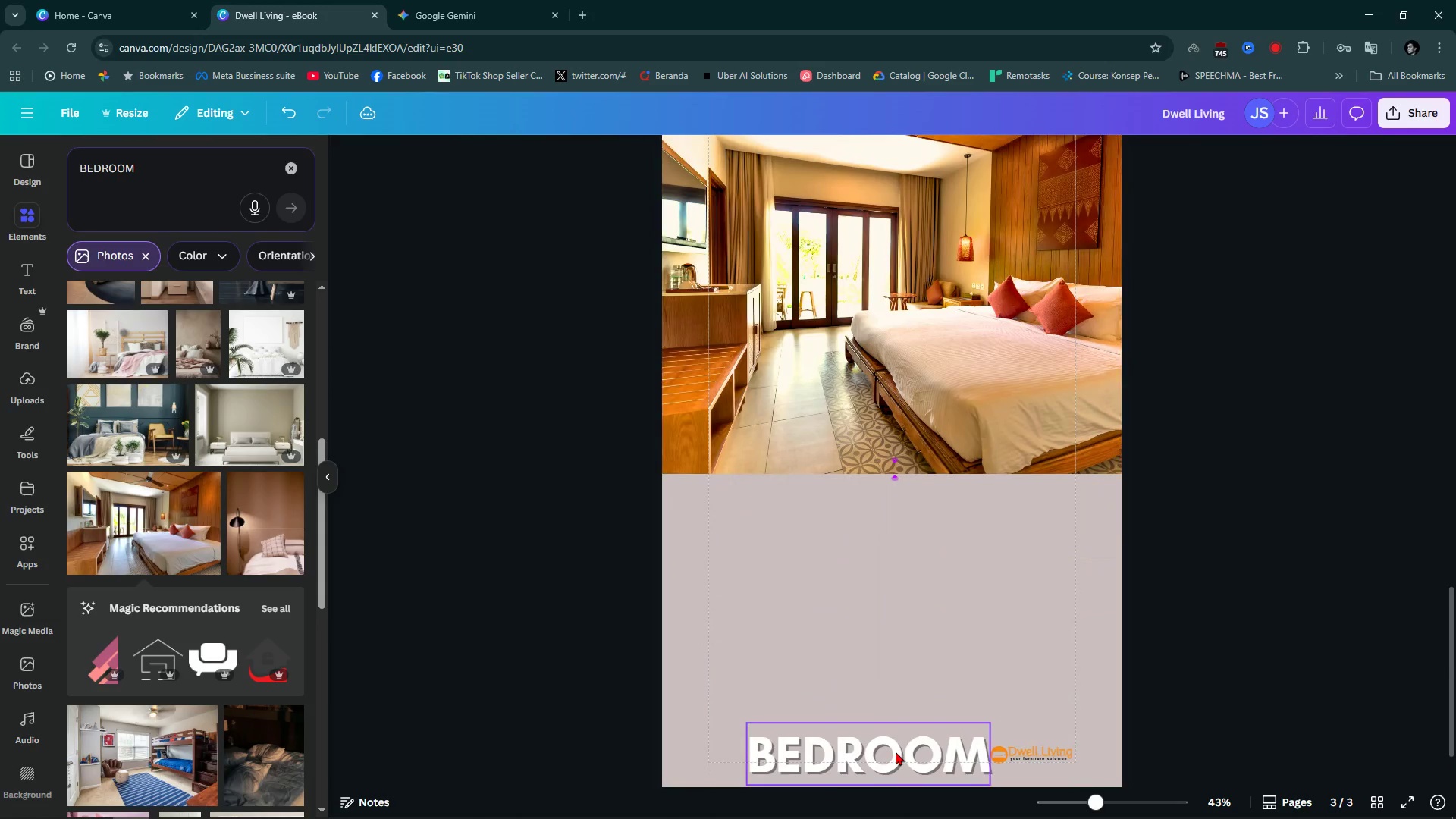 
left_click_drag(start_coordinate=[896, 752], to_coordinate=[819, 446])
 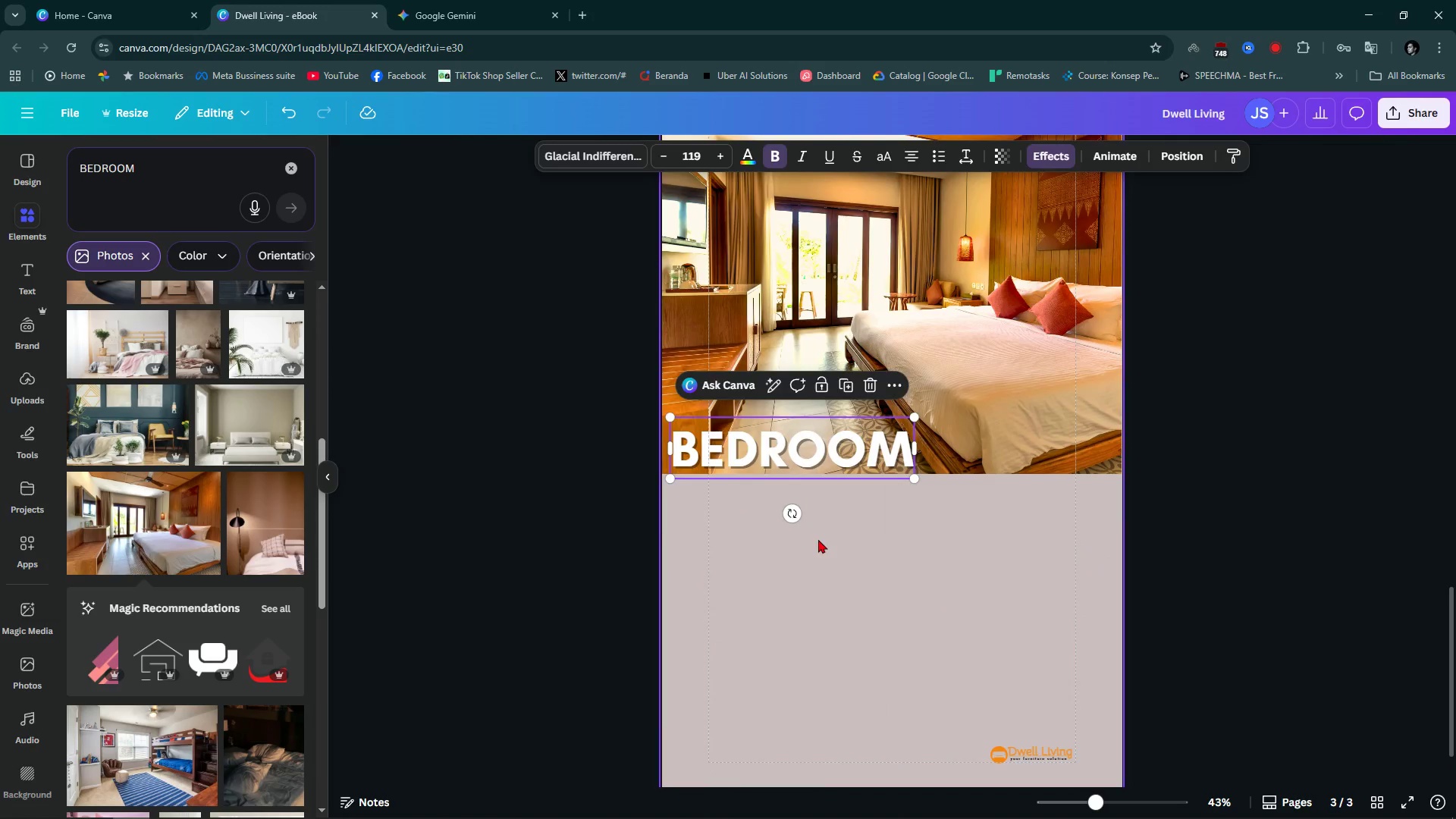 
left_click([817, 539])
 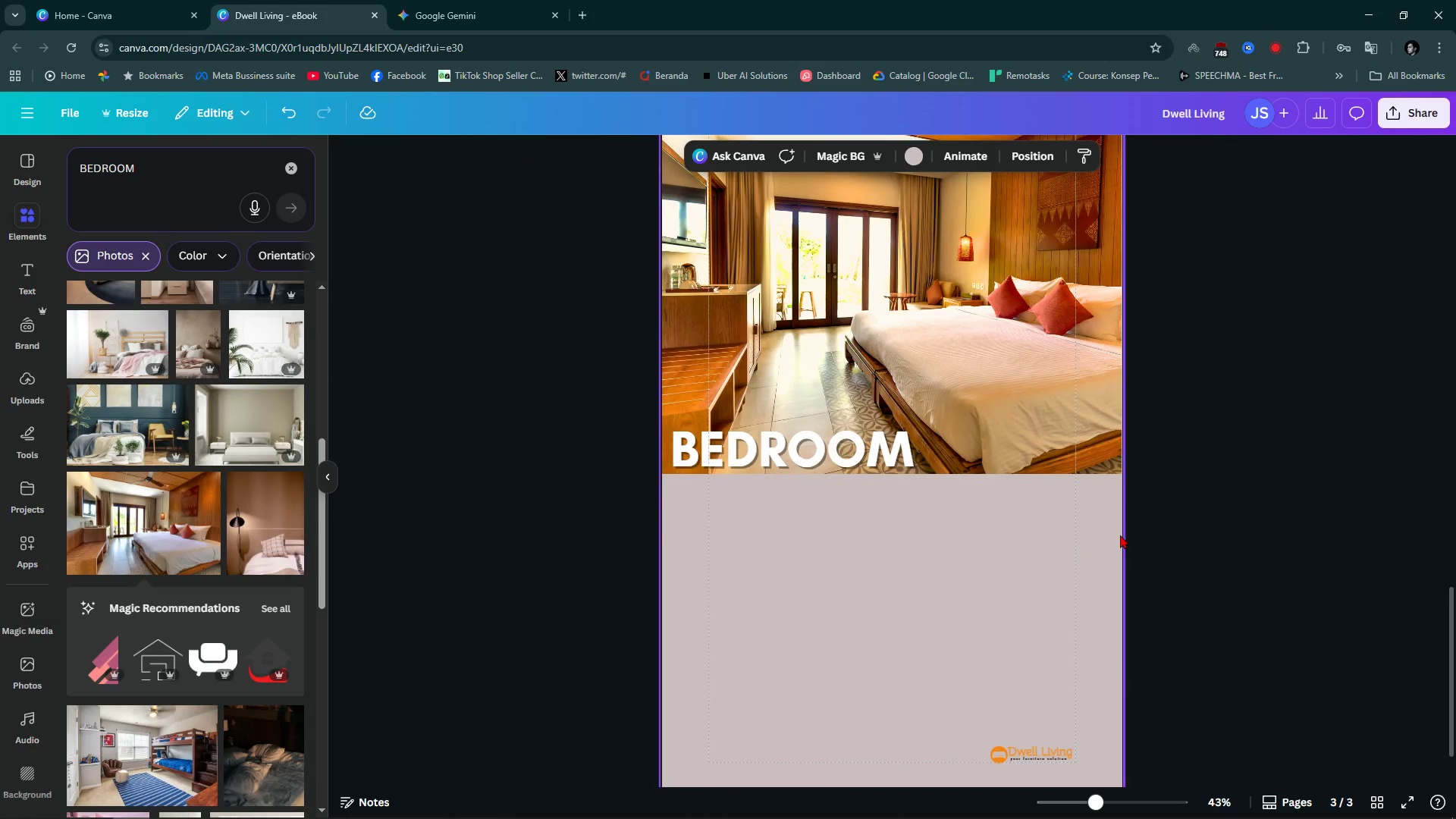 
hold_key(key=ControlLeft, duration=0.56)
scroll: coordinate [1120, 535], scroll_direction: down, amount: 5.0
 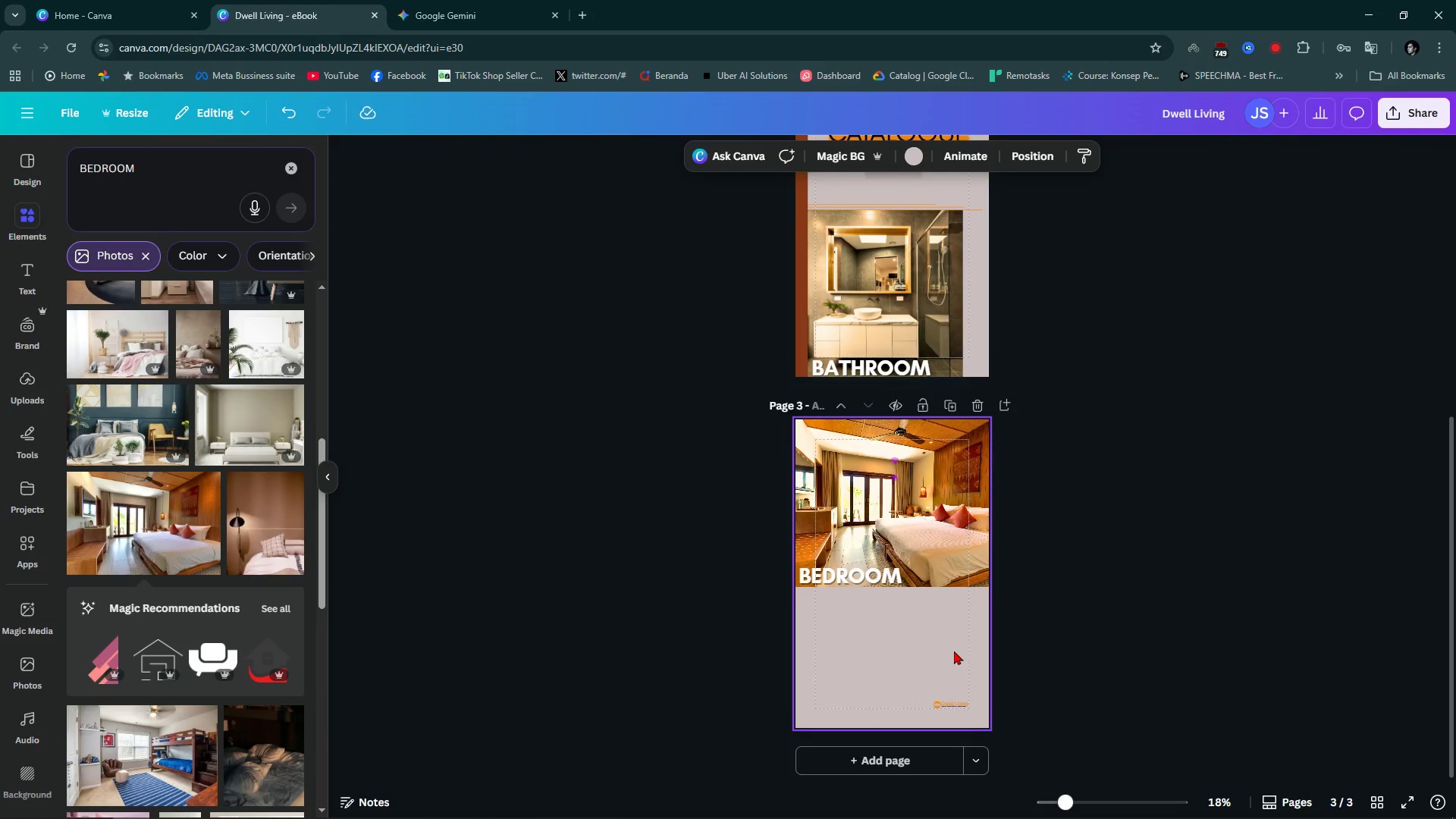 
left_click([954, 651])
 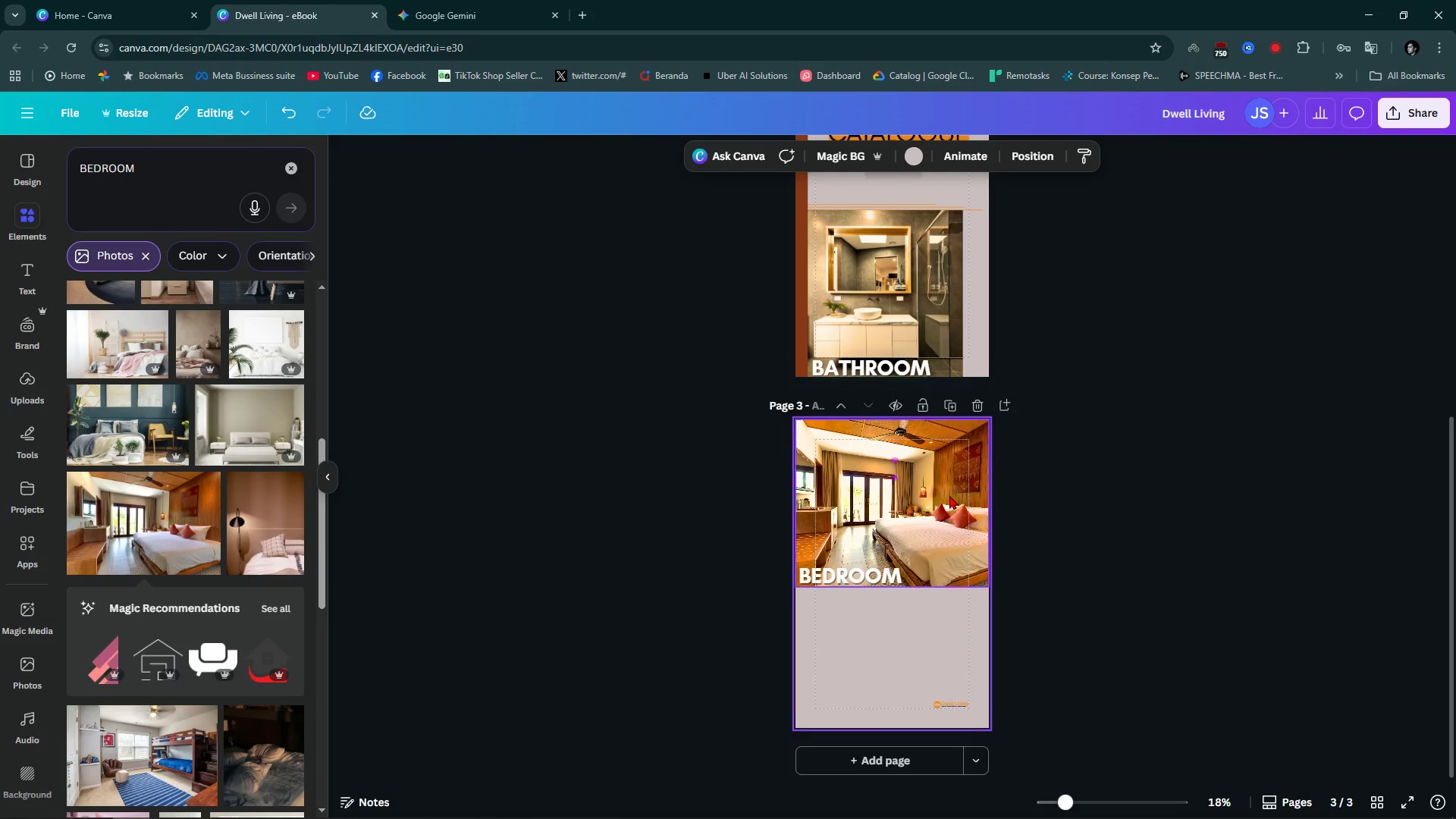 
hold_key(key=ControlLeft, duration=0.67)
scroll: coordinate [948, 481], scroll_direction: down, amount: 3.0
 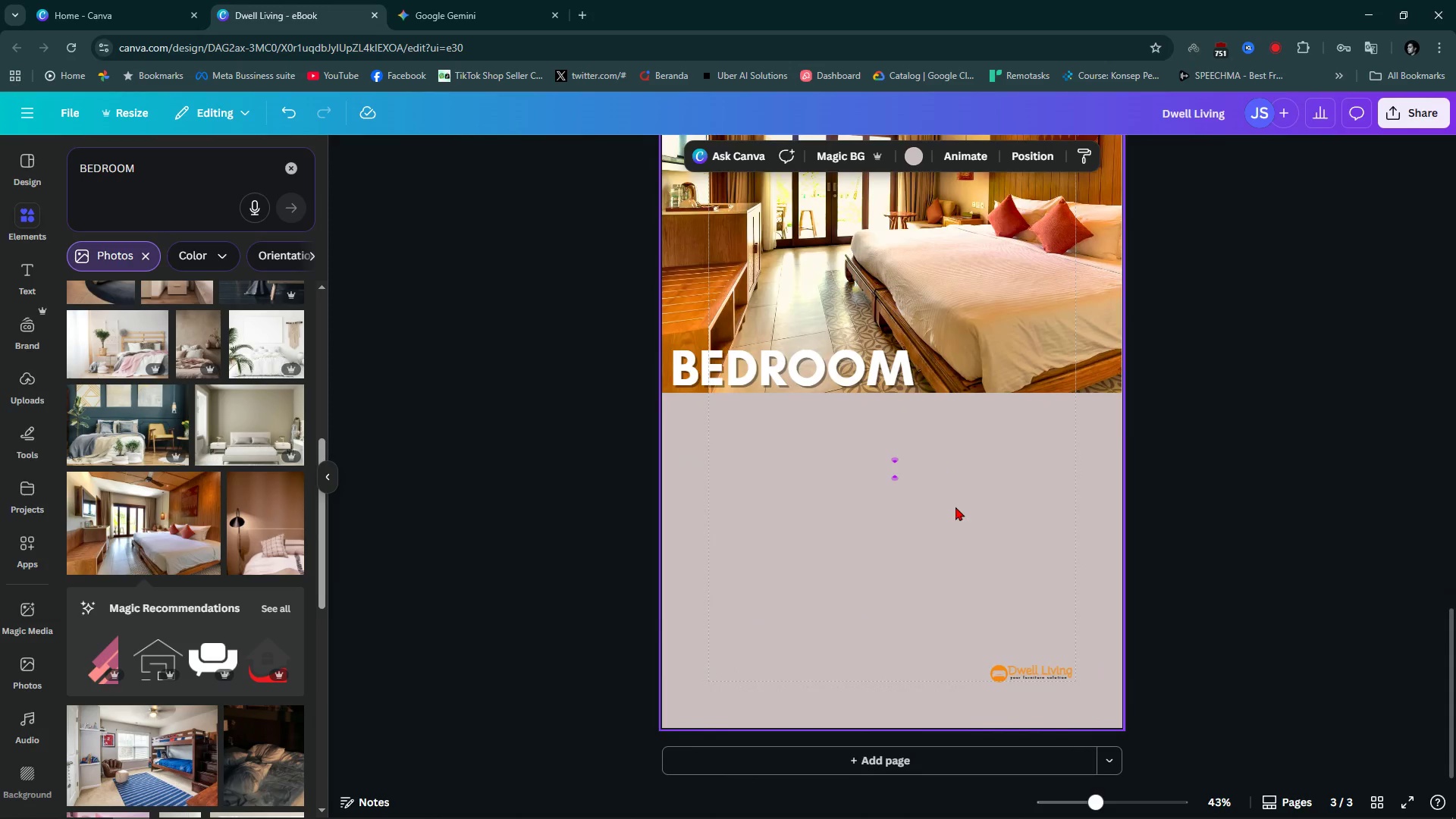 
key(Control+ControlLeft)
 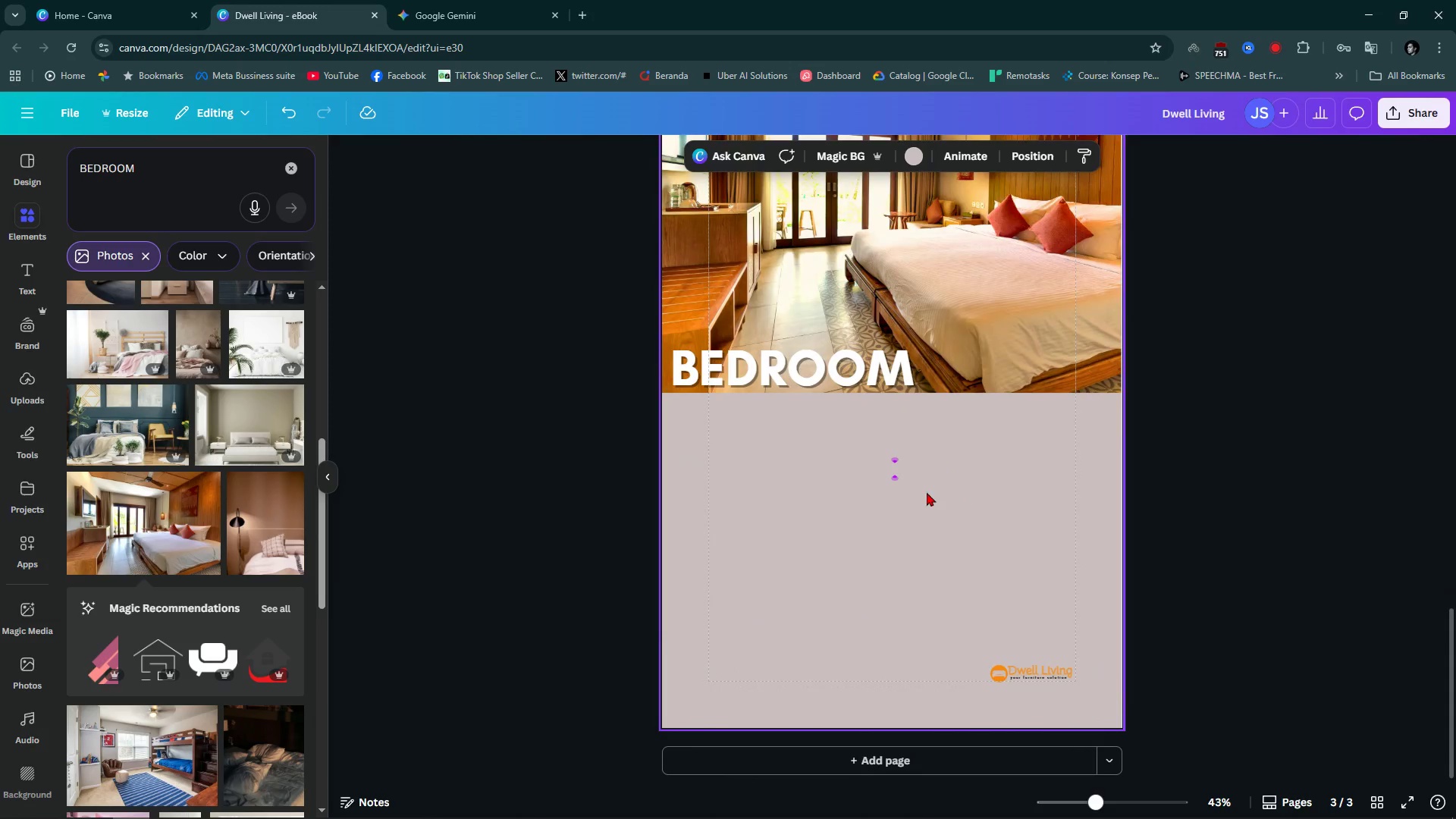 
left_click([965, 510])
 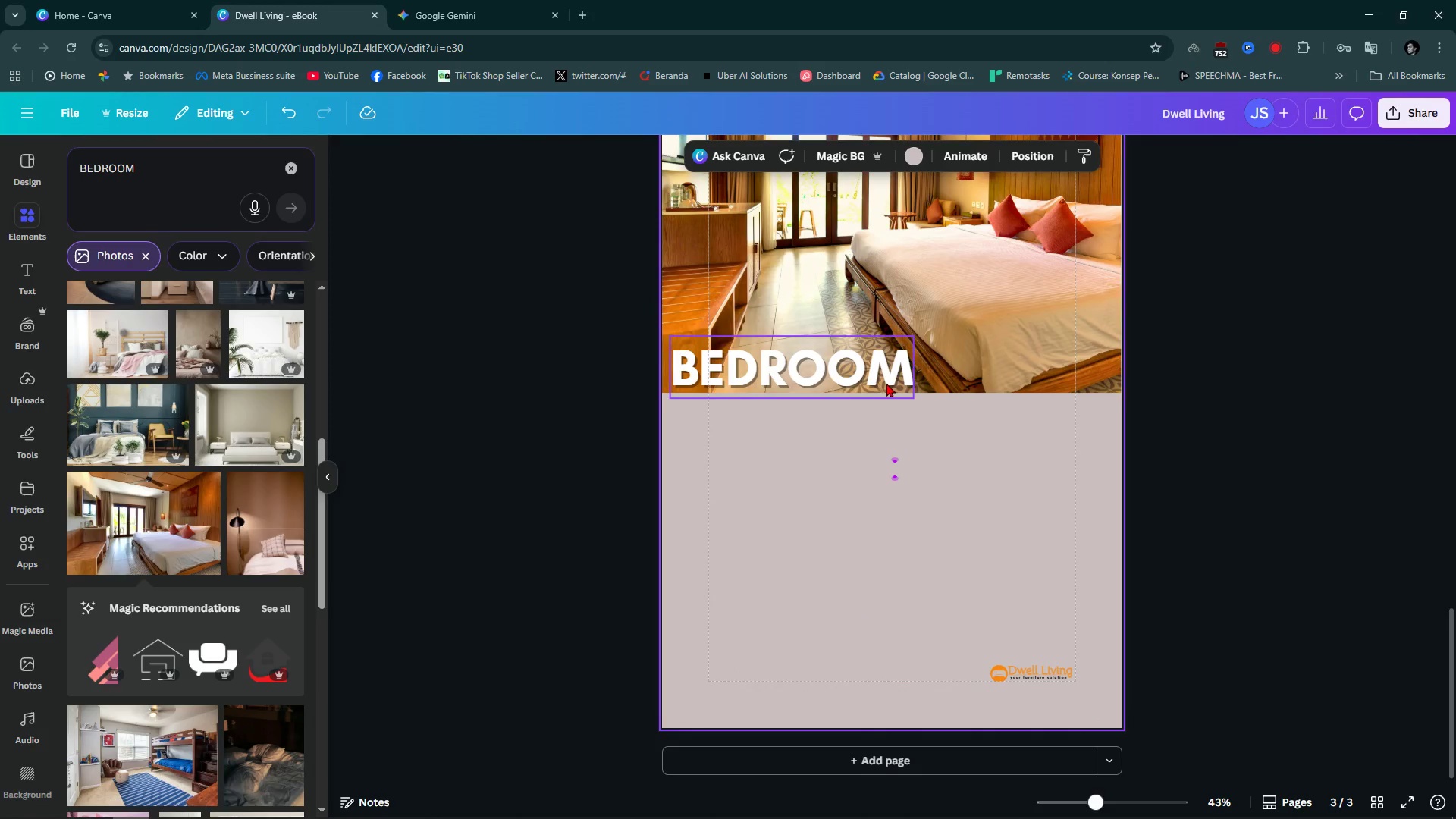 
left_click([739, 512])
 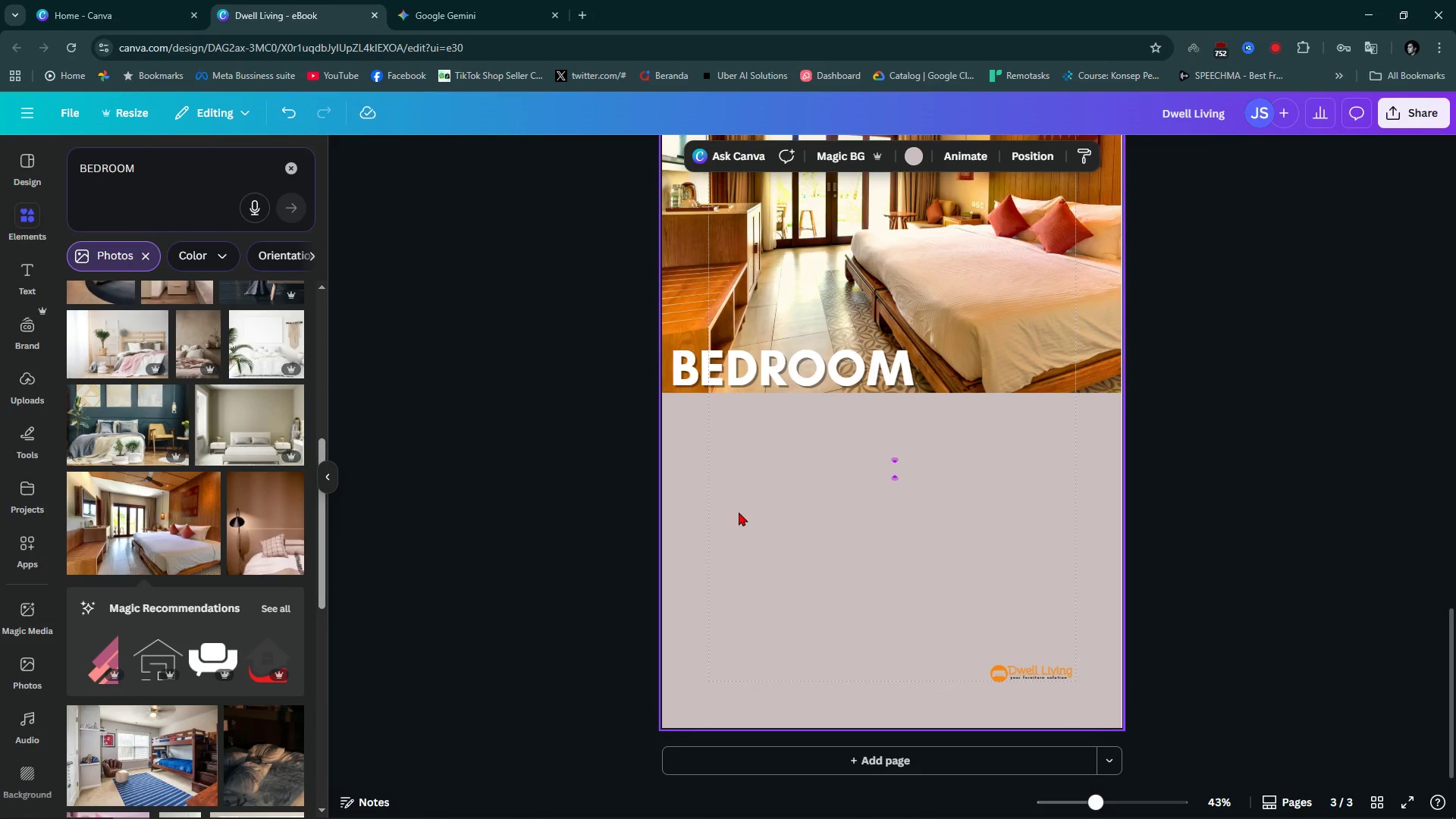 
key(C)
 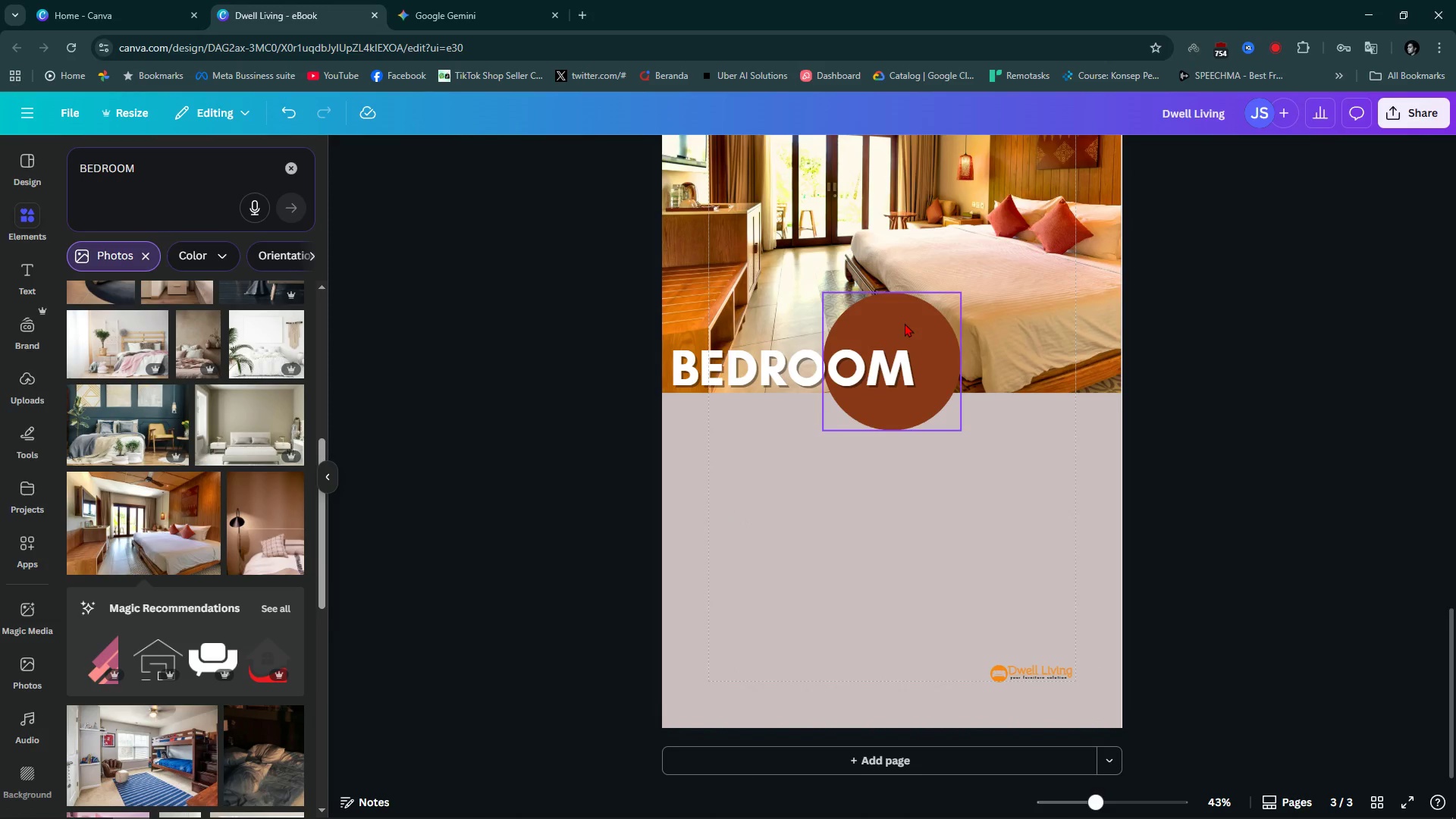 
left_click_drag(start_coordinate=[928, 322], to_coordinate=[920, 351])
 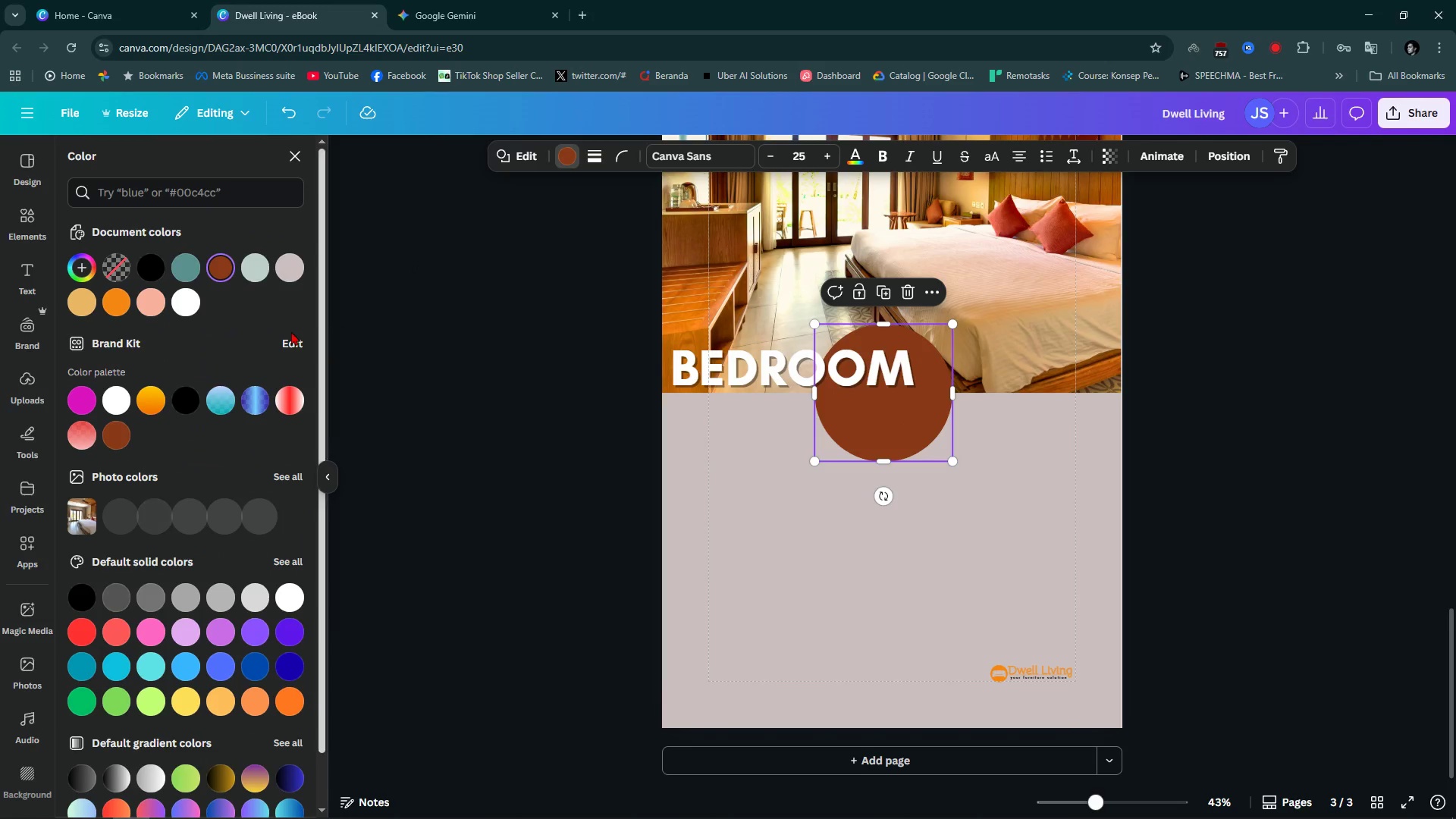 
left_click([111, 310])
 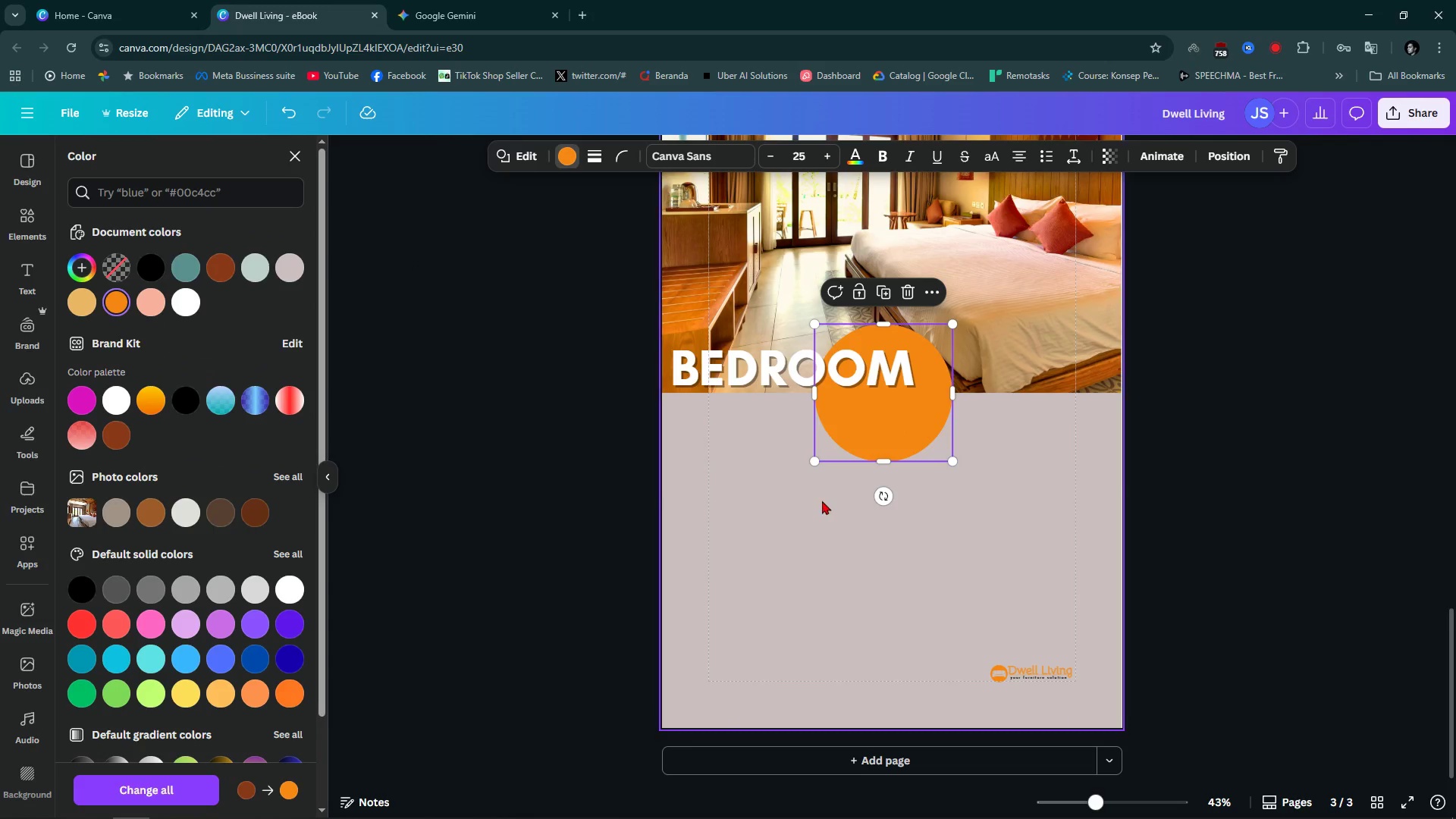 
left_click([822, 500])
 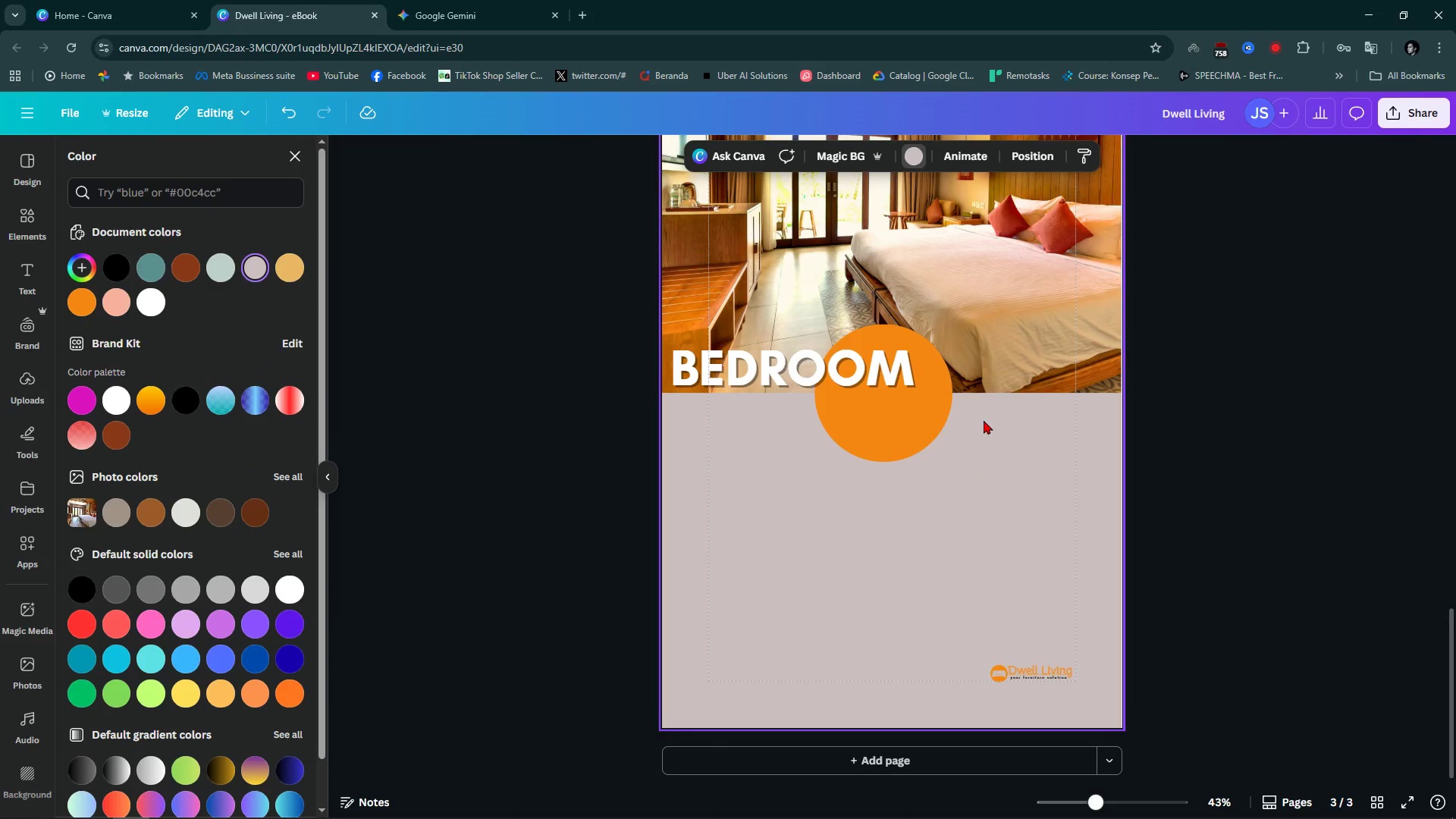 
hold_key(key=ControlLeft, duration=0.49)
scroll: coordinate [981, 402], scroll_direction: up, amount: 3.0
 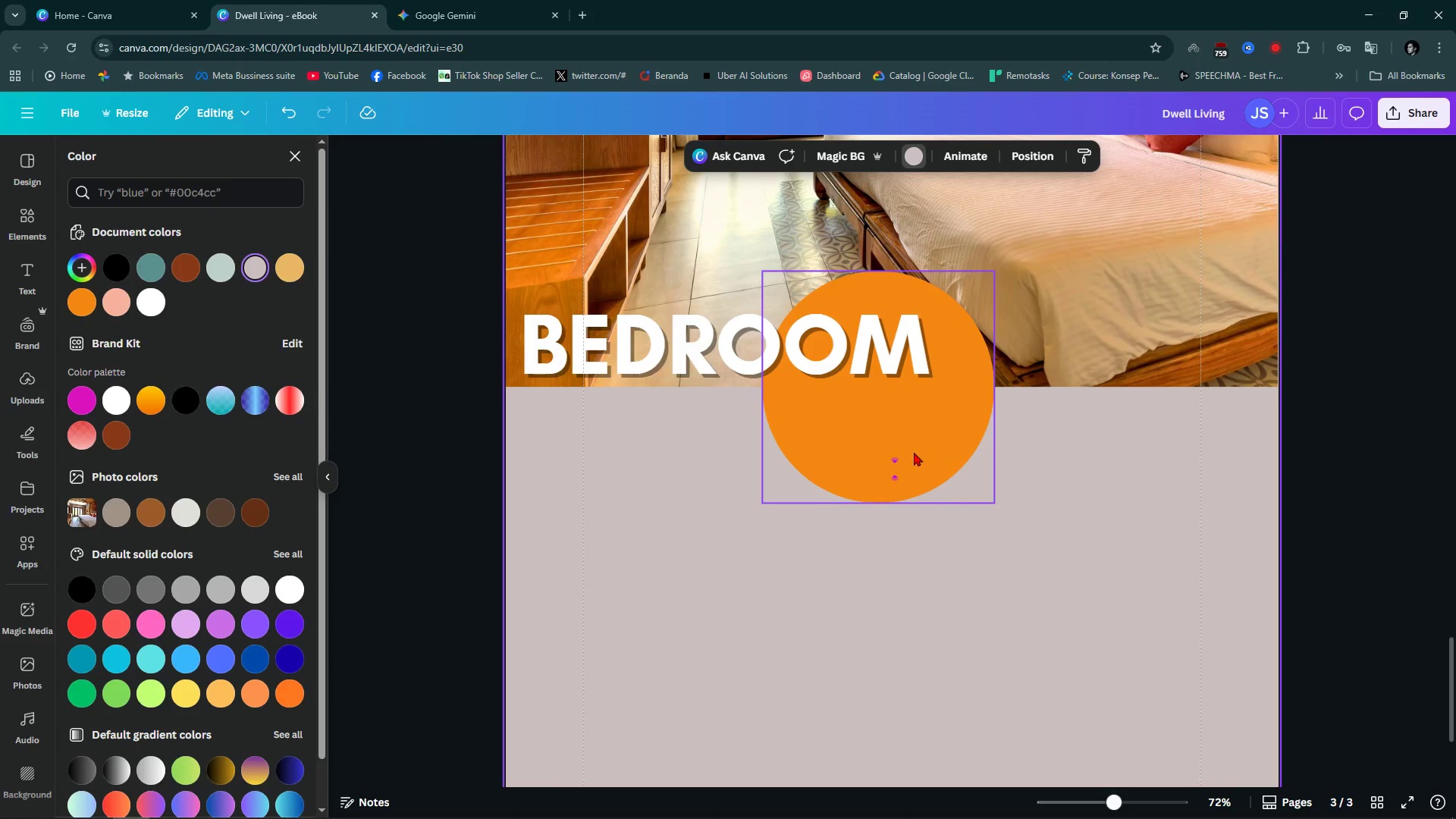 
left_click_drag(start_coordinate=[912, 450], to_coordinate=[927, 452])
 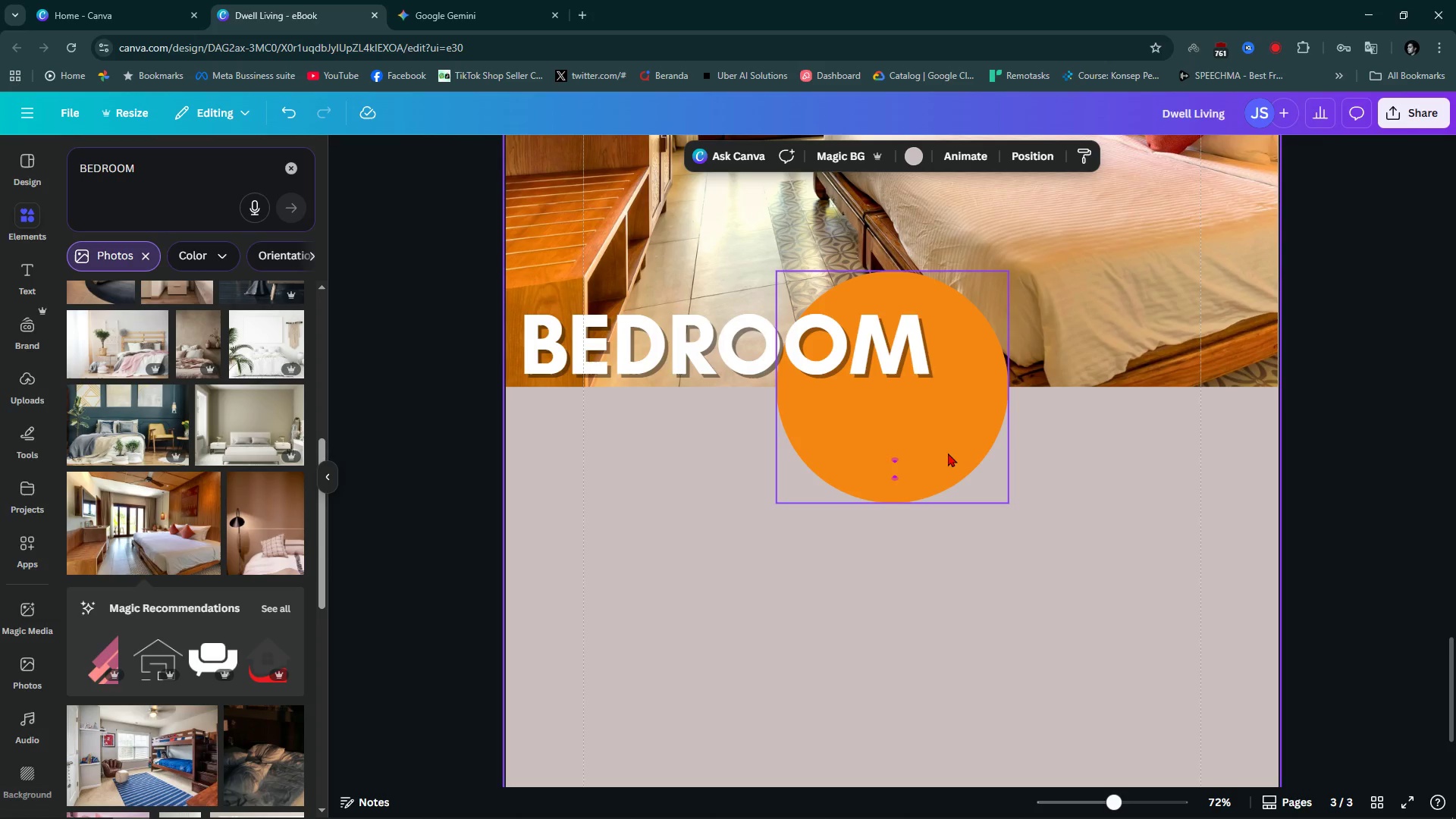 
key(Alt+AltLeft)
 